 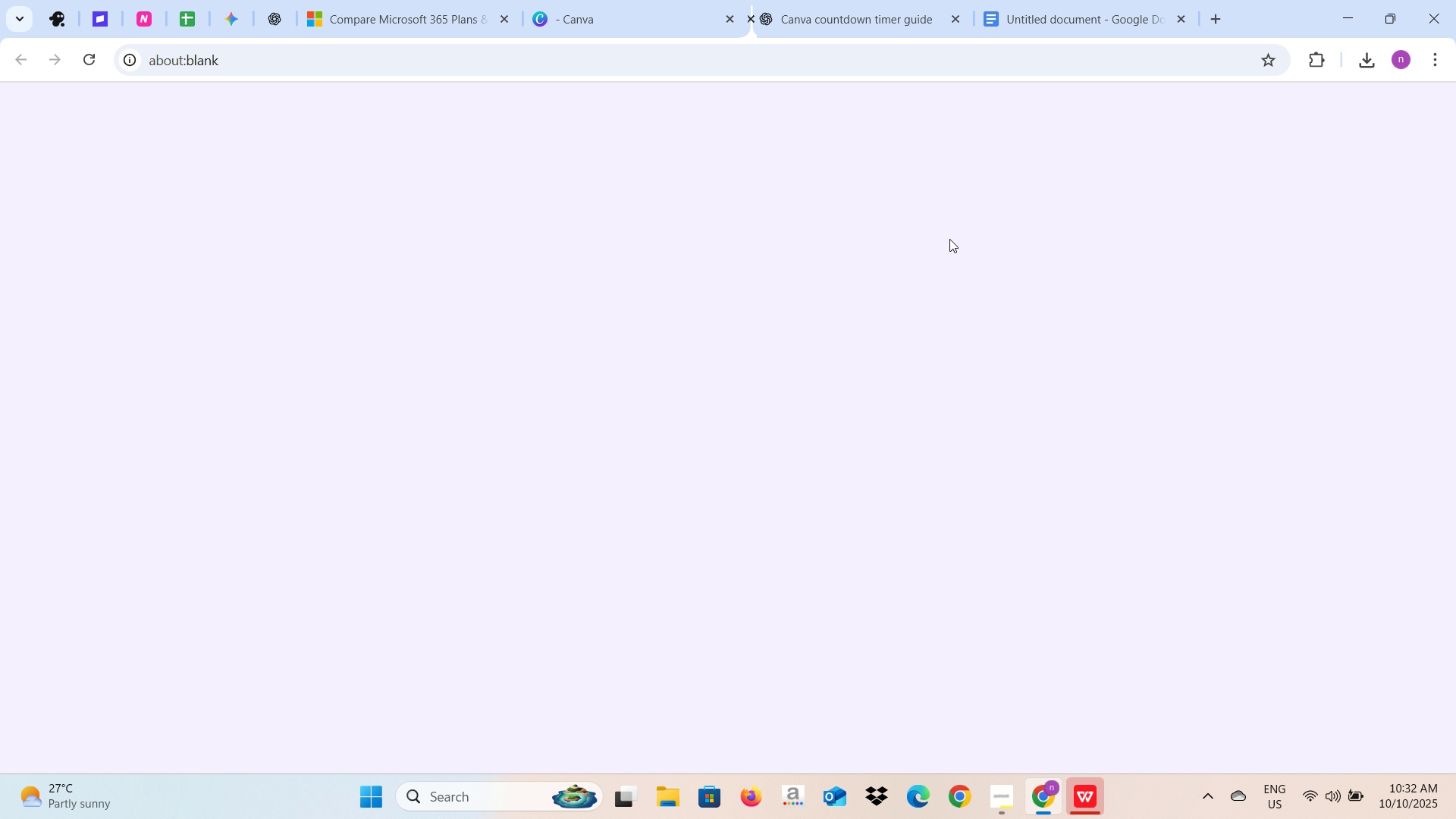 
left_click([974, 0])
 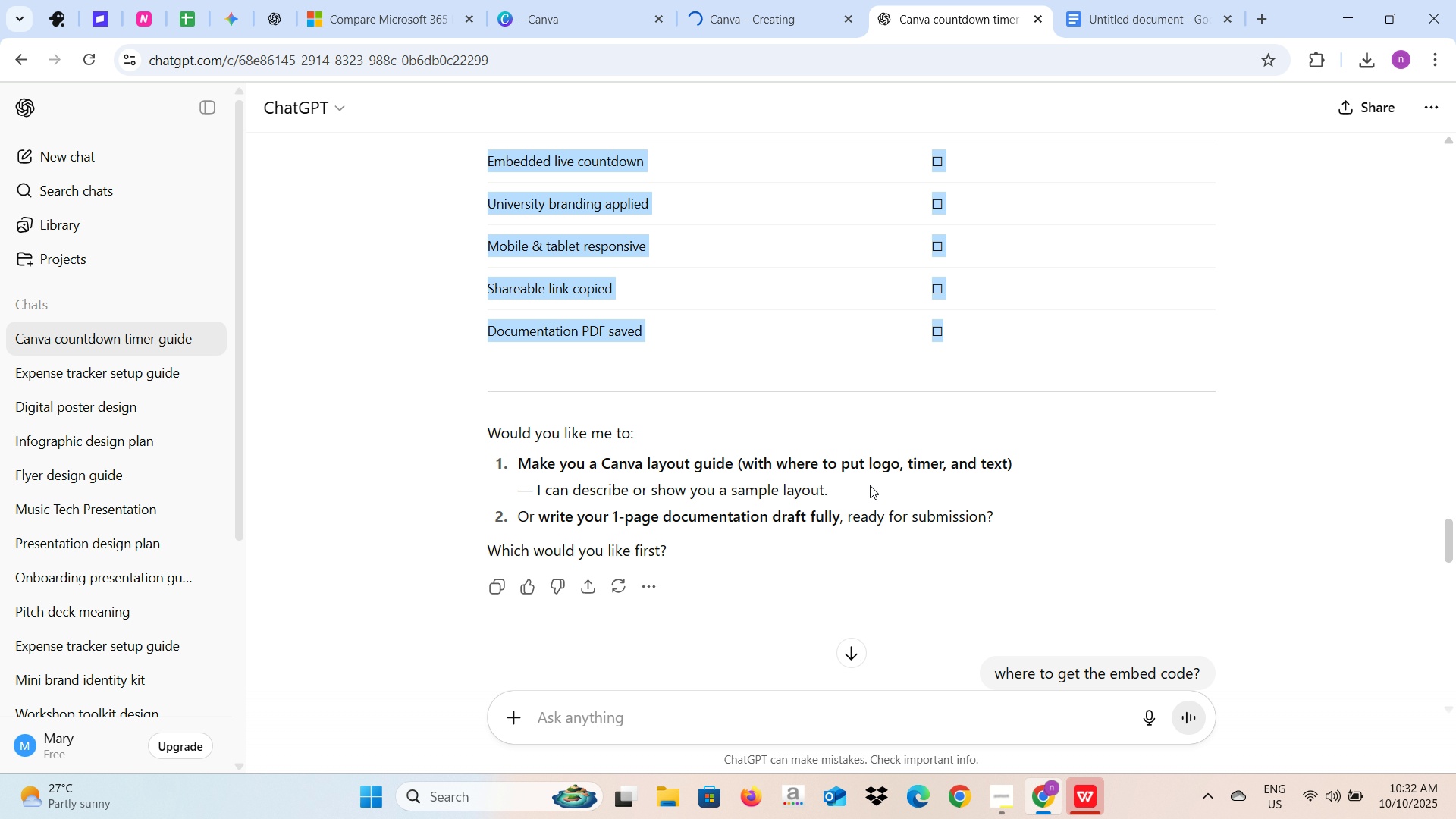 
scroll: coordinate [856, 453], scroll_direction: up, amount: 34.0
 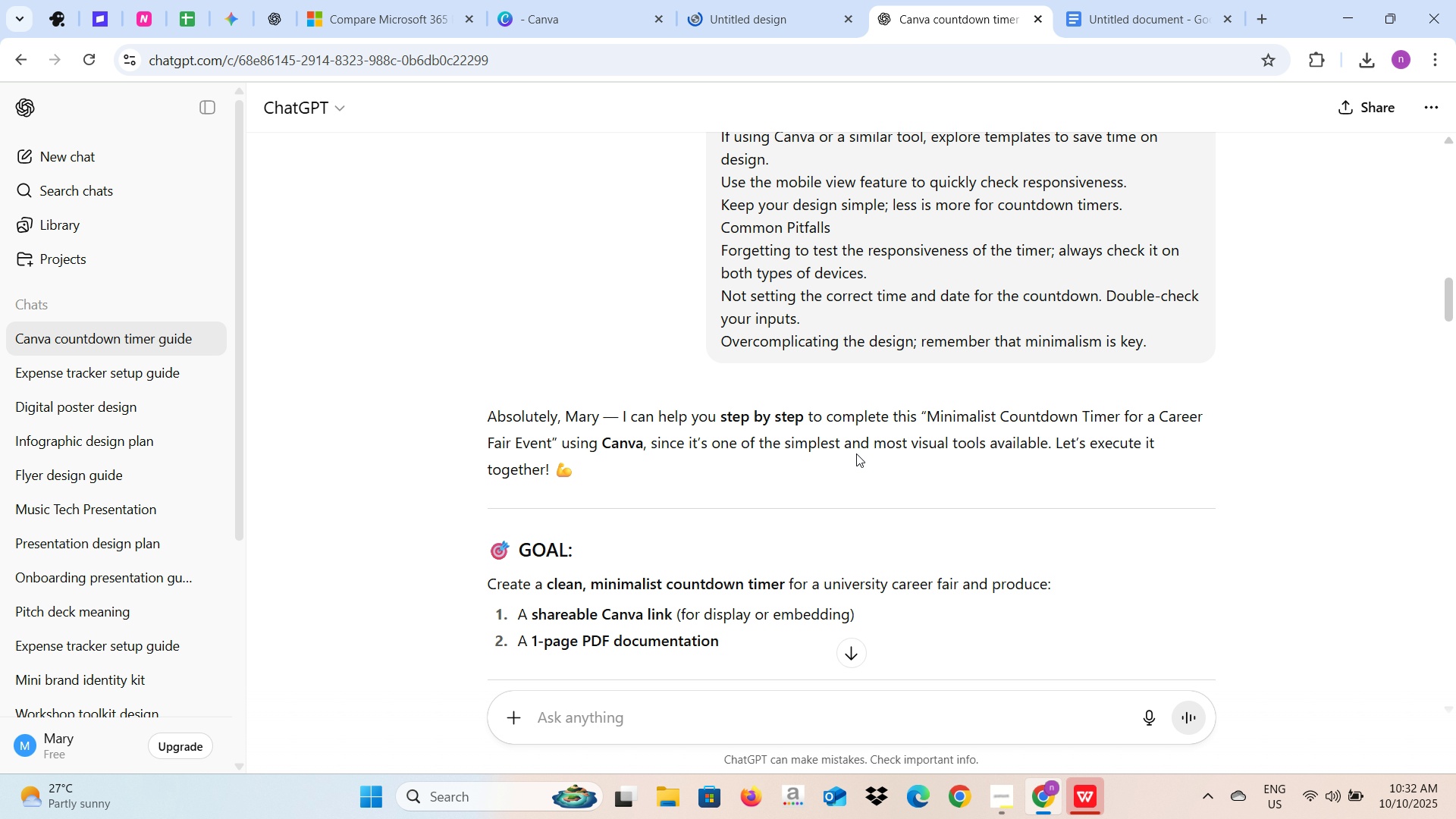 
scroll: coordinate [803, 537], scroll_direction: down, amount: 6.0
 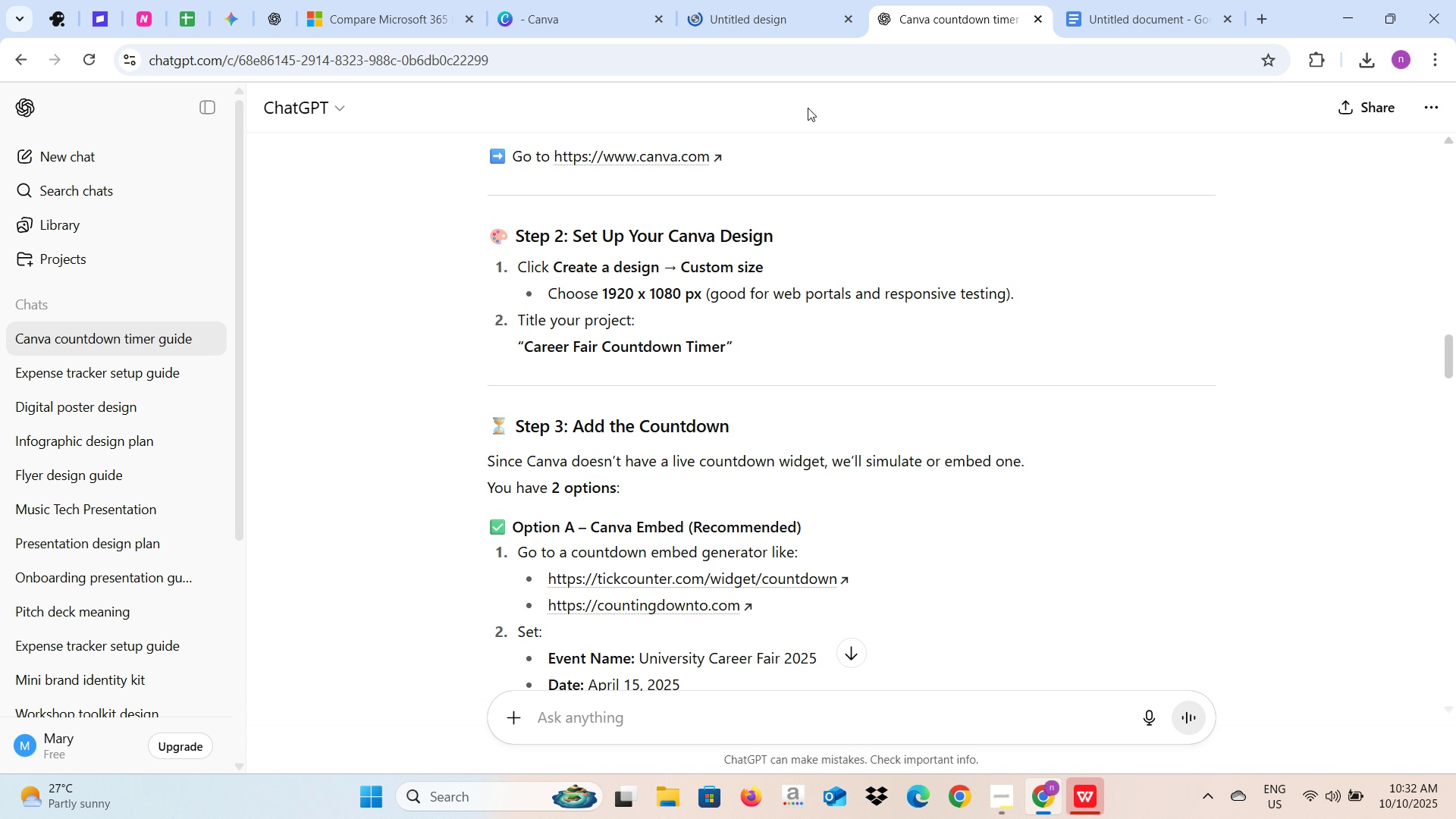 
left_click([747, 1])
 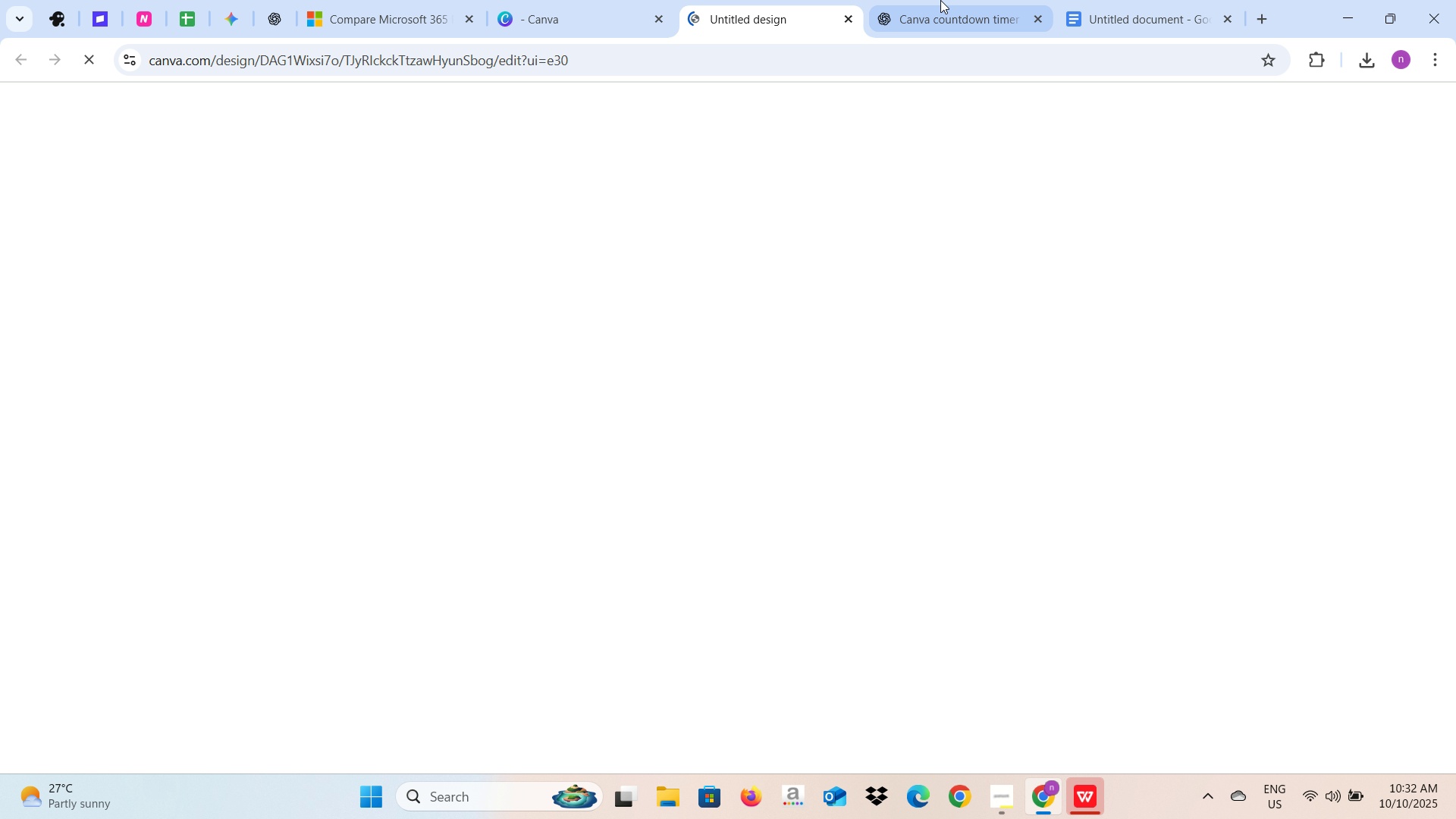 
left_click([940, 0])
 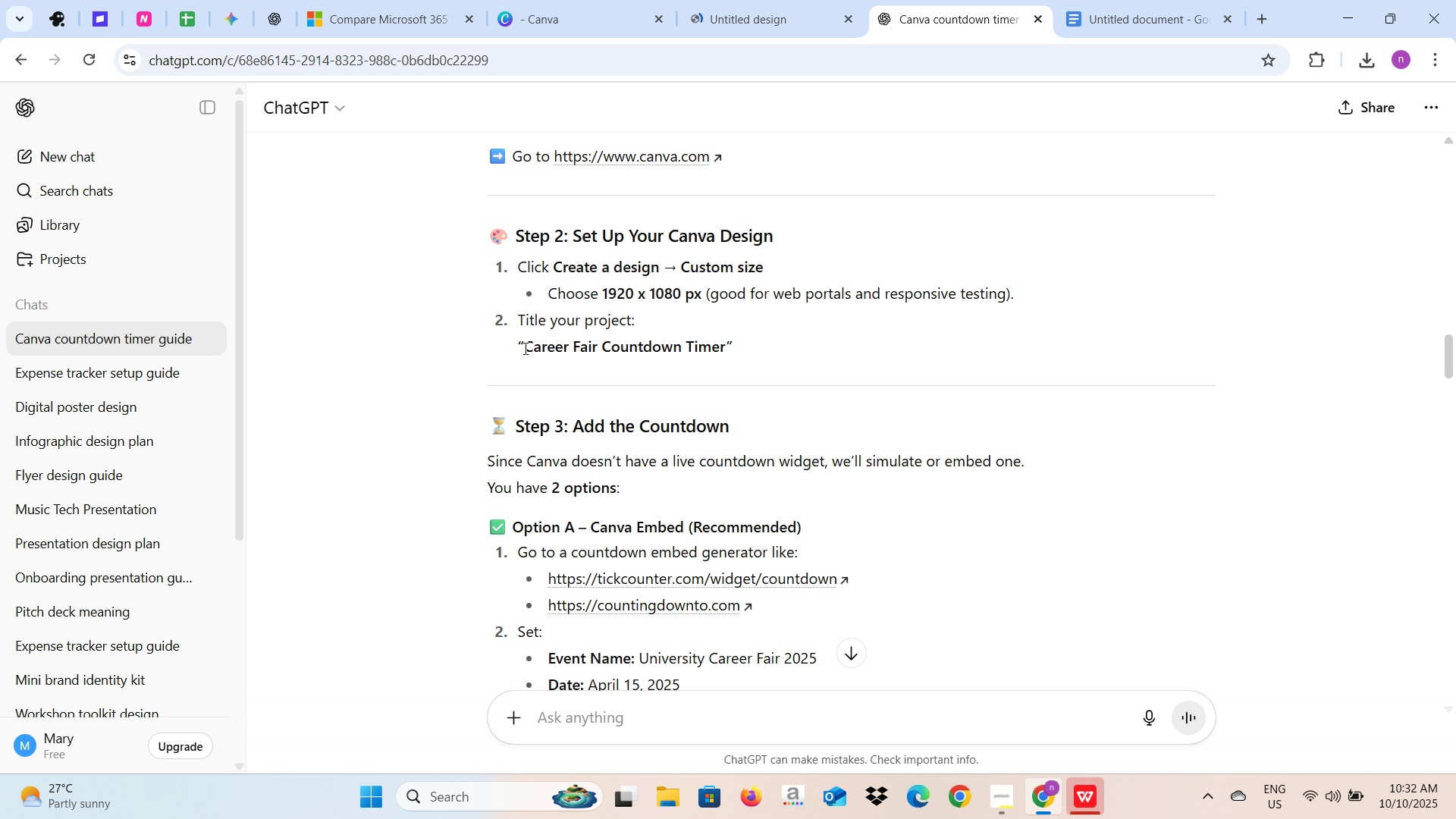 
left_click_drag(start_coordinate=[523, 347], to_coordinate=[724, 347])
 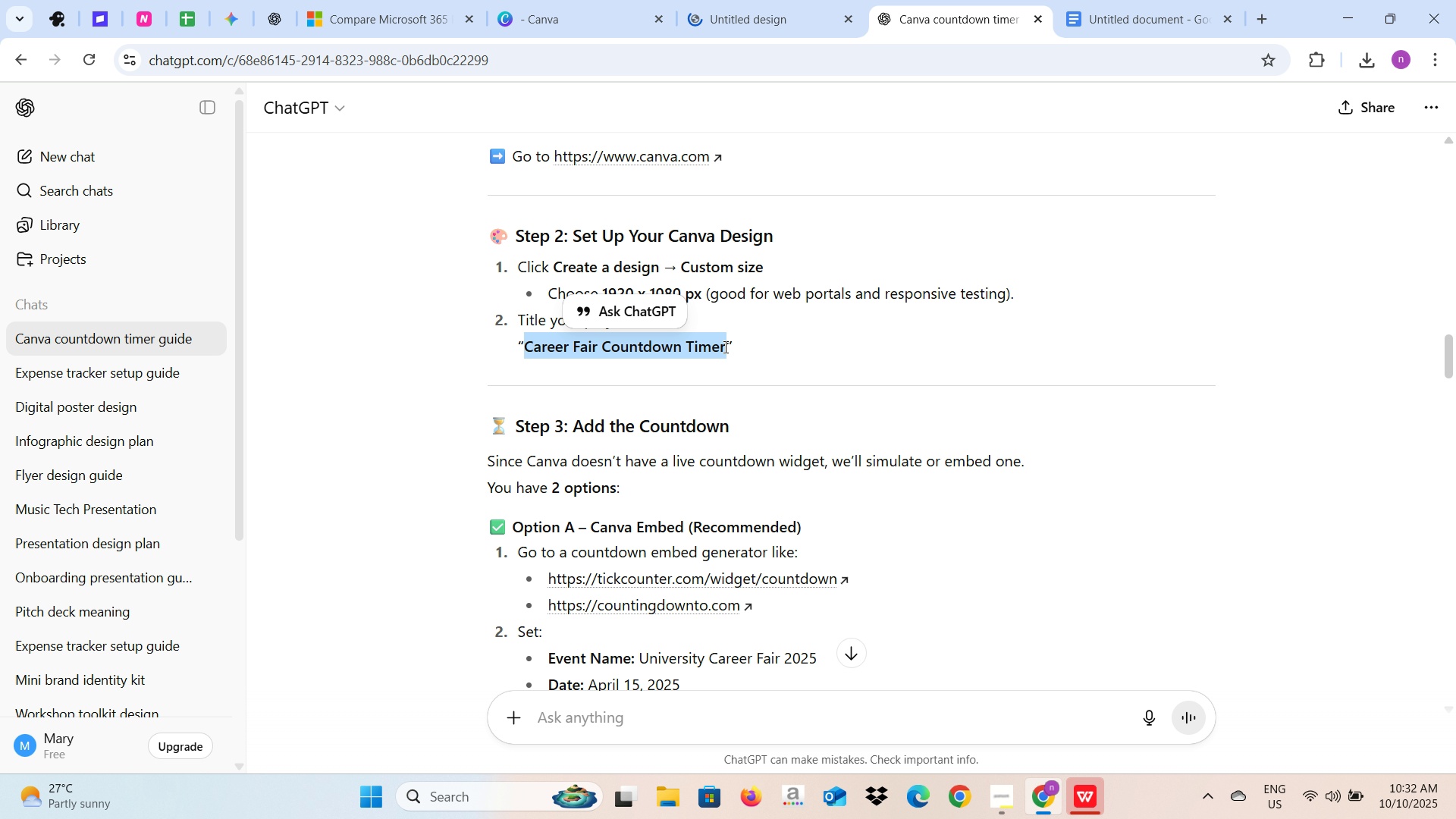 
key(Control+C)
 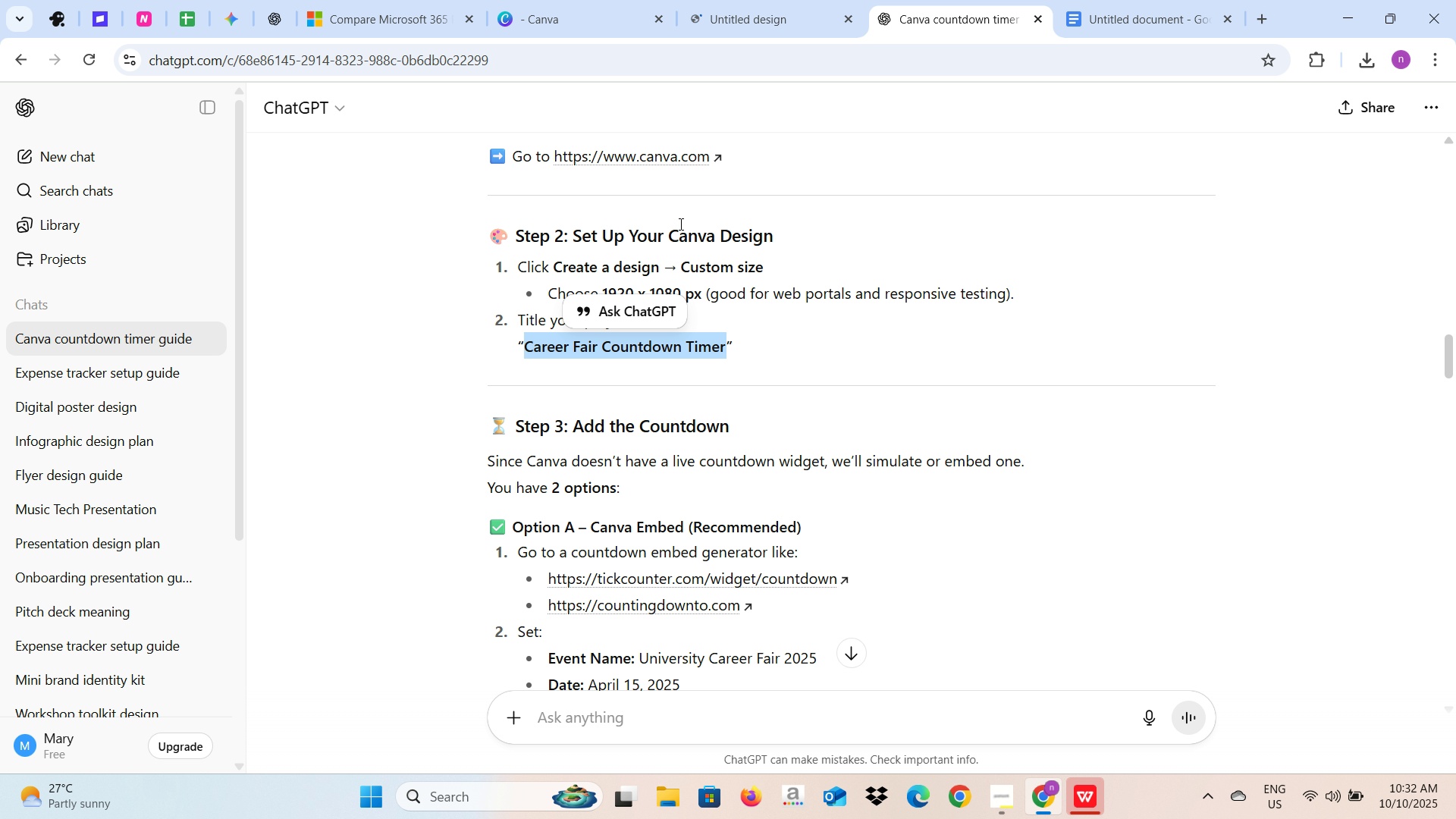 
key(Control+C)
 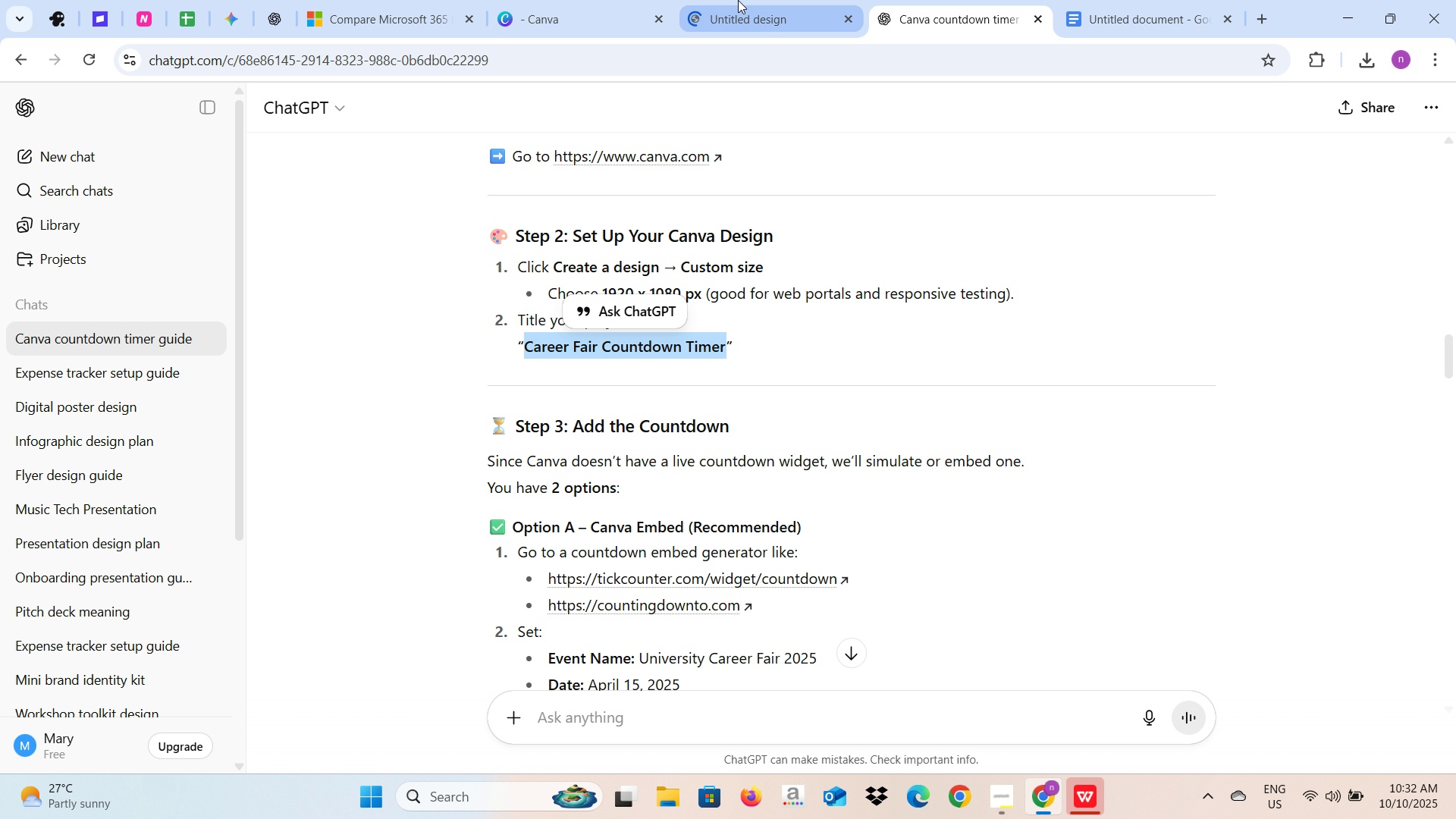 
left_click([738, 0])
 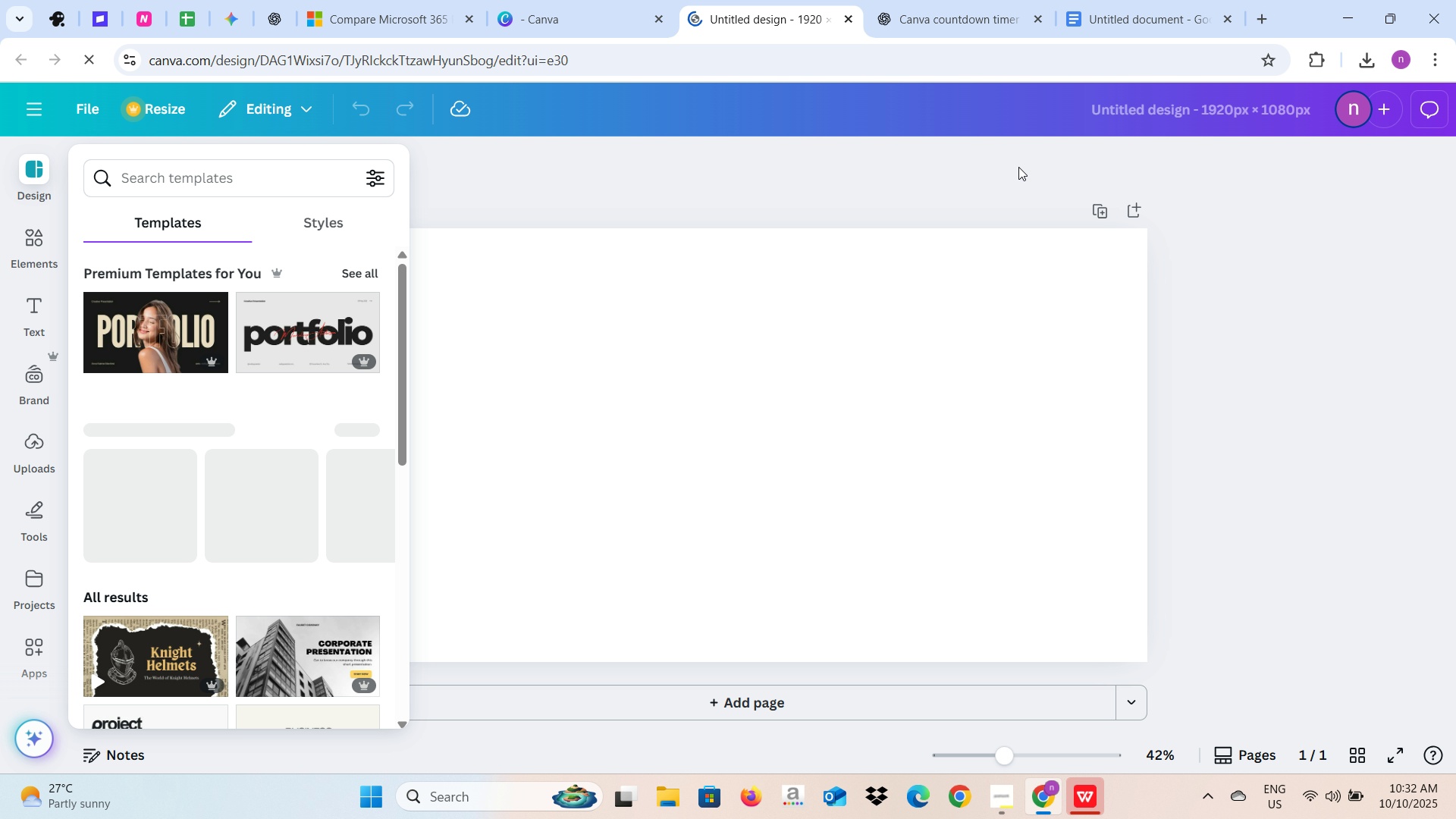 
wait(15.59)
 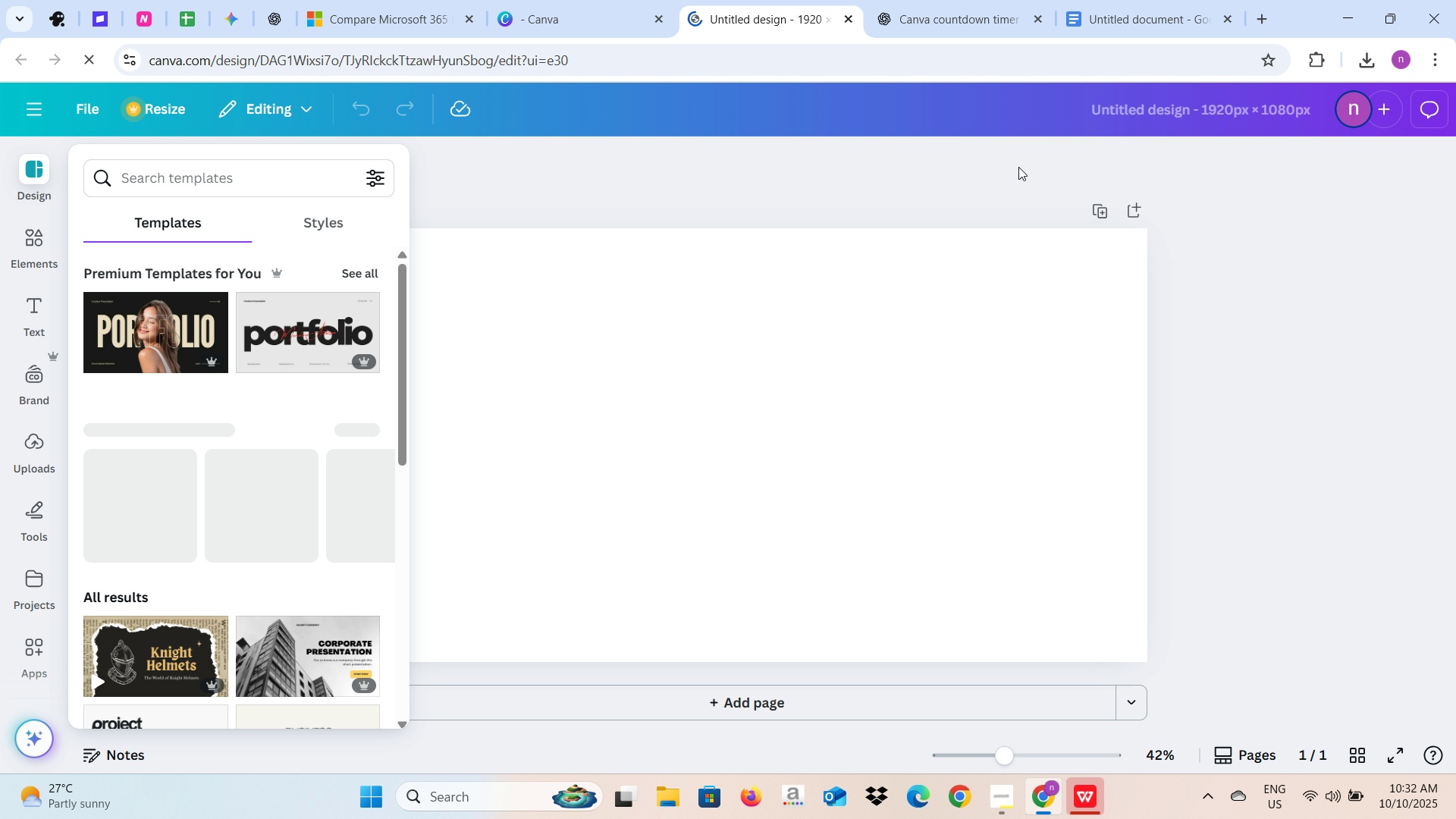 
left_click([1240, 386])
 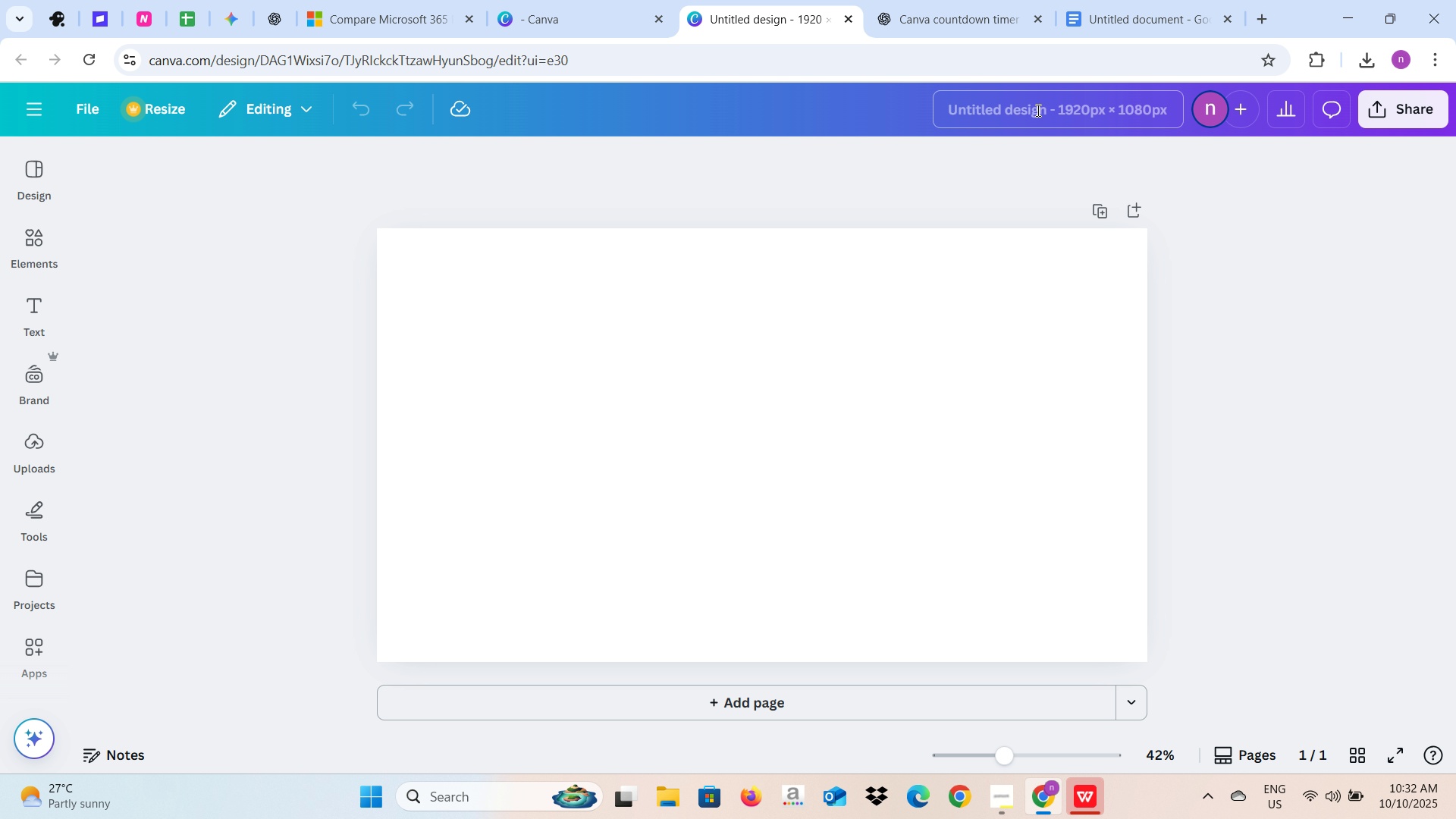 
left_click([1038, 111])
 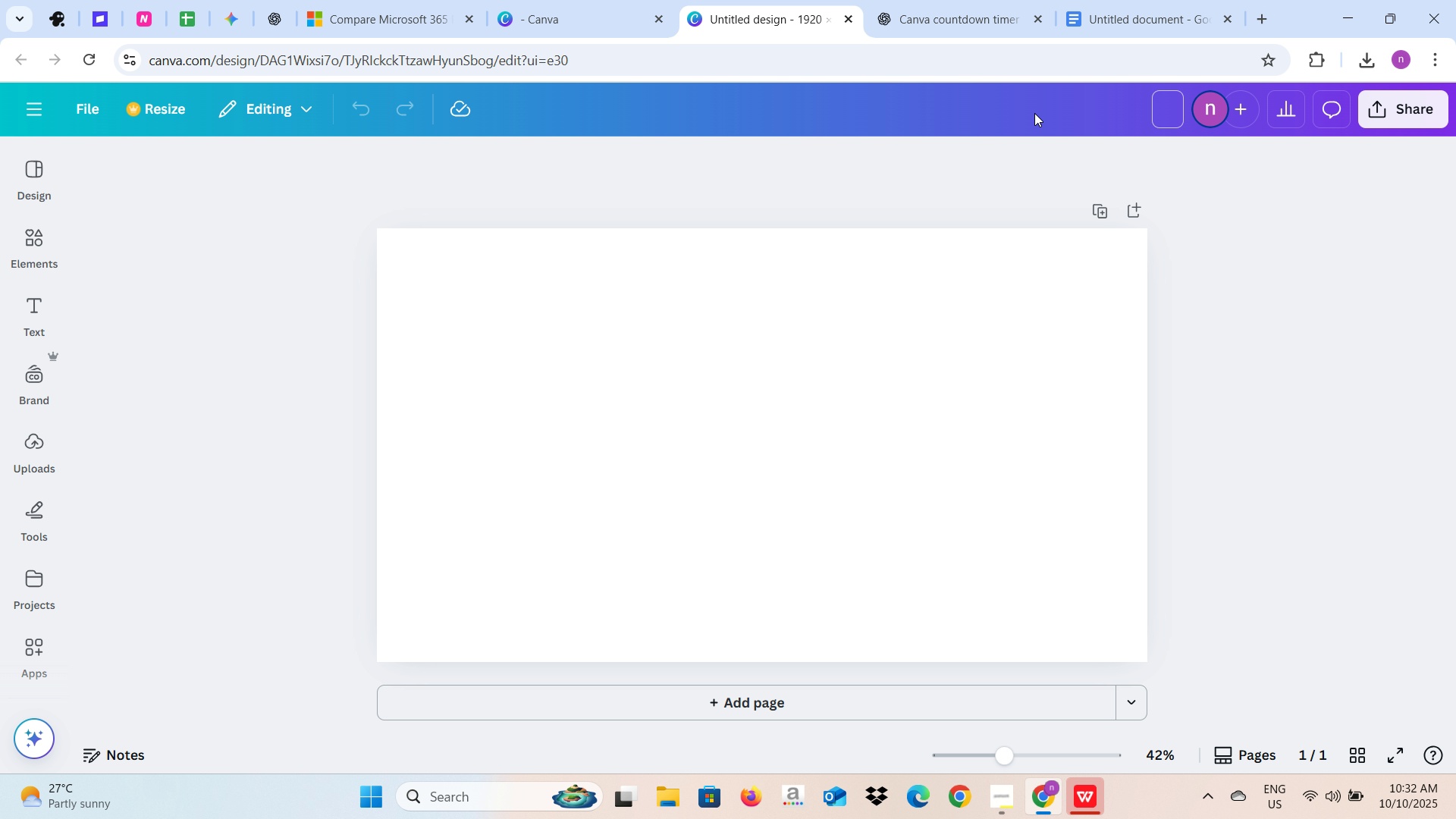 
key(Control+V)
 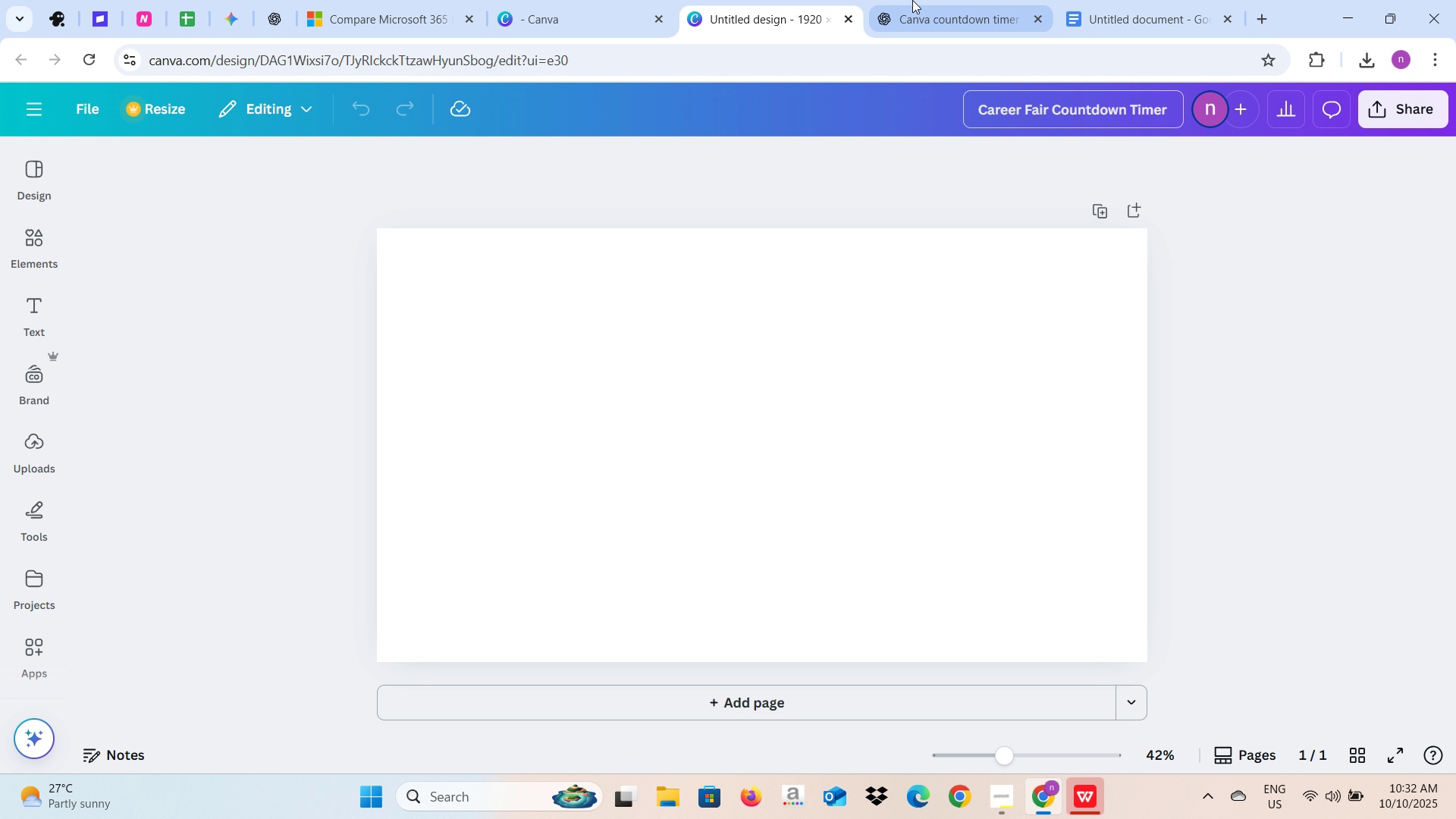 
left_click([912, 0])
 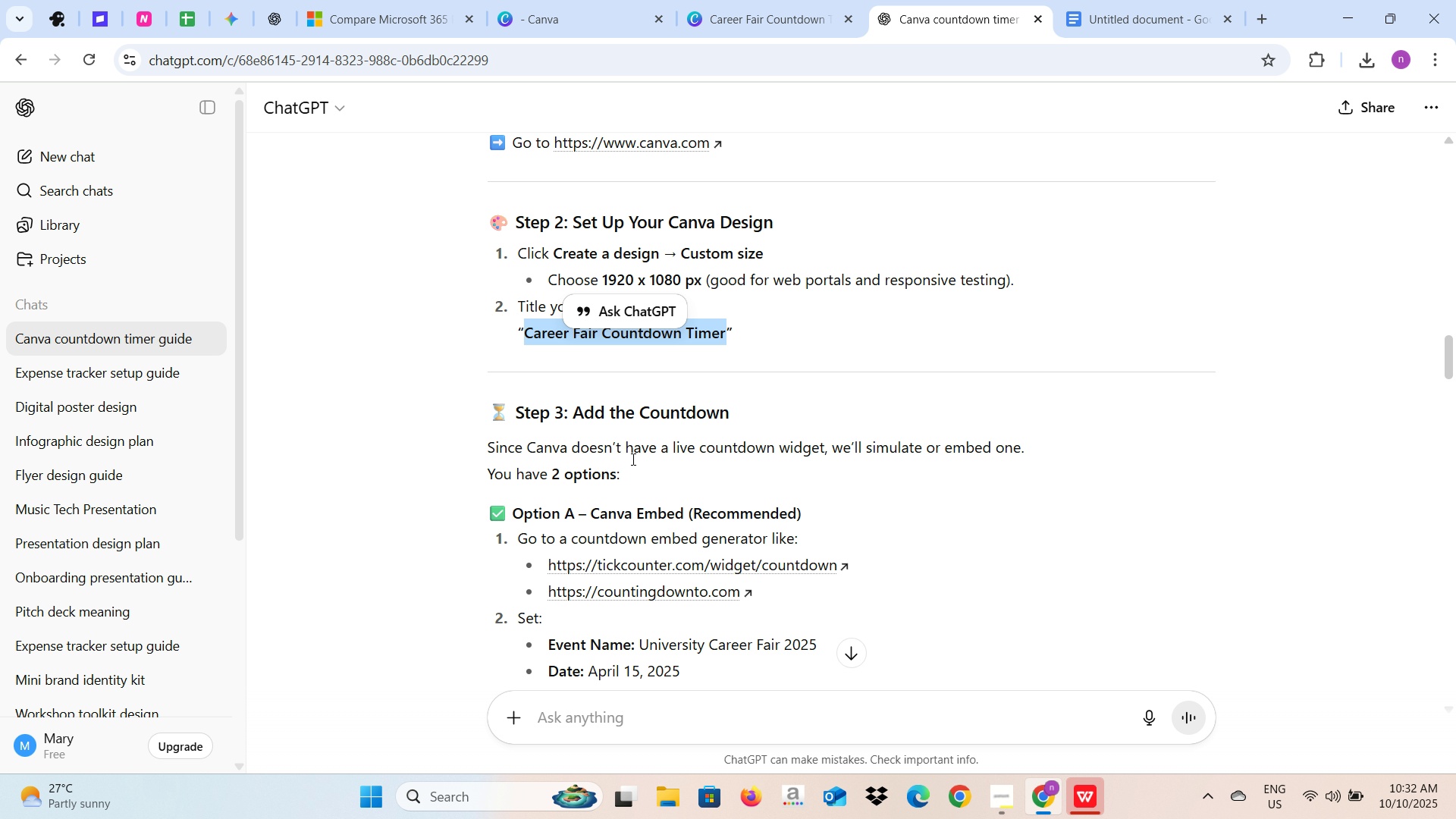 
scroll: coordinate [632, 459], scroll_direction: down, amount: 1.0
 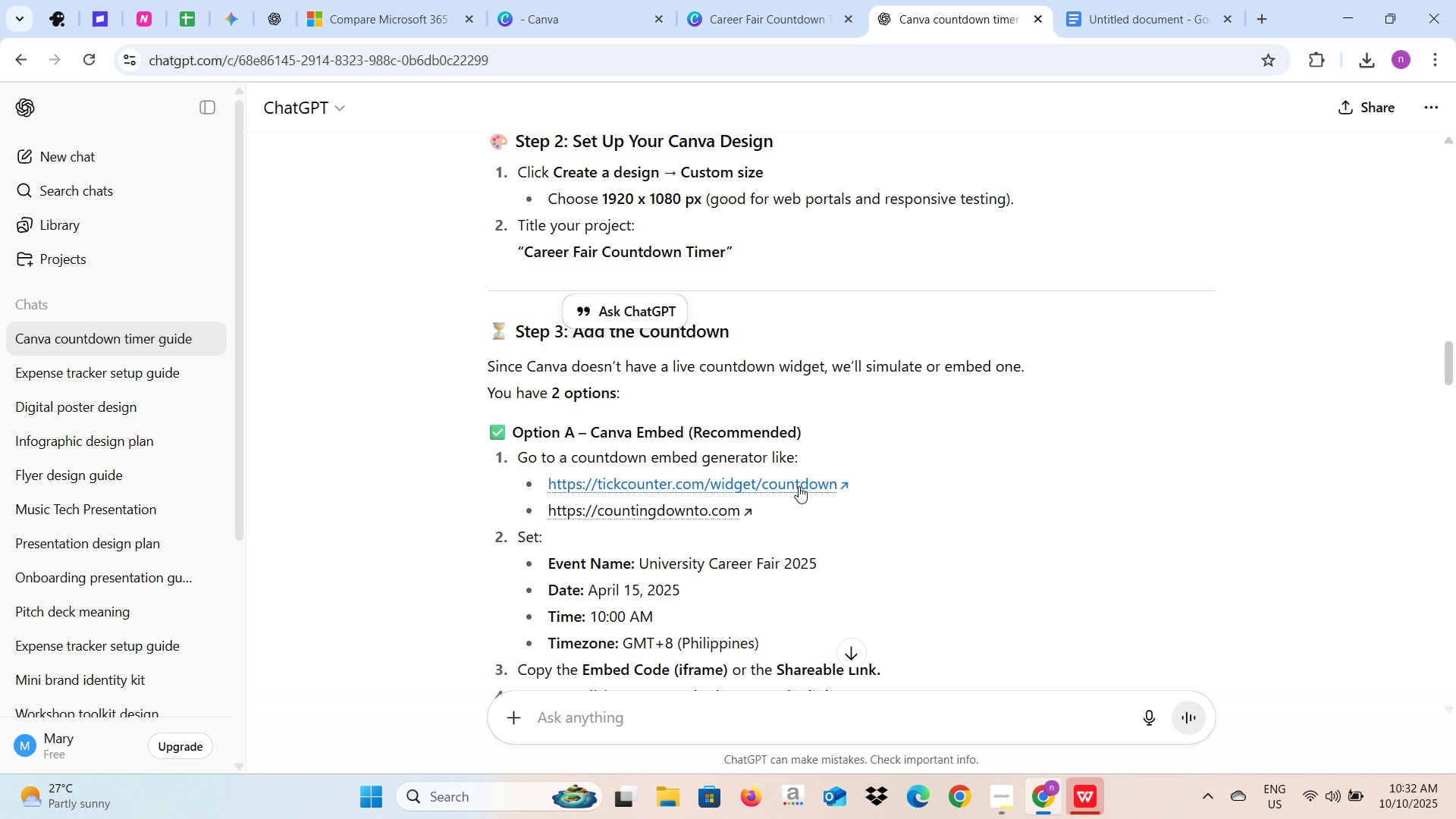 
left_click([799, 486])
 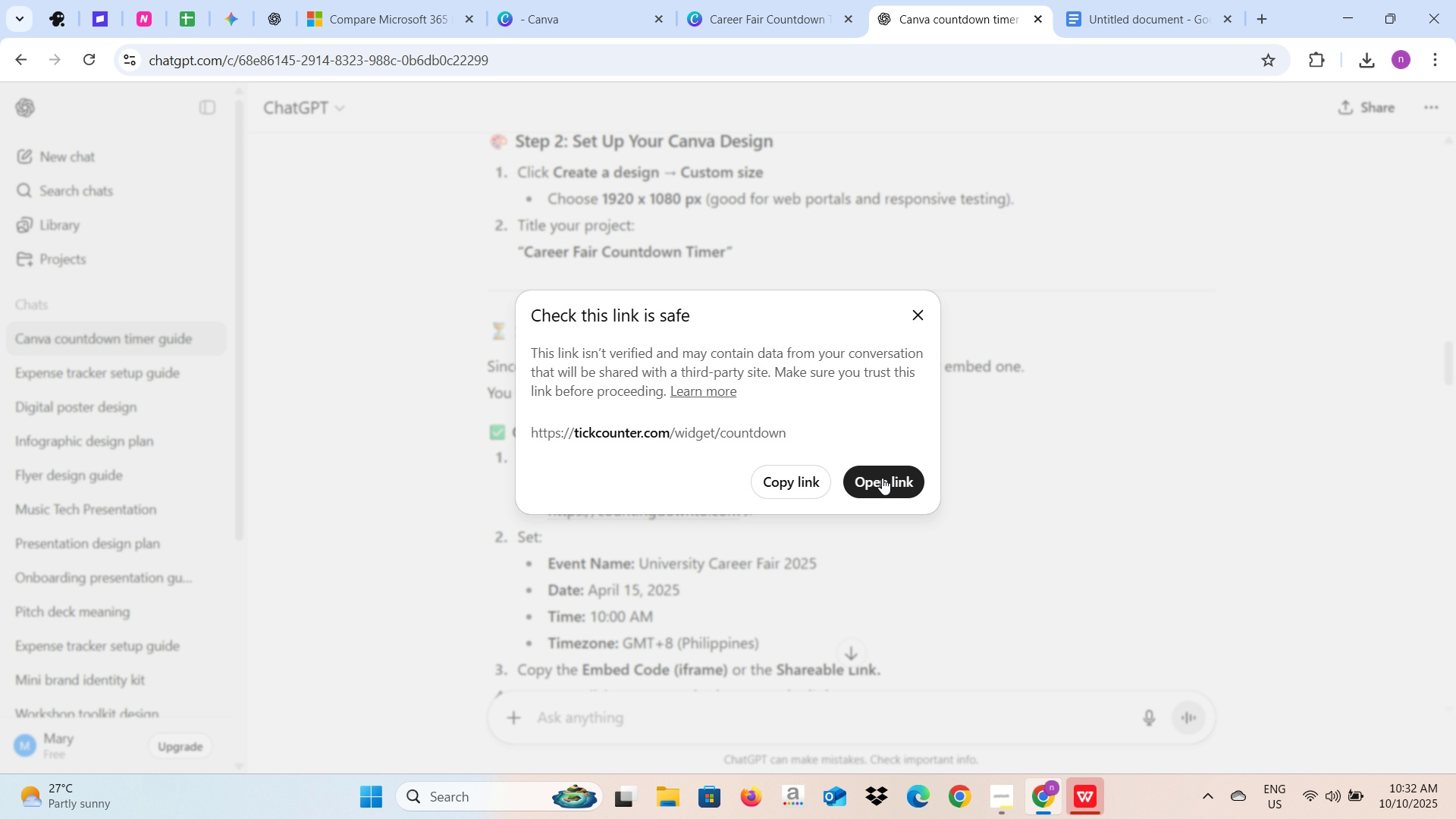 
left_click([882, 478])
 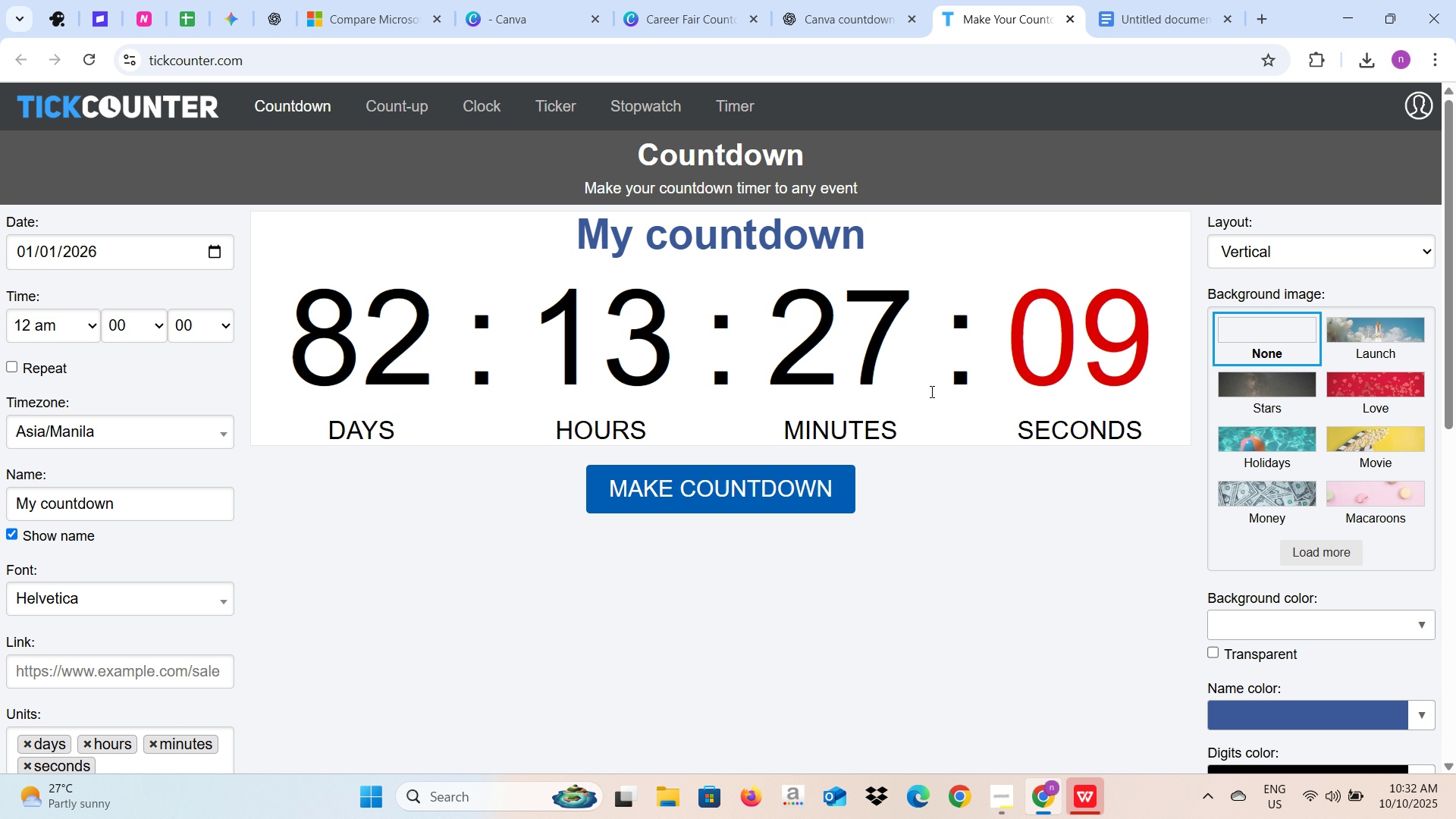 
wait(11.97)
 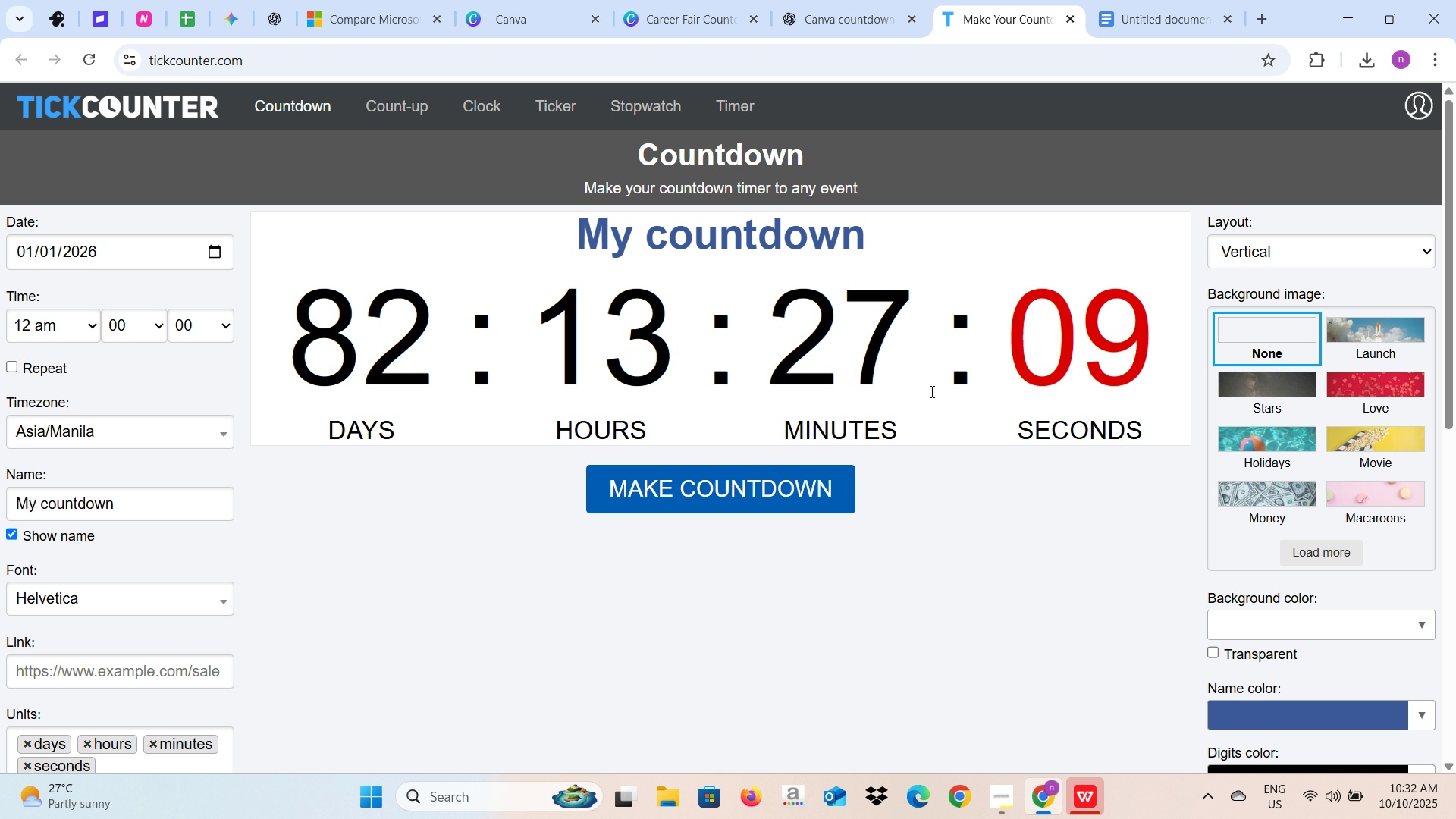 
left_click([212, 246])
 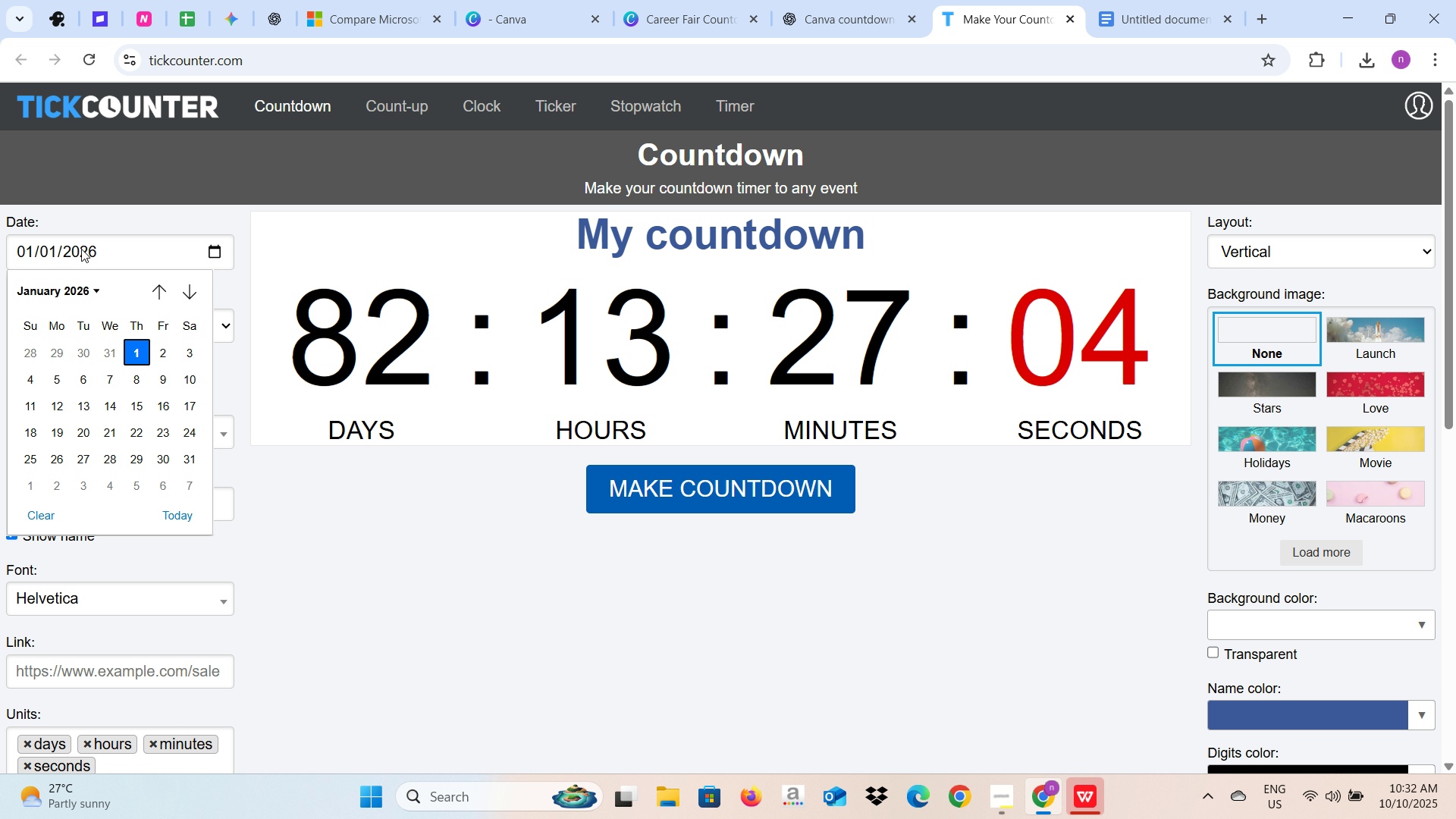 
left_click([81, 249])
 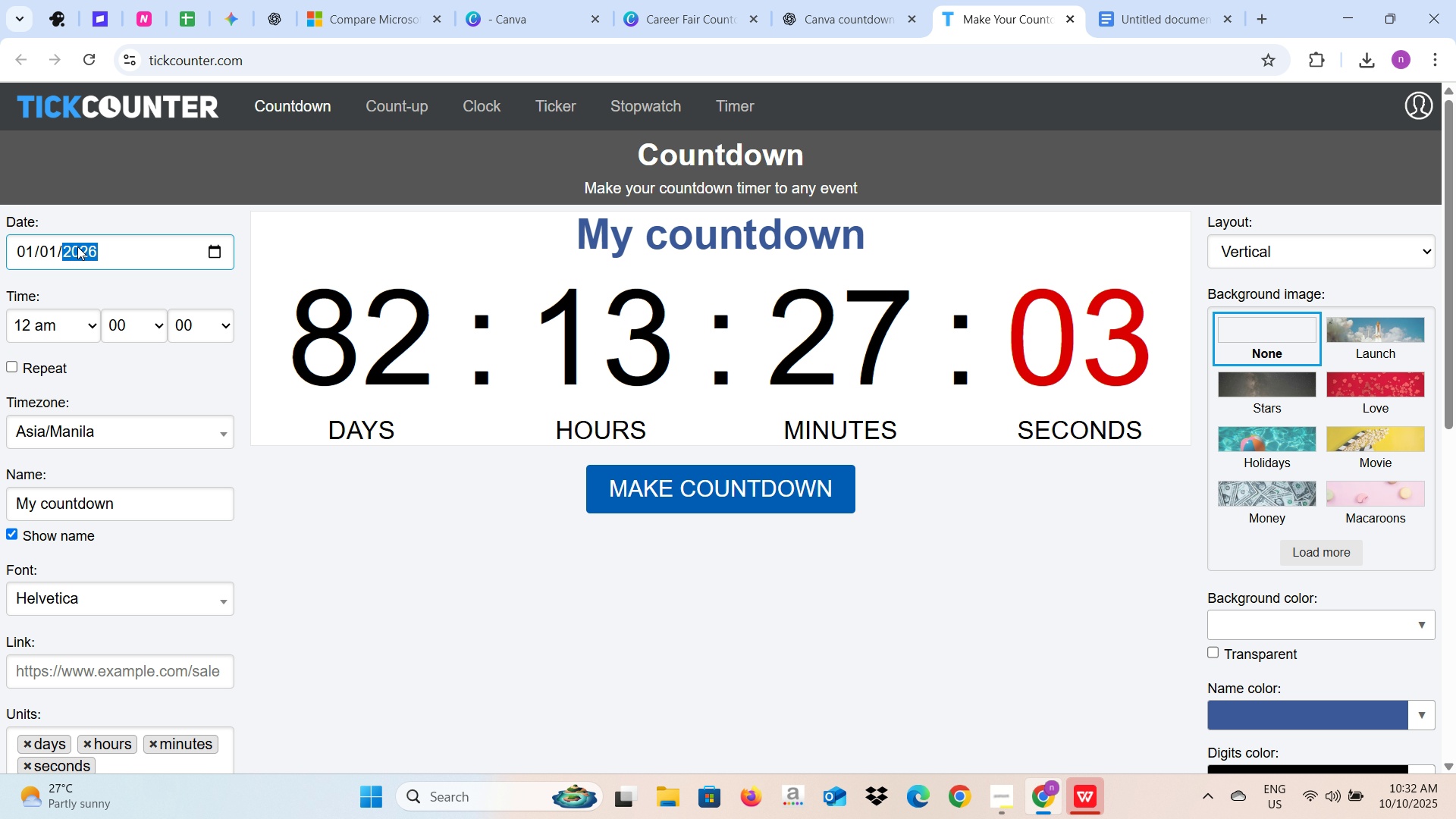 
type(2025)
 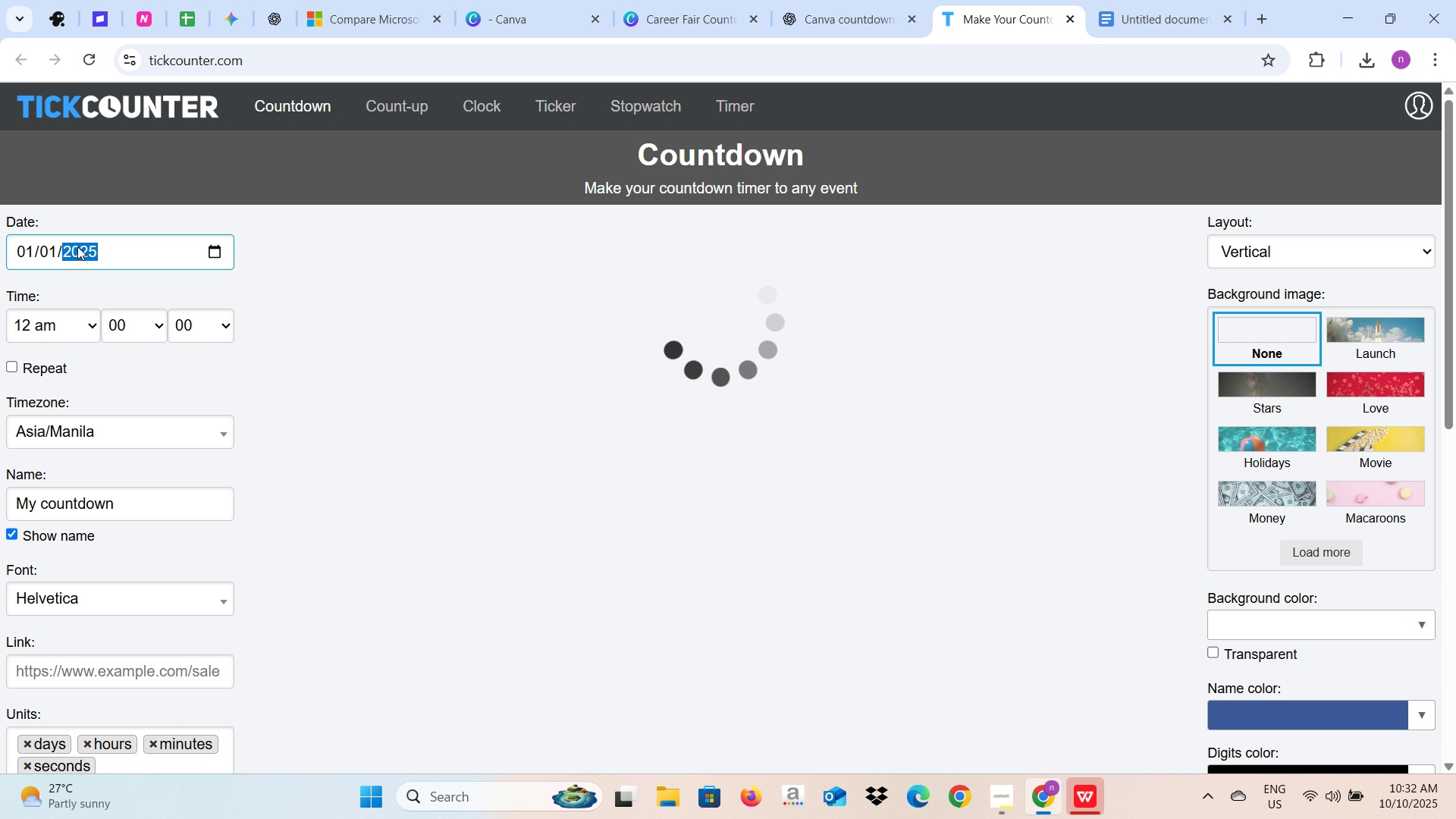 
key(Enter)
 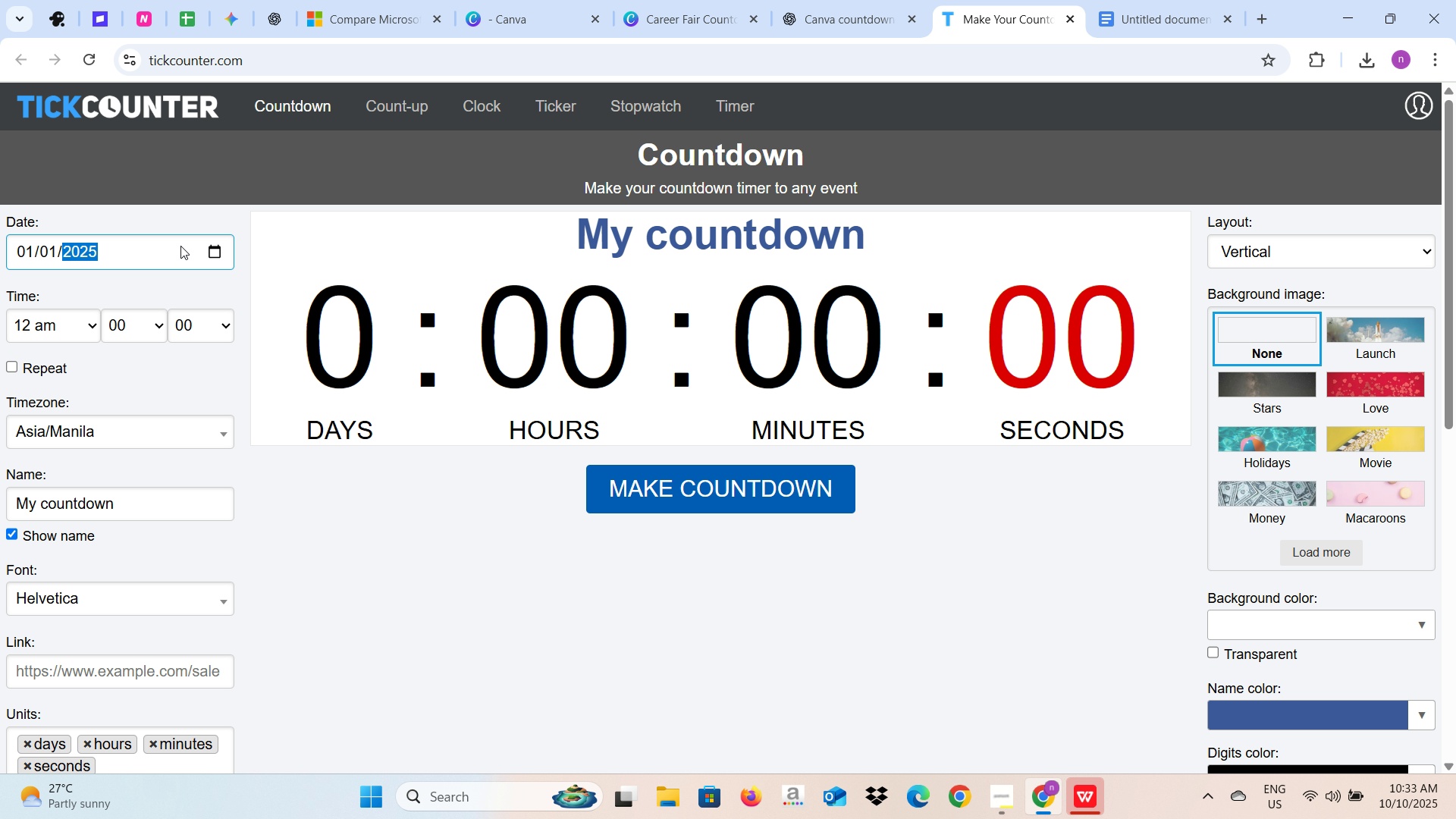 
left_click([214, 252])
 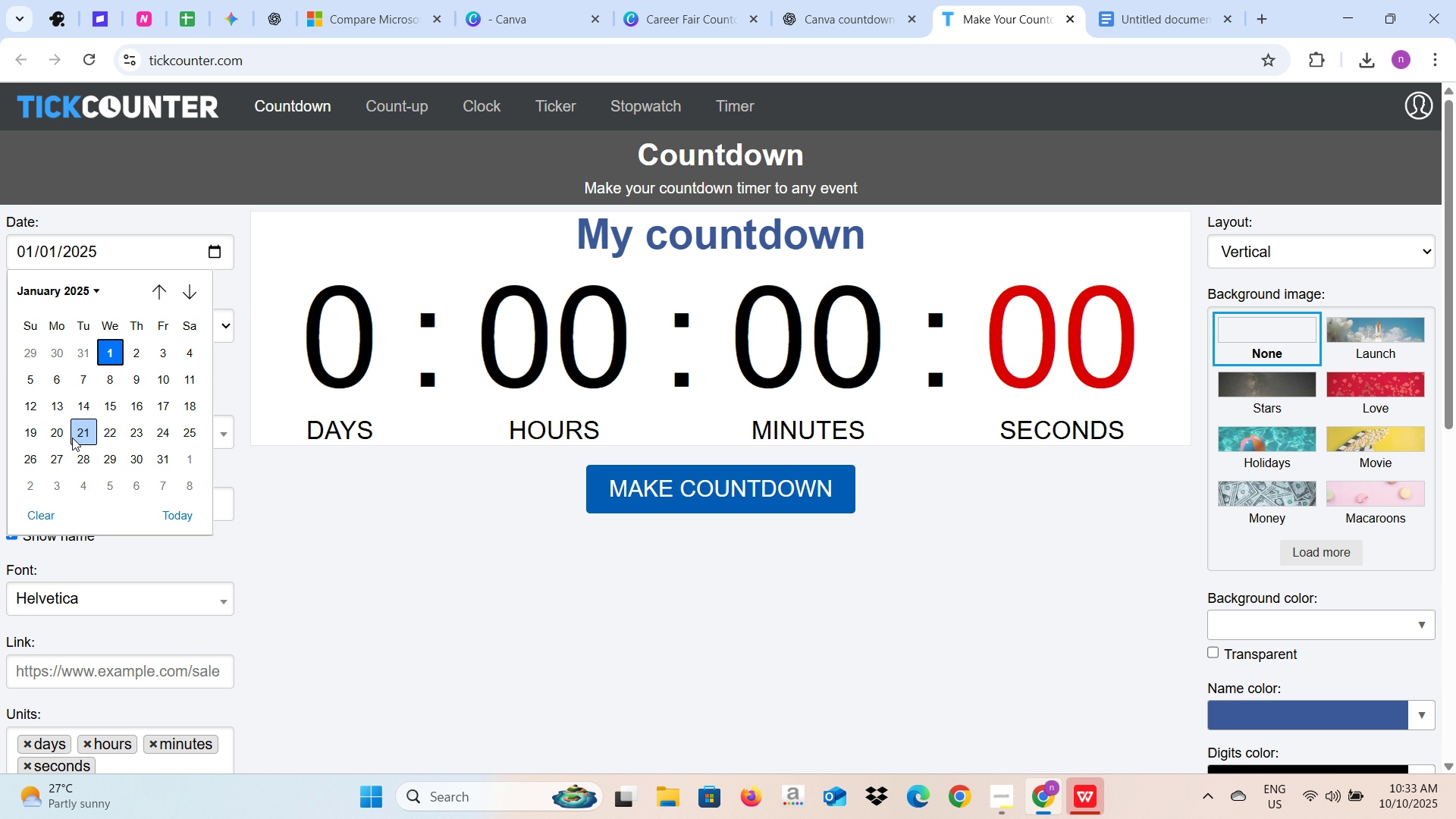 
left_click([61, 435])
 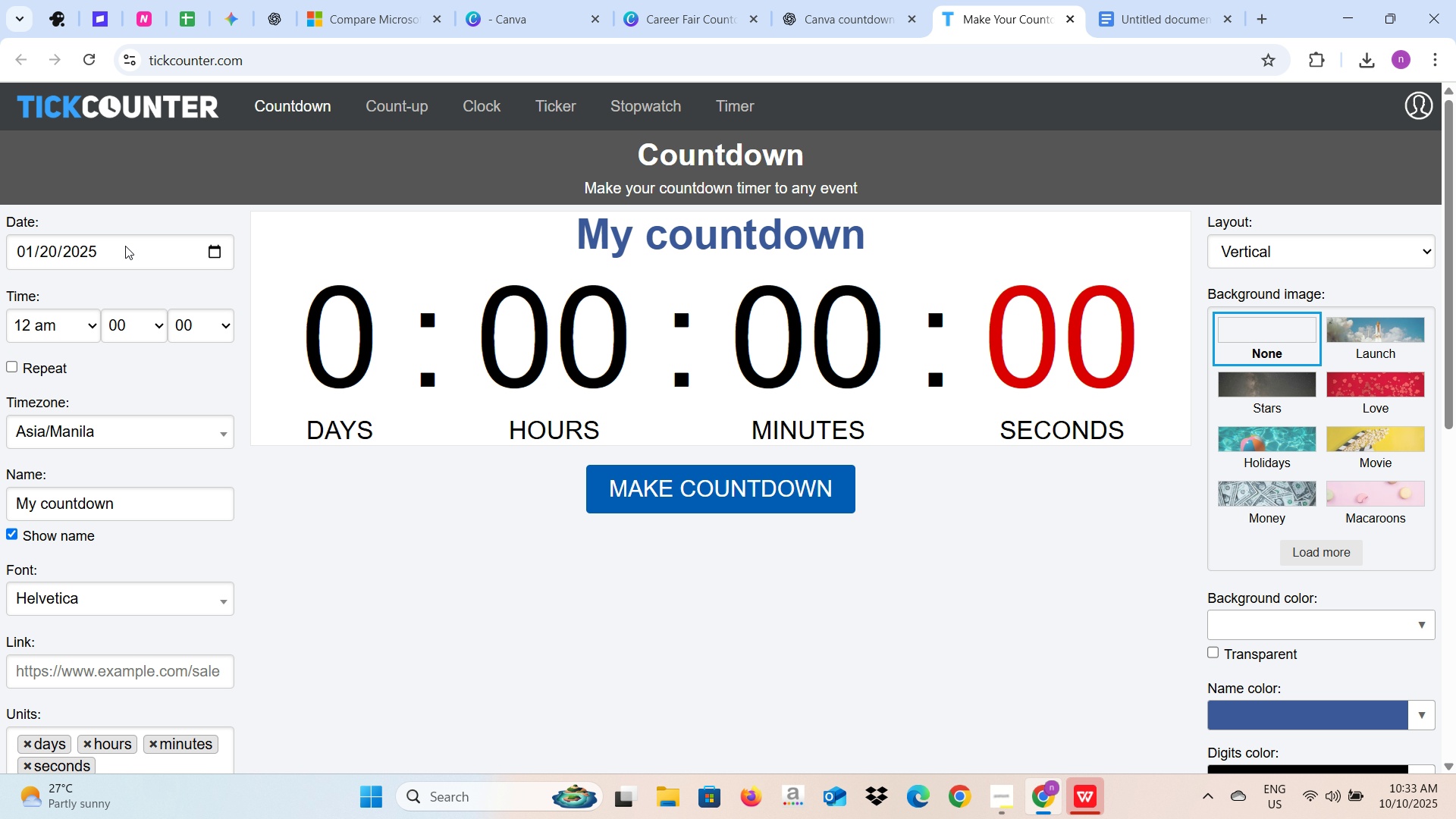 
left_click([102, 253])
 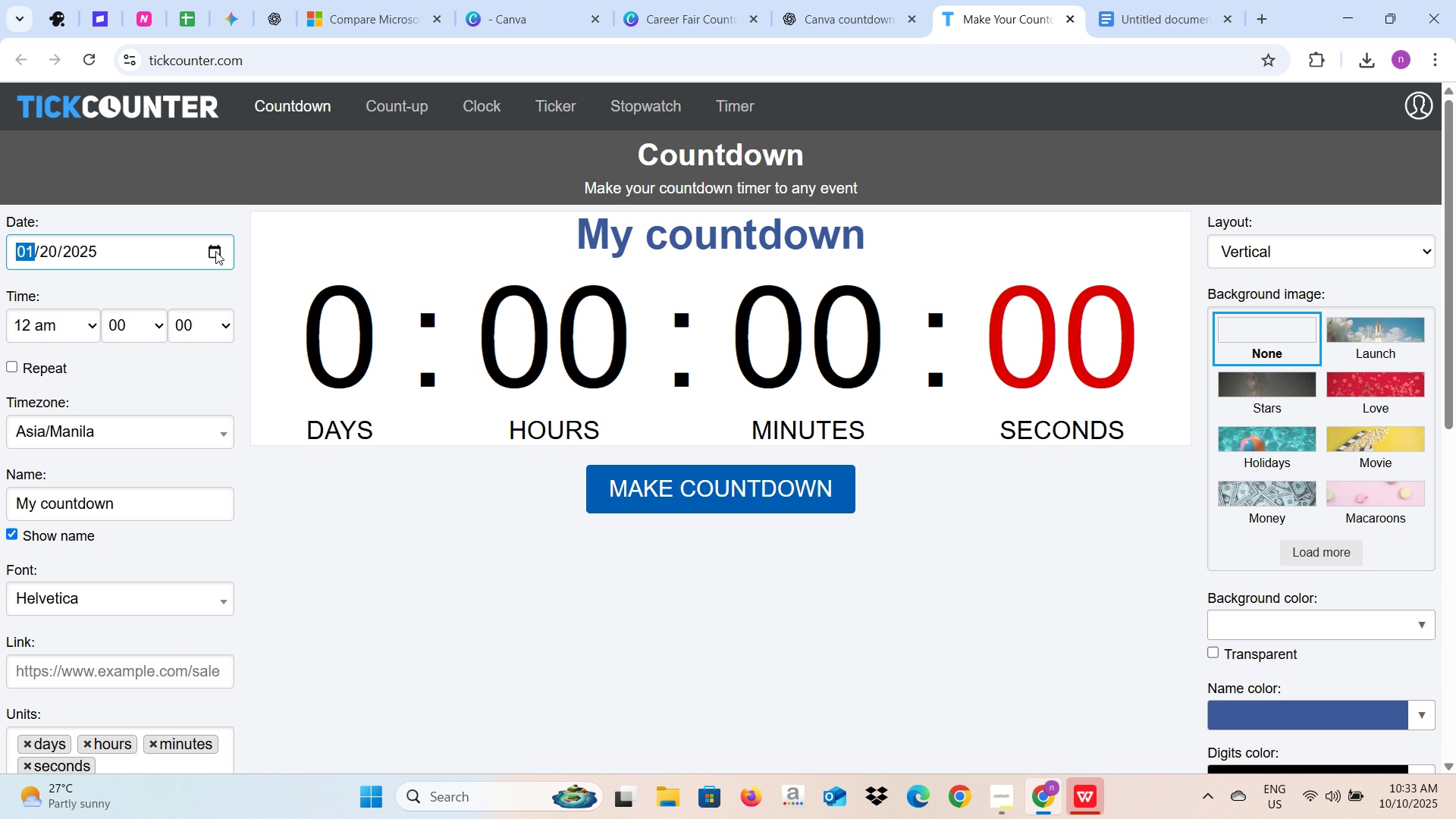 
left_click([213, 251])
 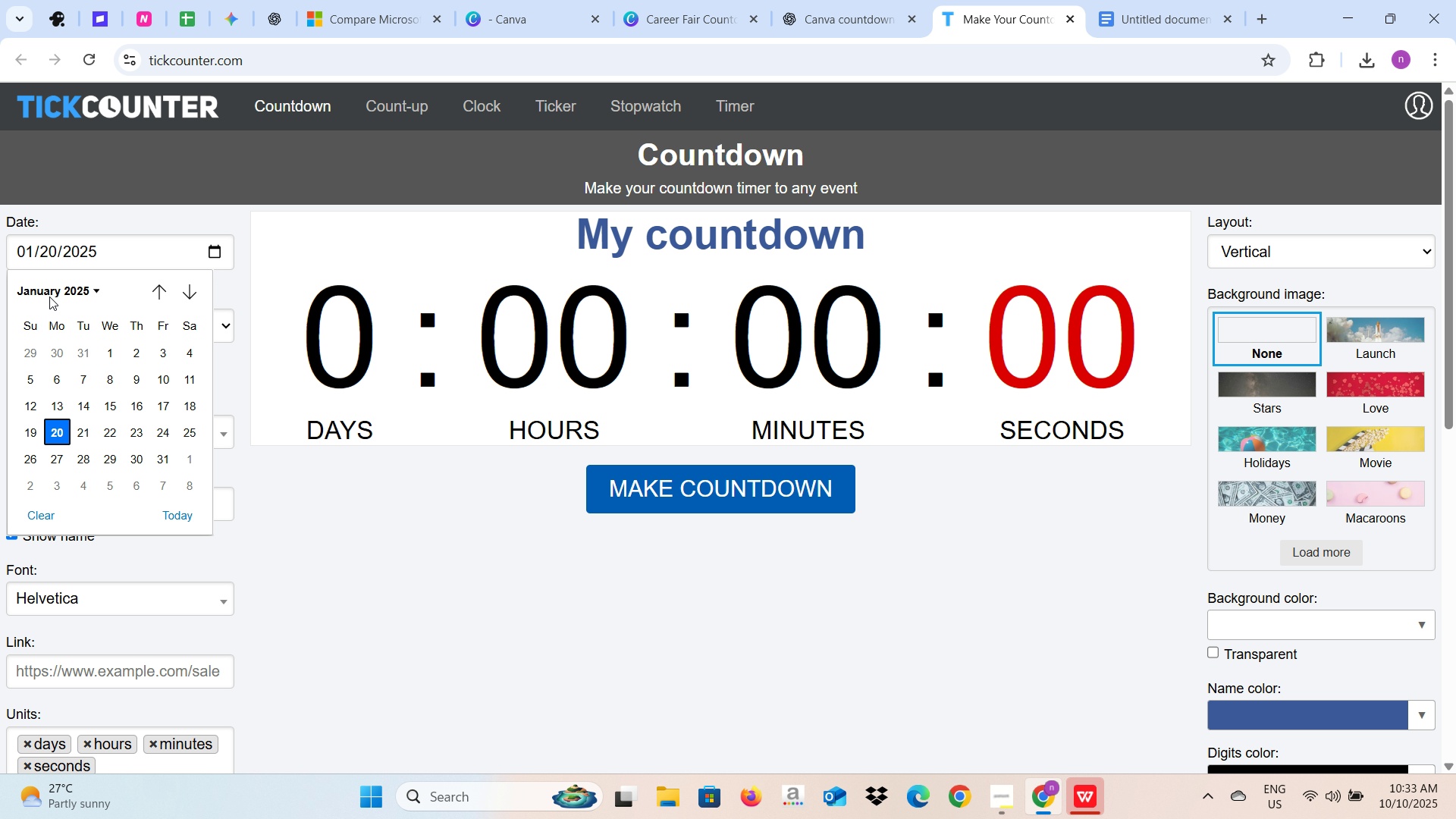 
left_click([92, 293])
 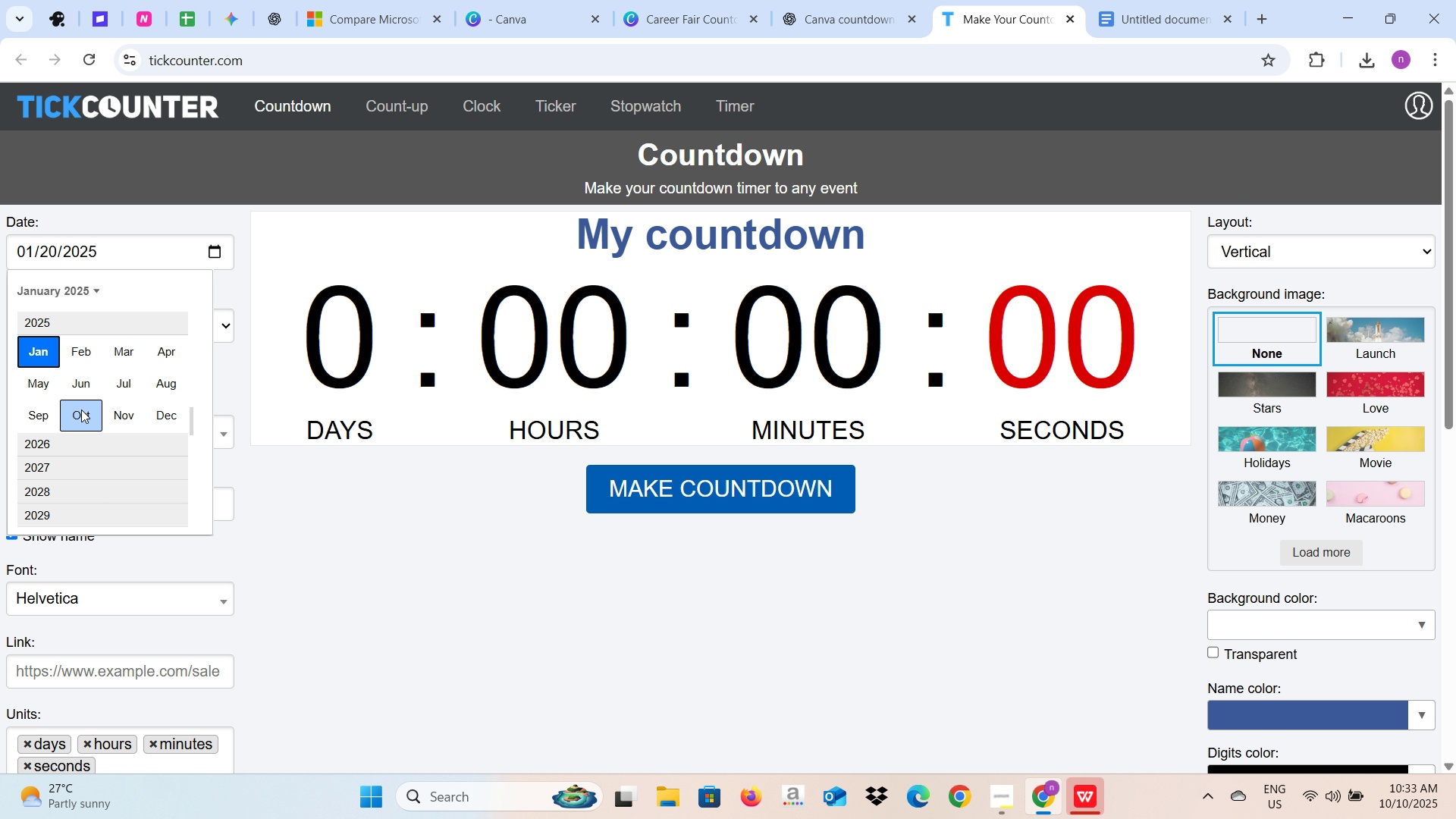 
left_click([81, 410])
 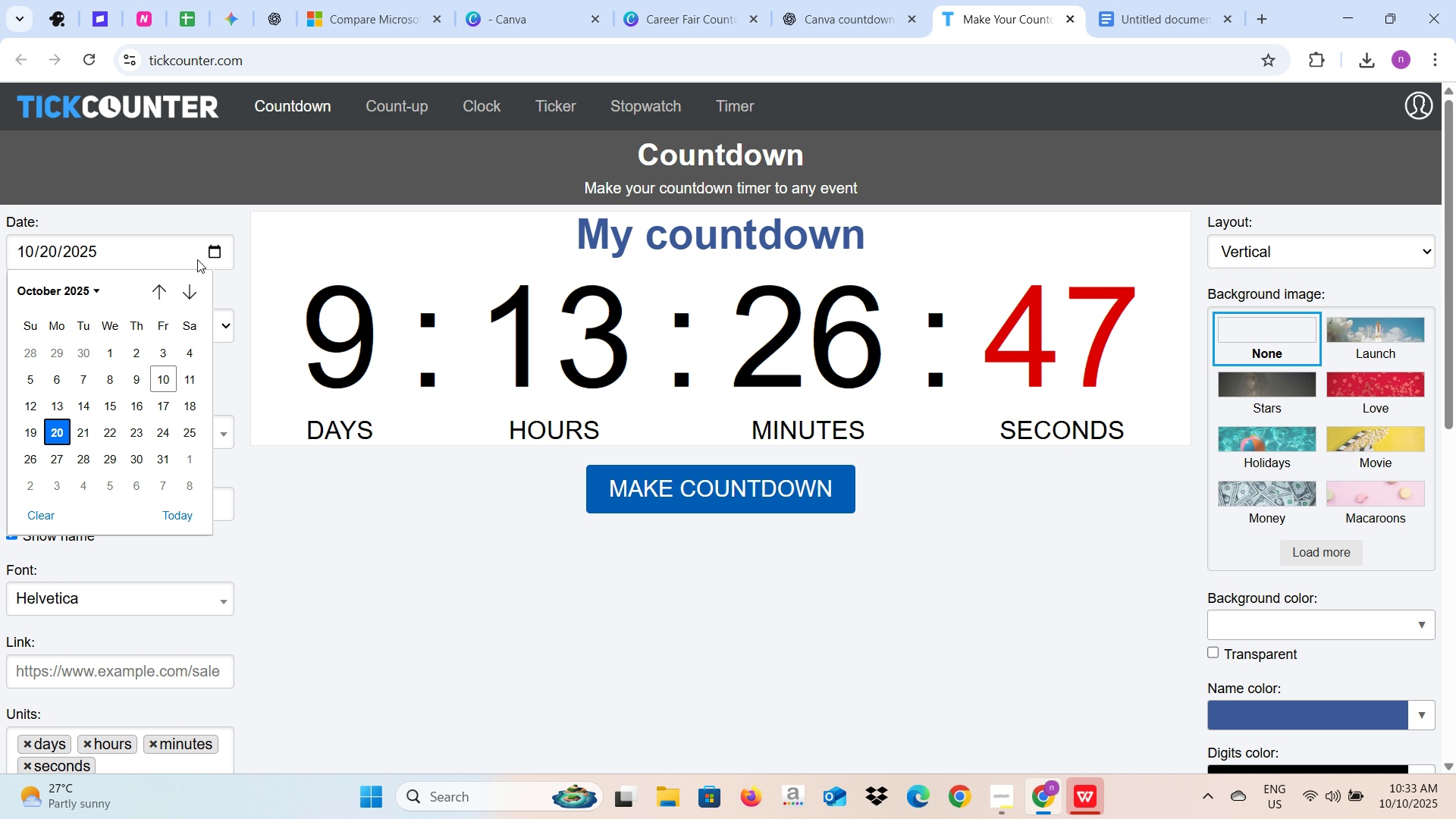 
left_click([221, 287])
 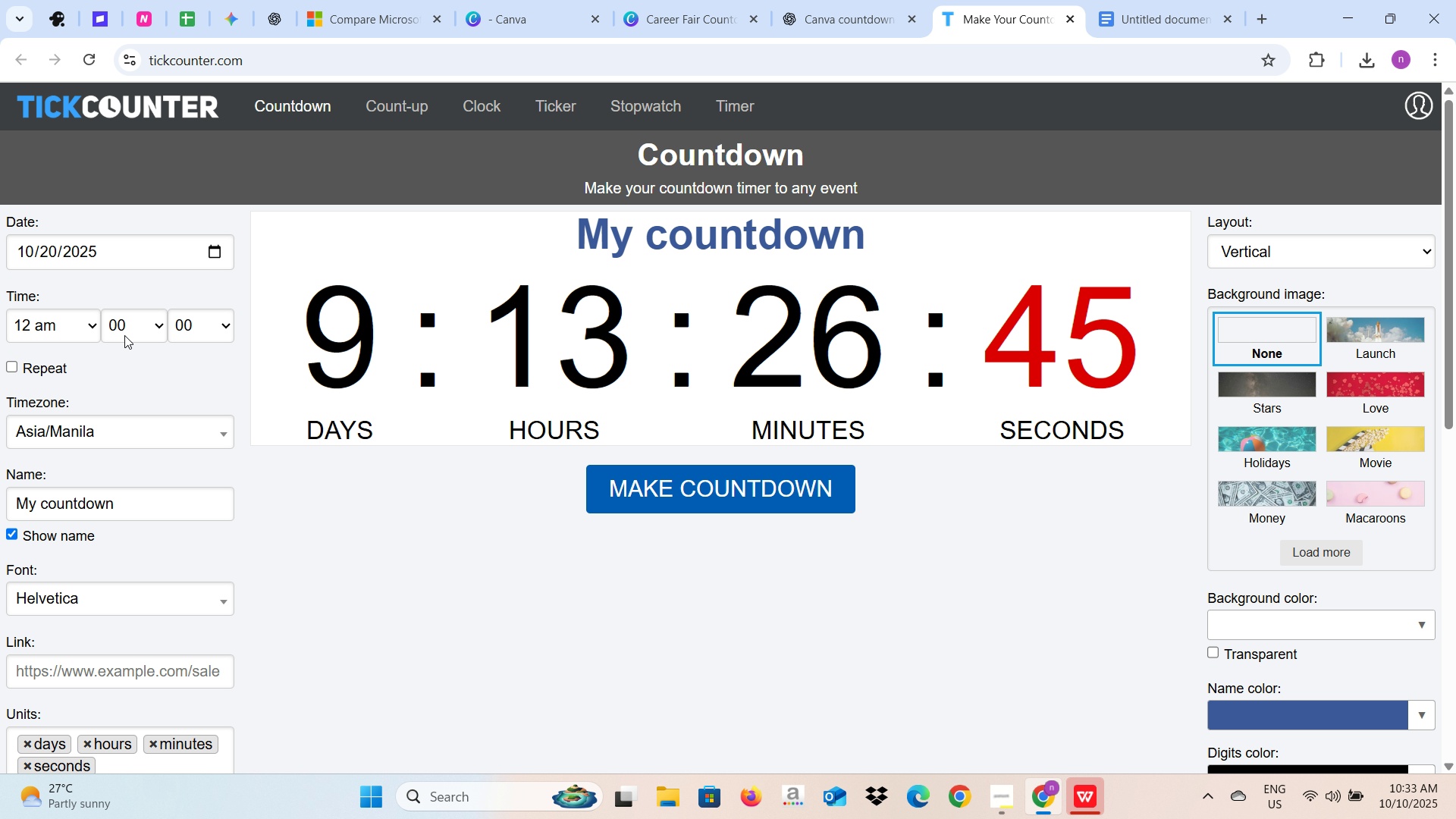 
left_click([82, 330])
 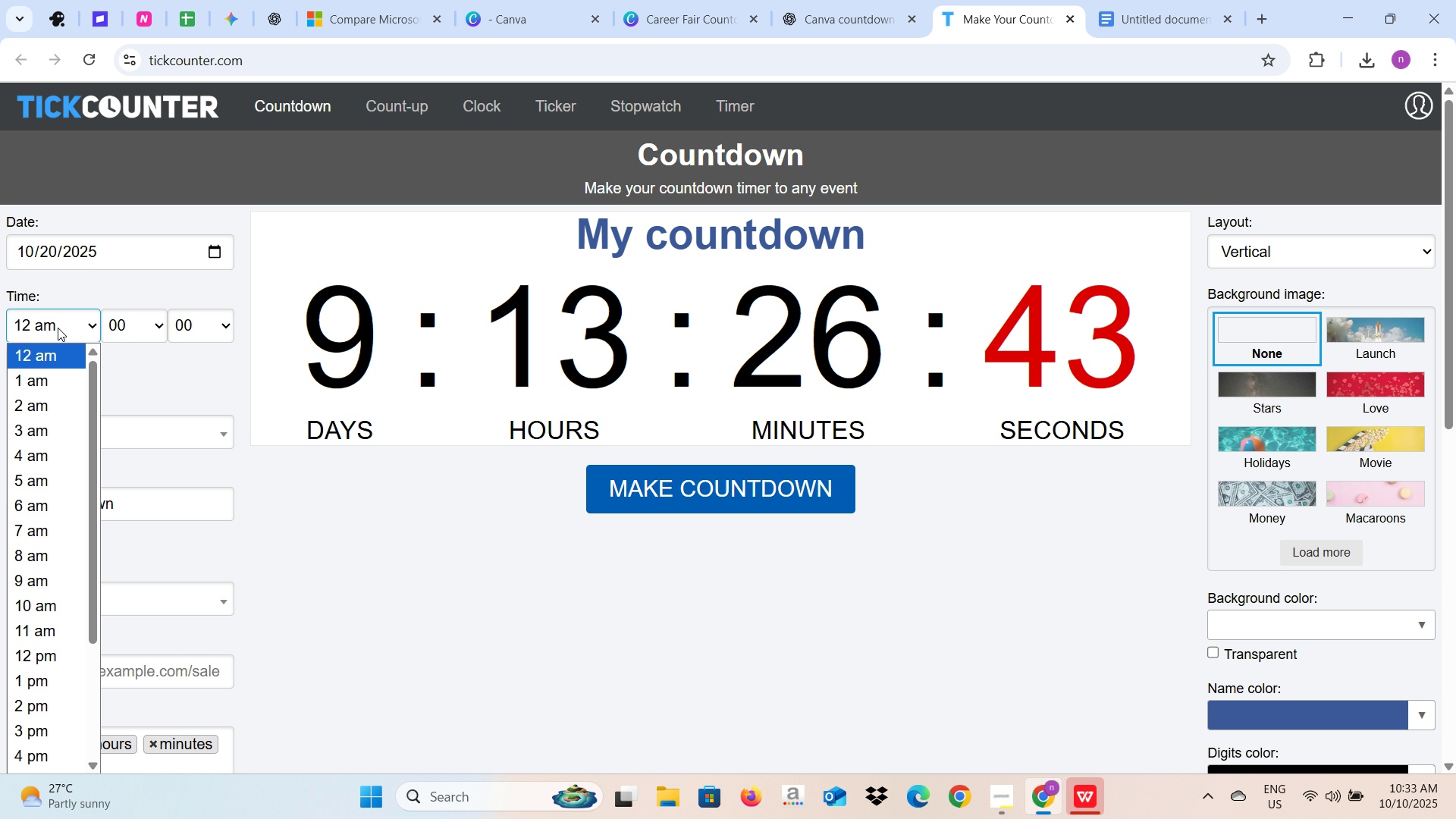 
key(1)
 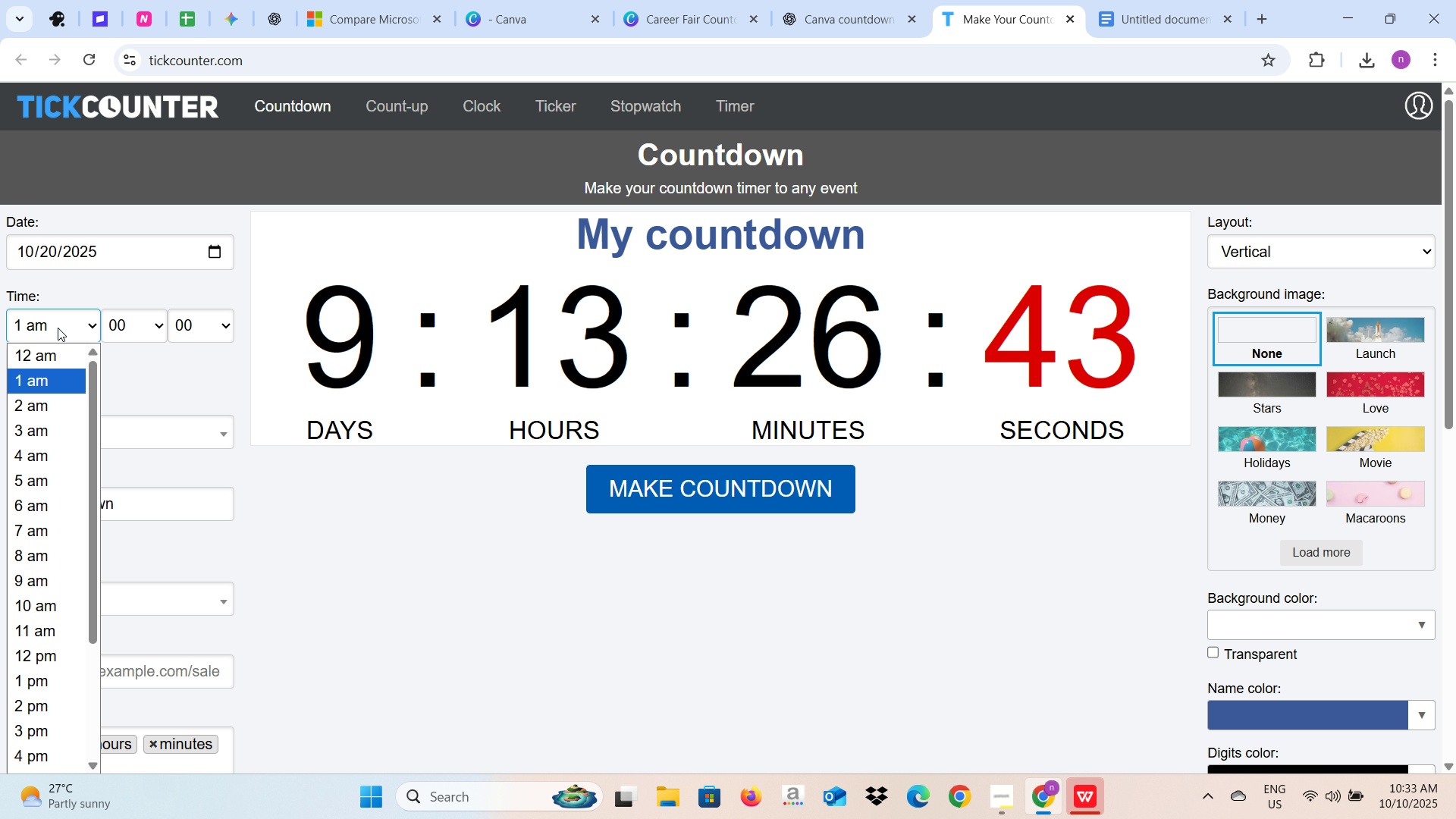 
key(Minus)
 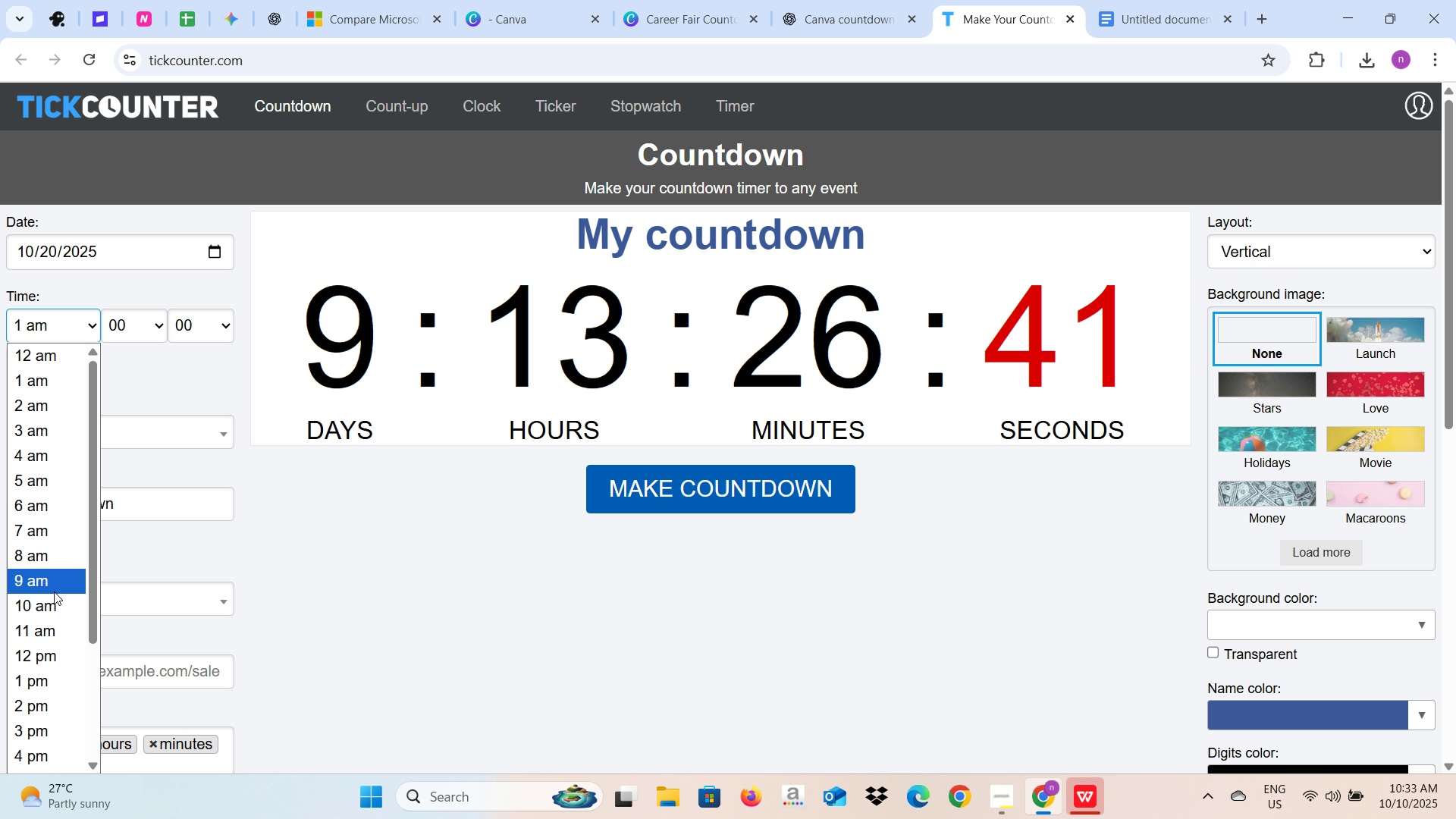 
left_click([53, 605])
 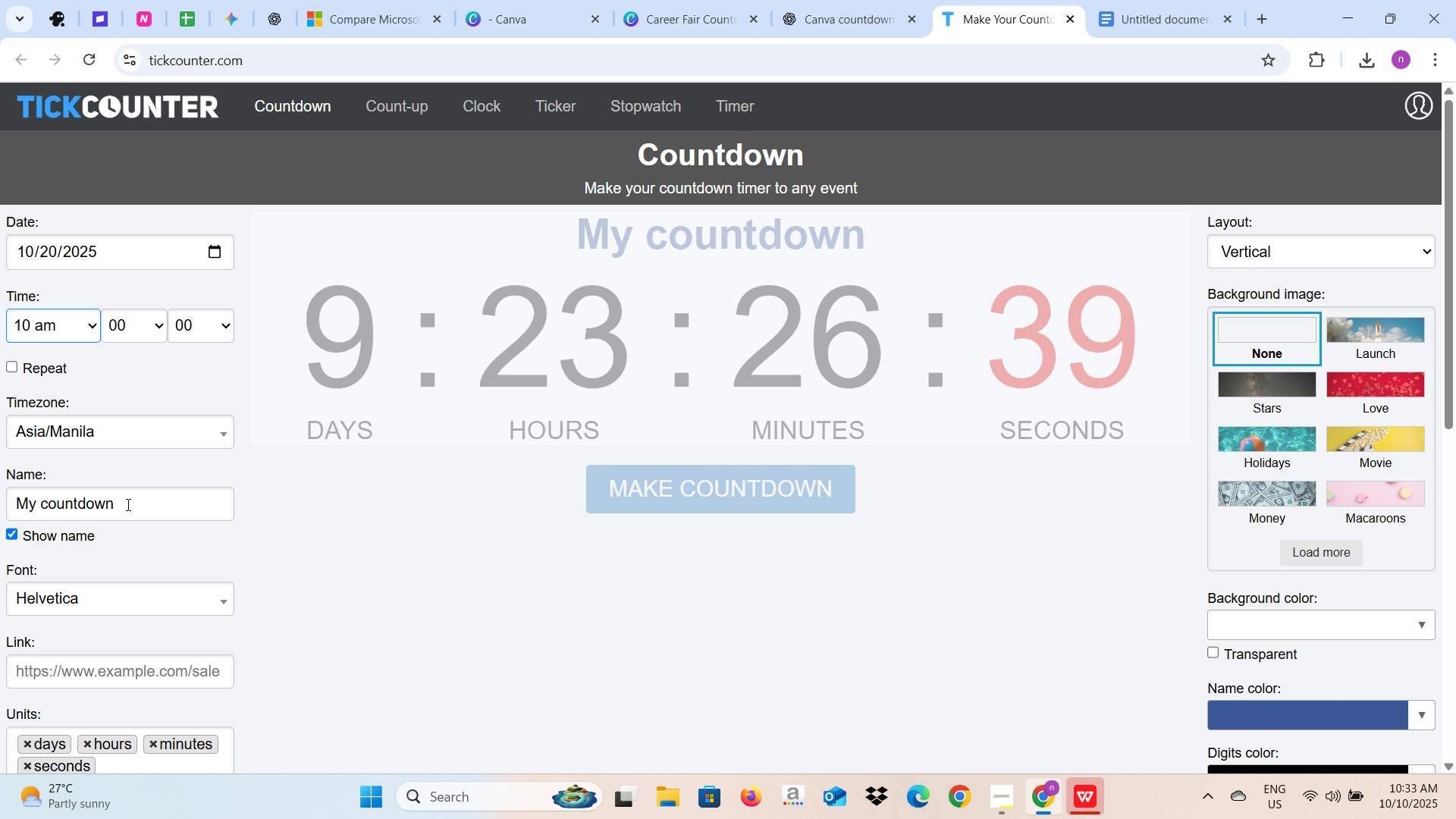 
left_click([126, 507])
 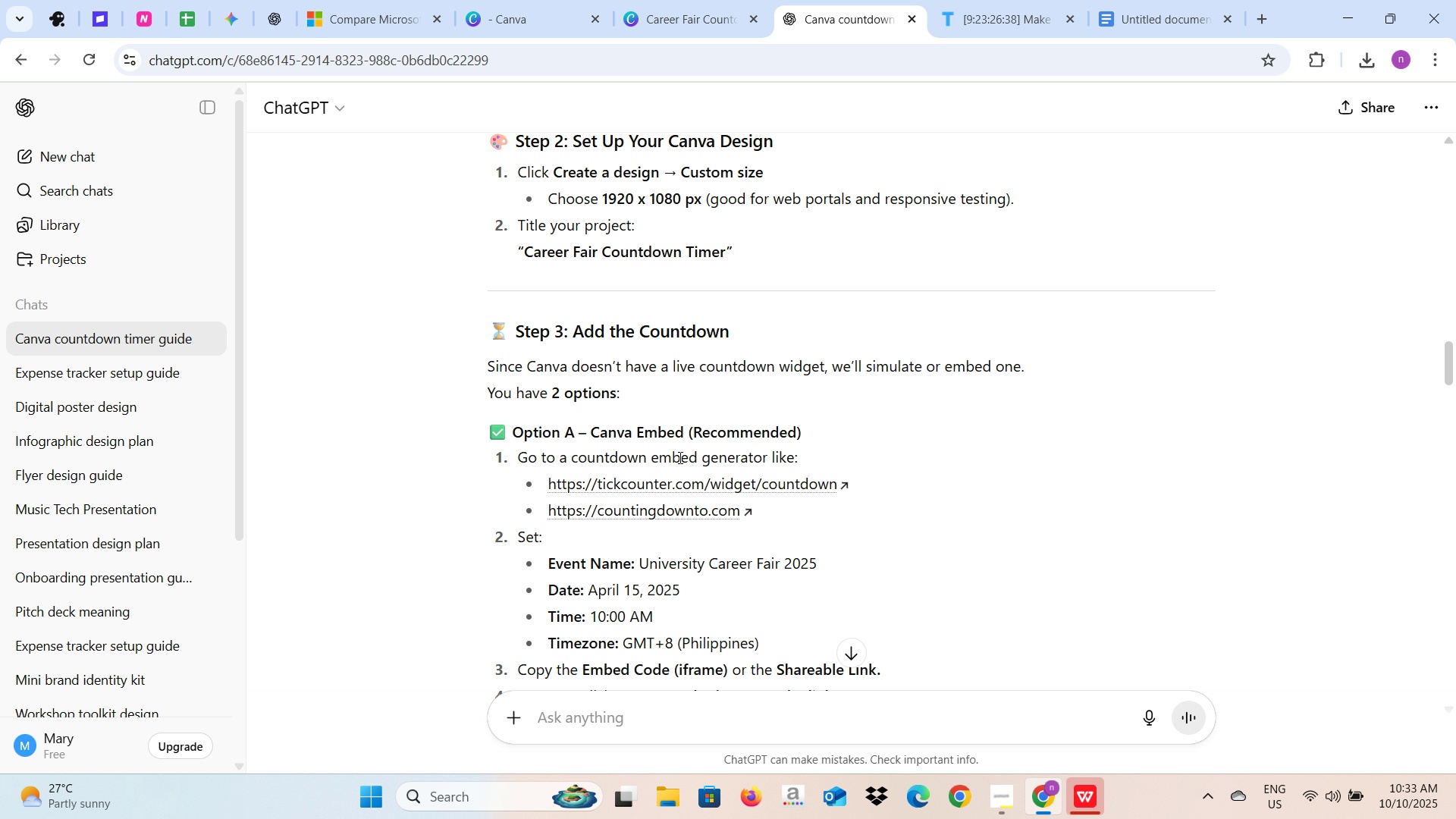 
scroll: coordinate [713, 549], scroll_direction: down, amount: 1.0
 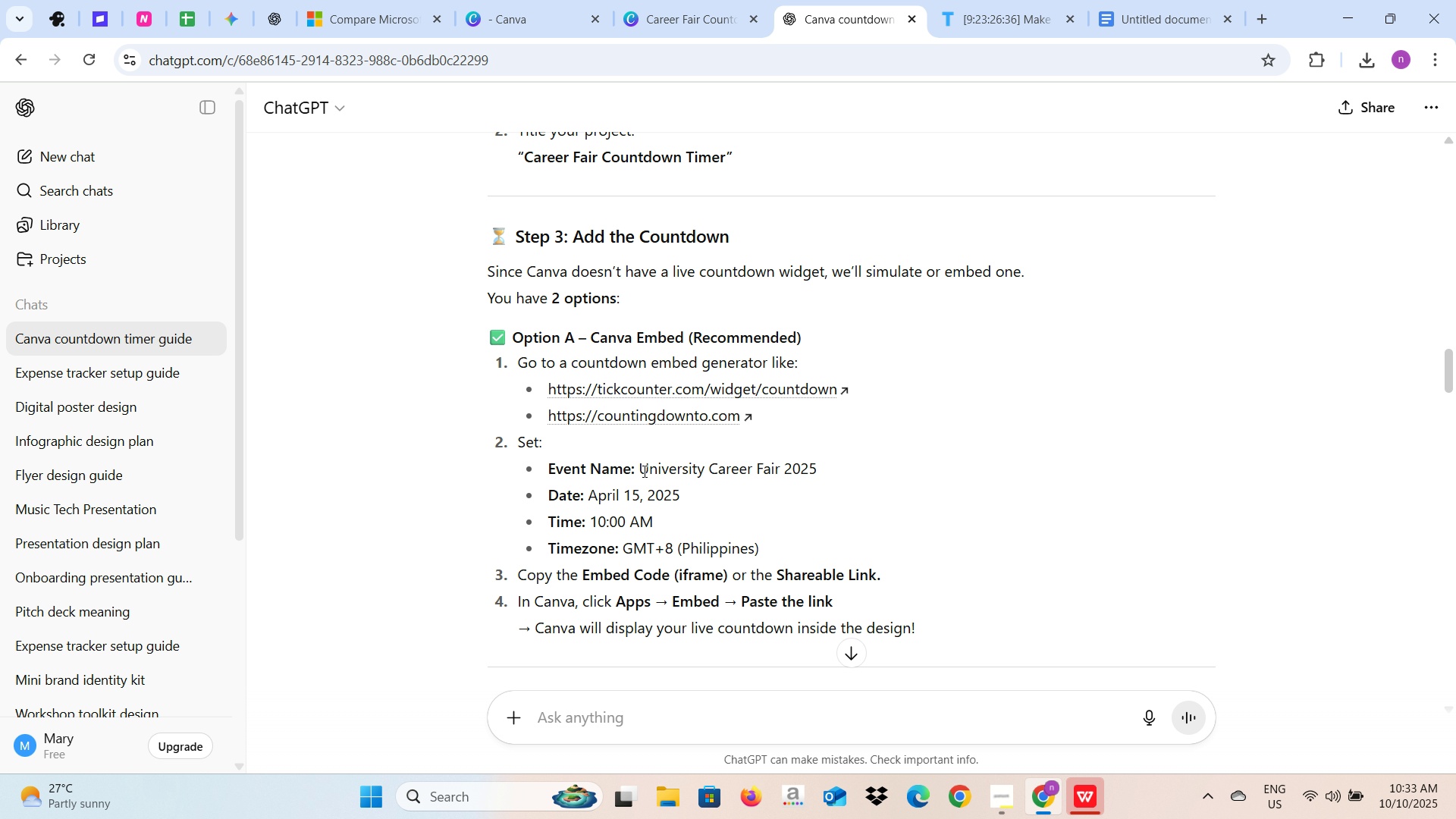 
left_click_drag(start_coordinate=[641, 469], to_coordinate=[824, 467])
 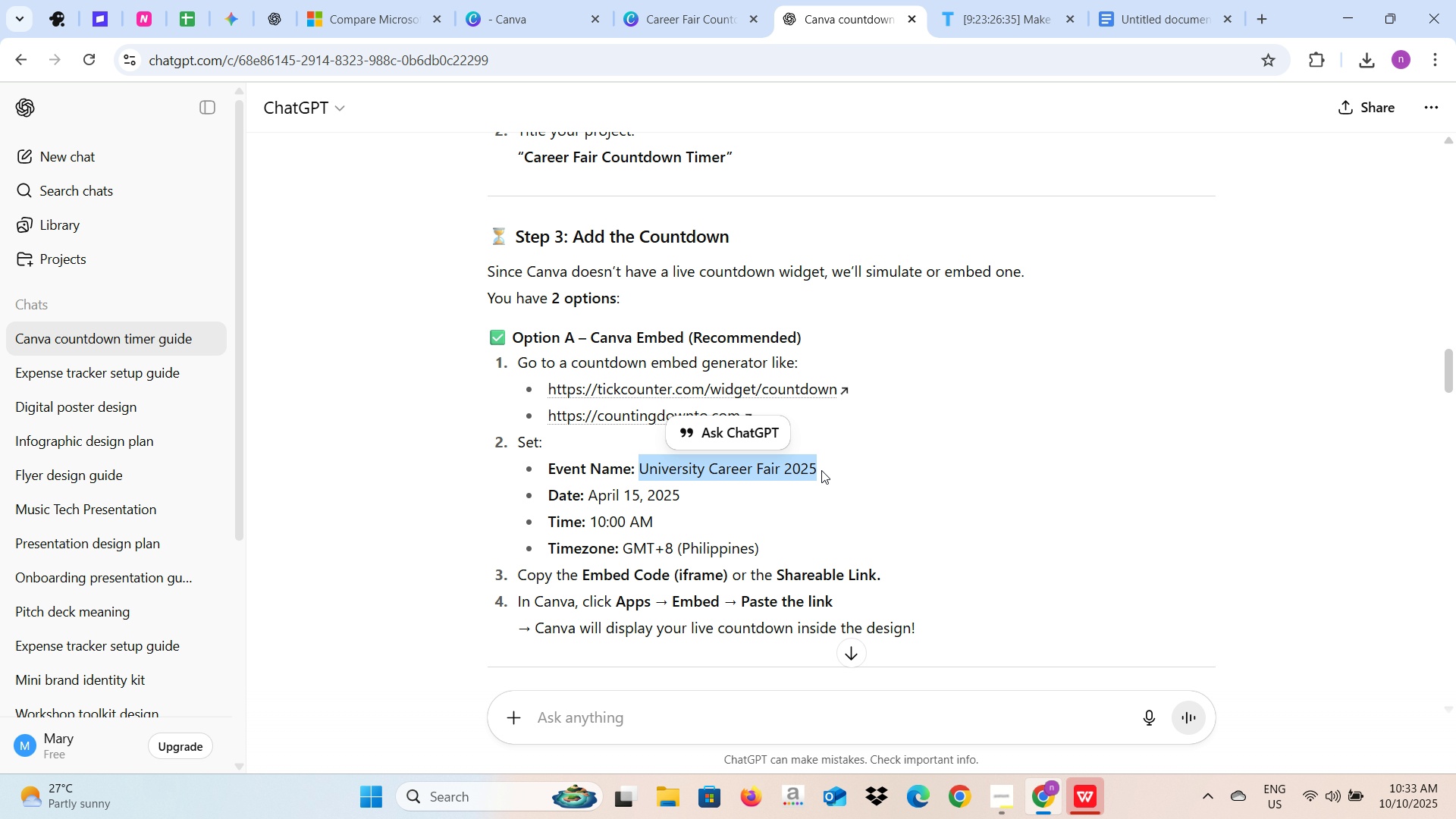 
key(Control+C)
 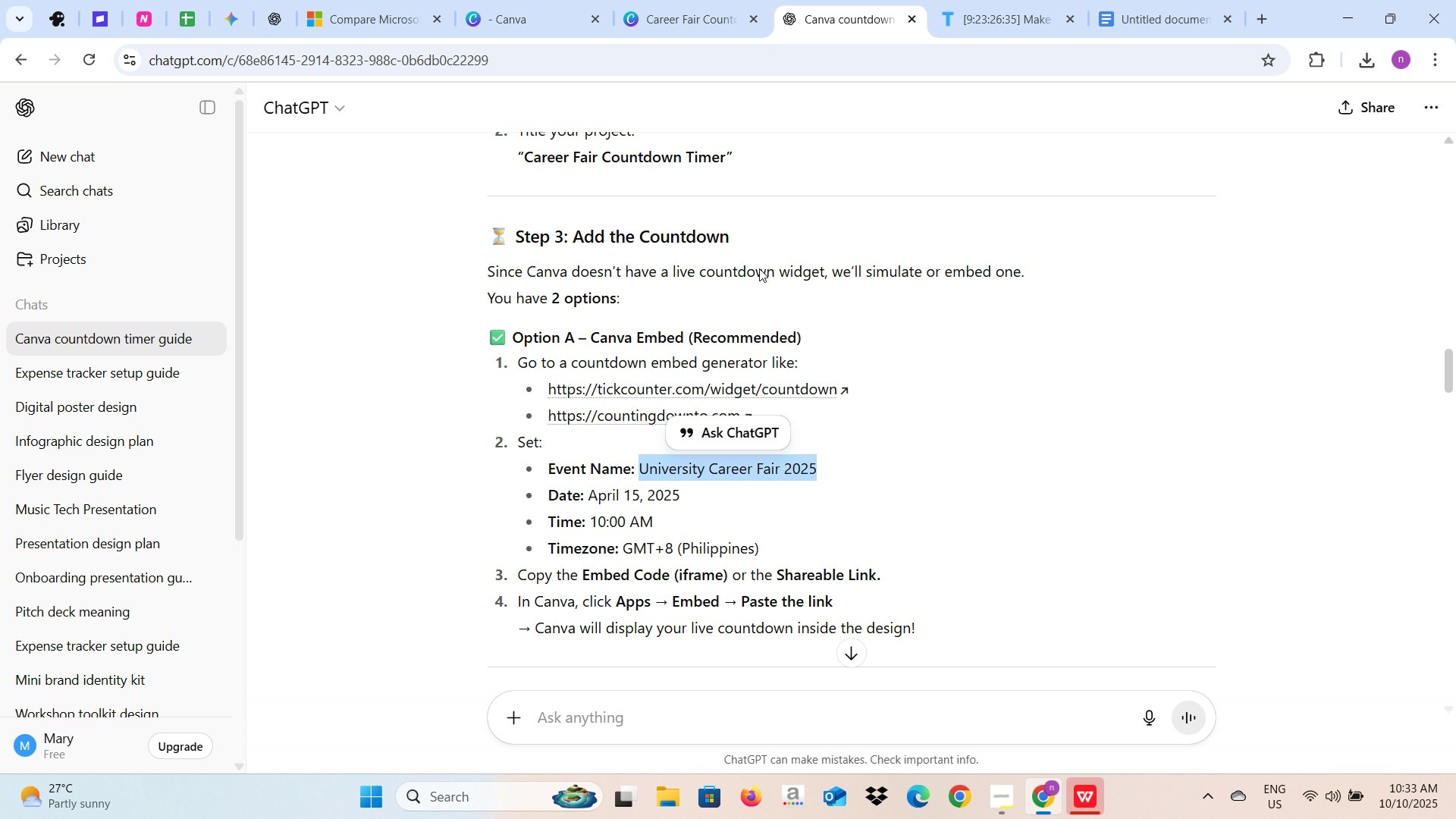 
key(Control+C)
 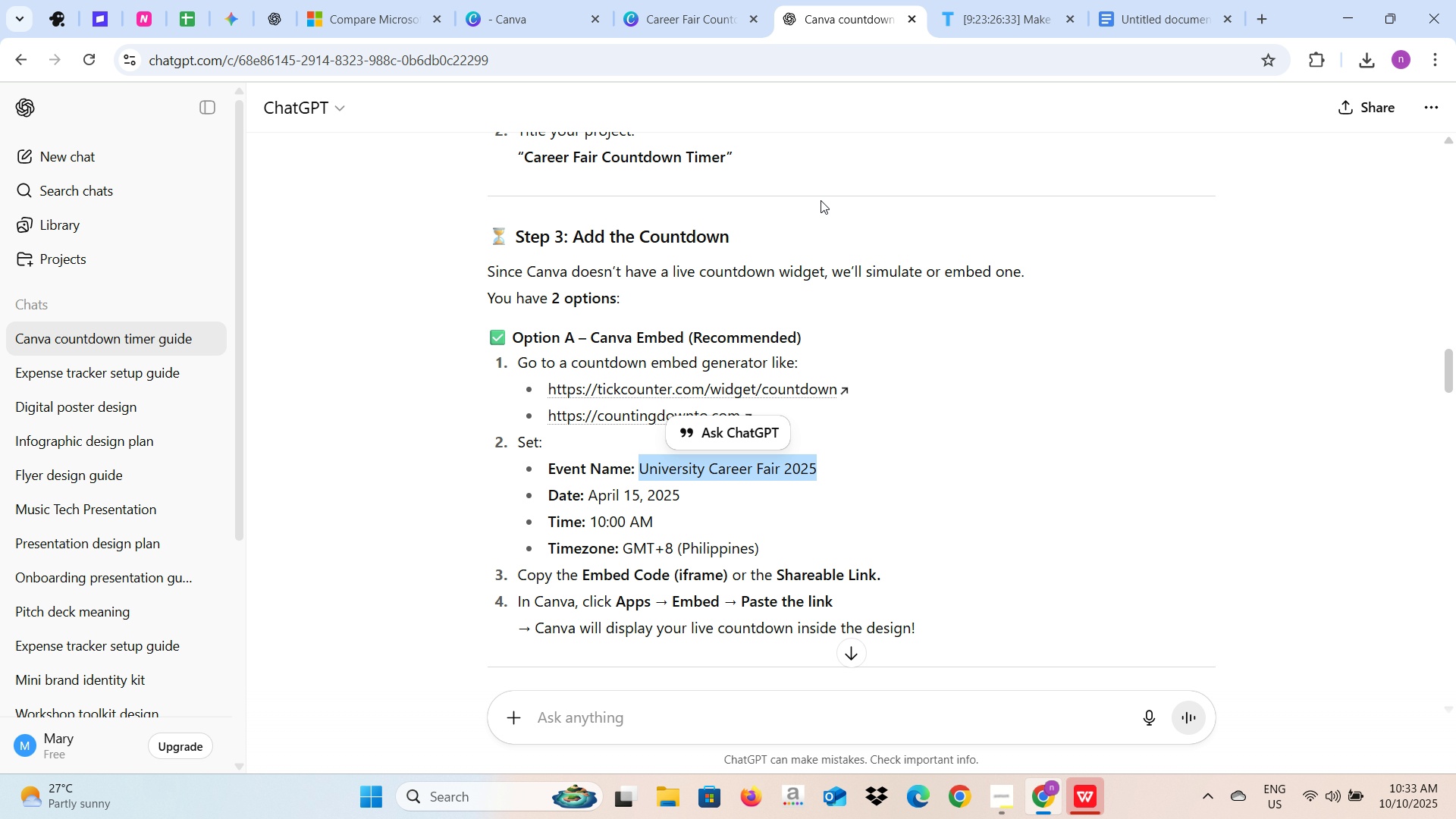 
left_click([945, 0])
 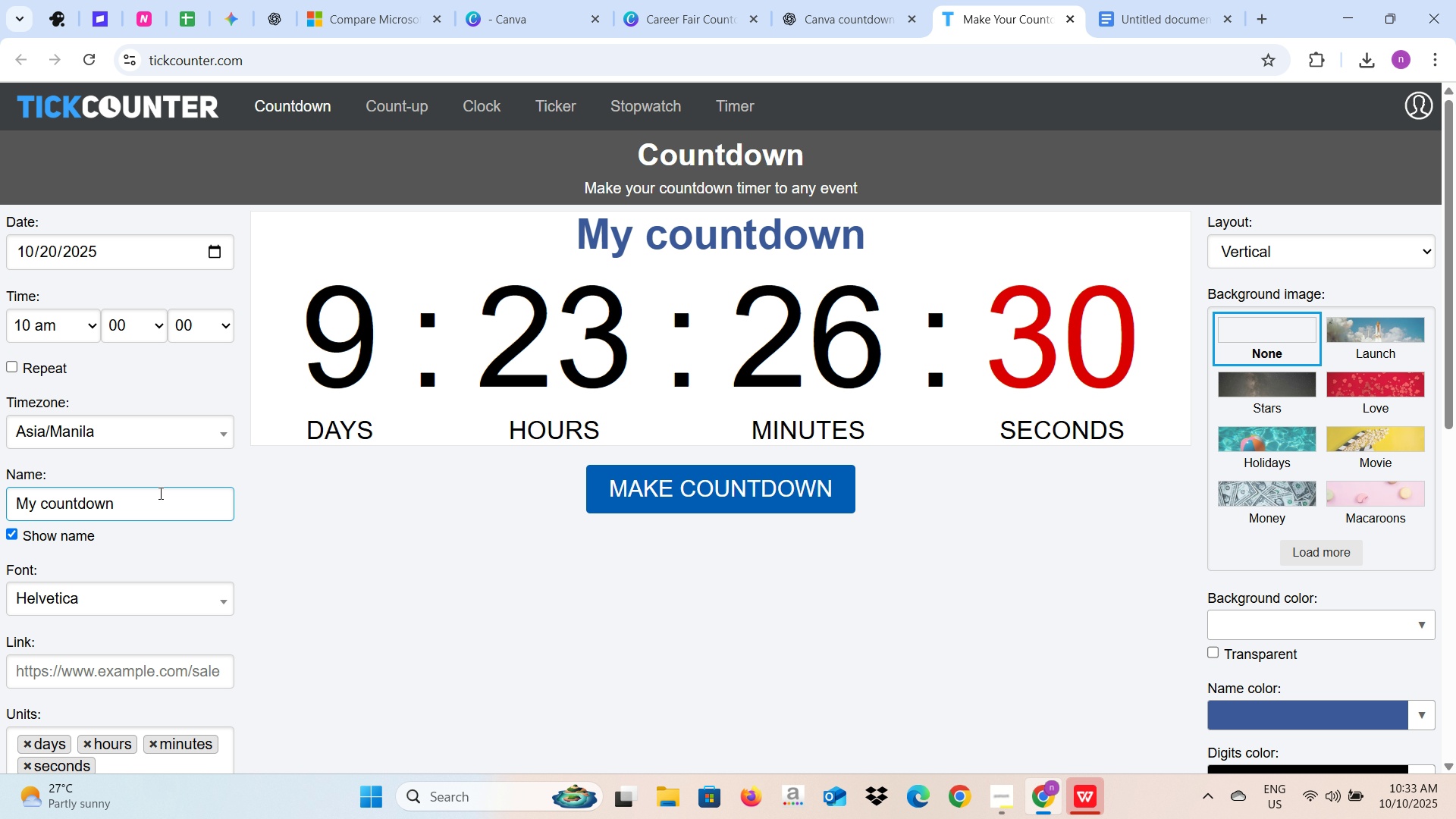 
left_click_drag(start_coordinate=[158, 497], to_coordinate=[0, 468])
 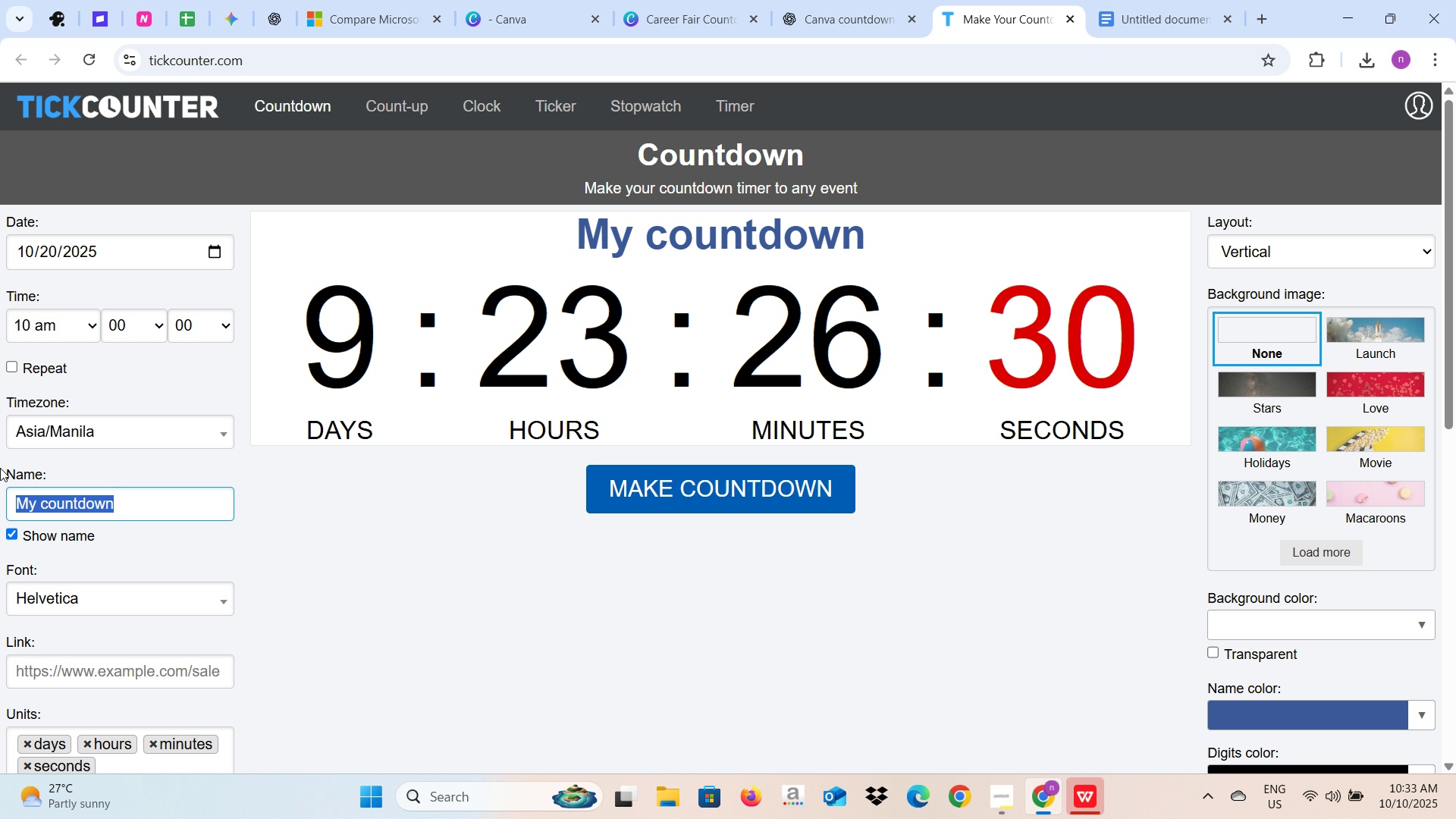 
key(Control+V)
 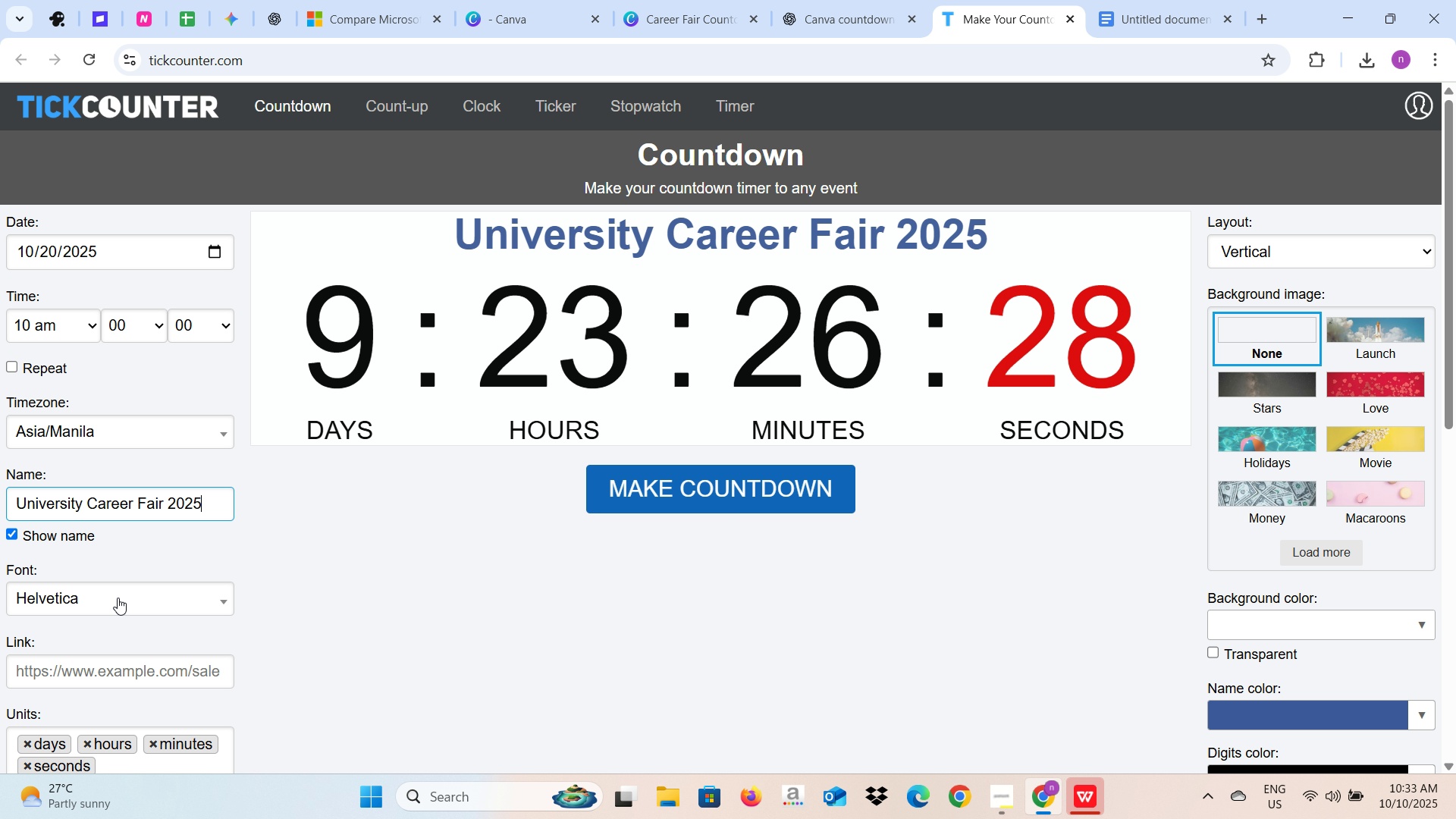 
scroll: coordinate [158, 477], scroll_direction: down, amount: 4.0
 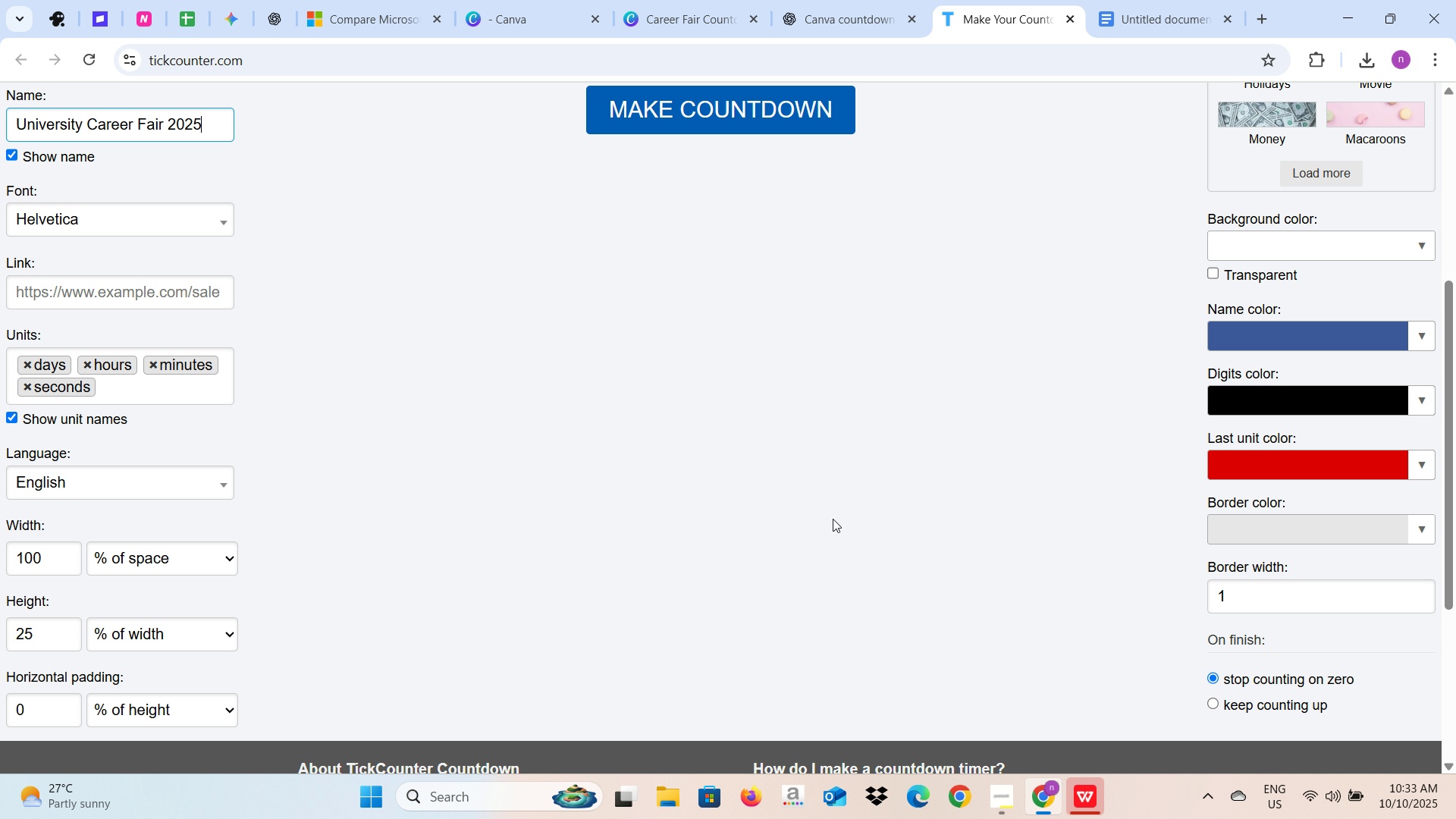 
scroll: coordinate [1043, 543], scroll_direction: up, amount: 4.0
 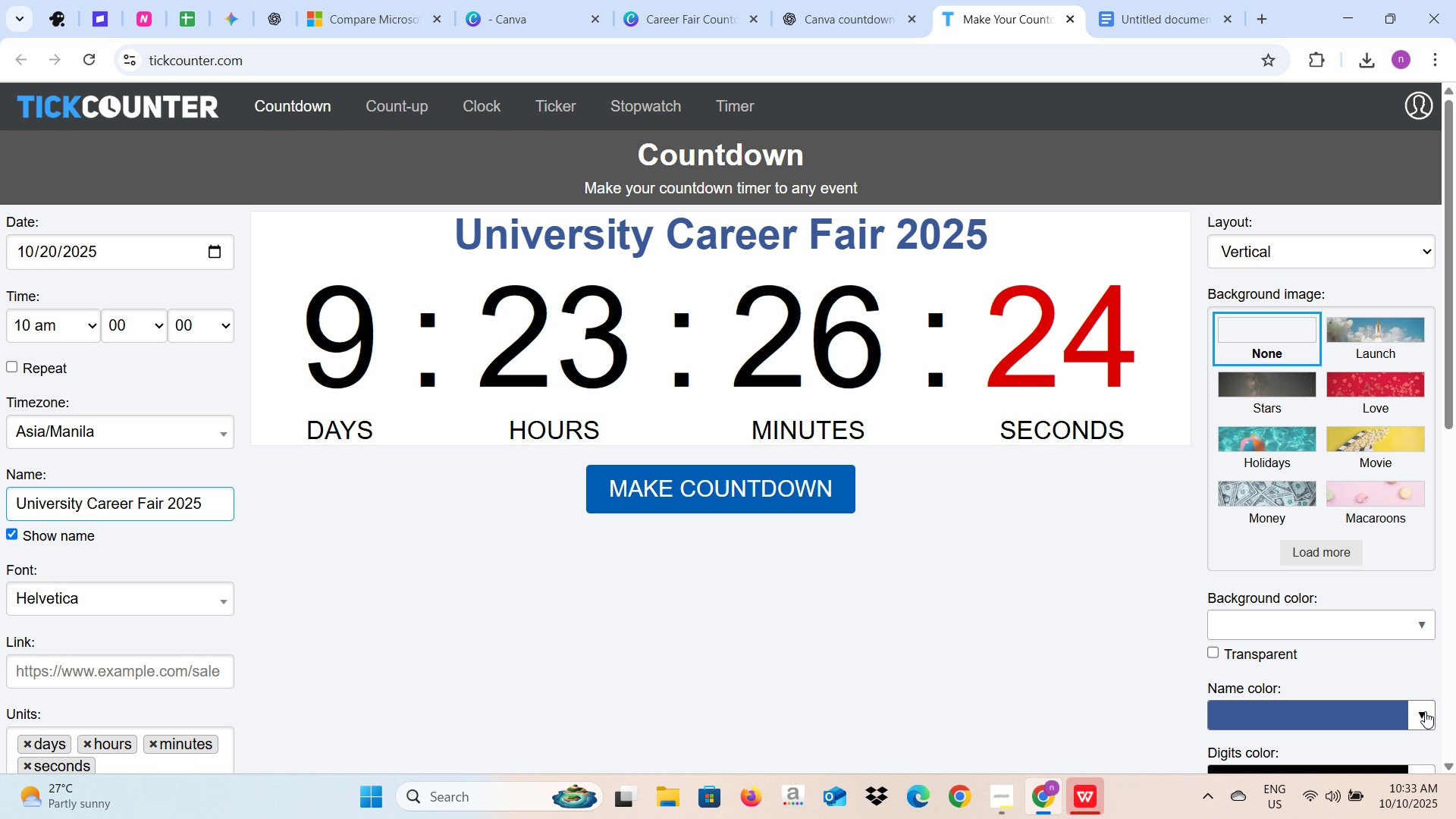 
scroll: coordinate [1274, 736], scroll_direction: down, amount: 1.0
 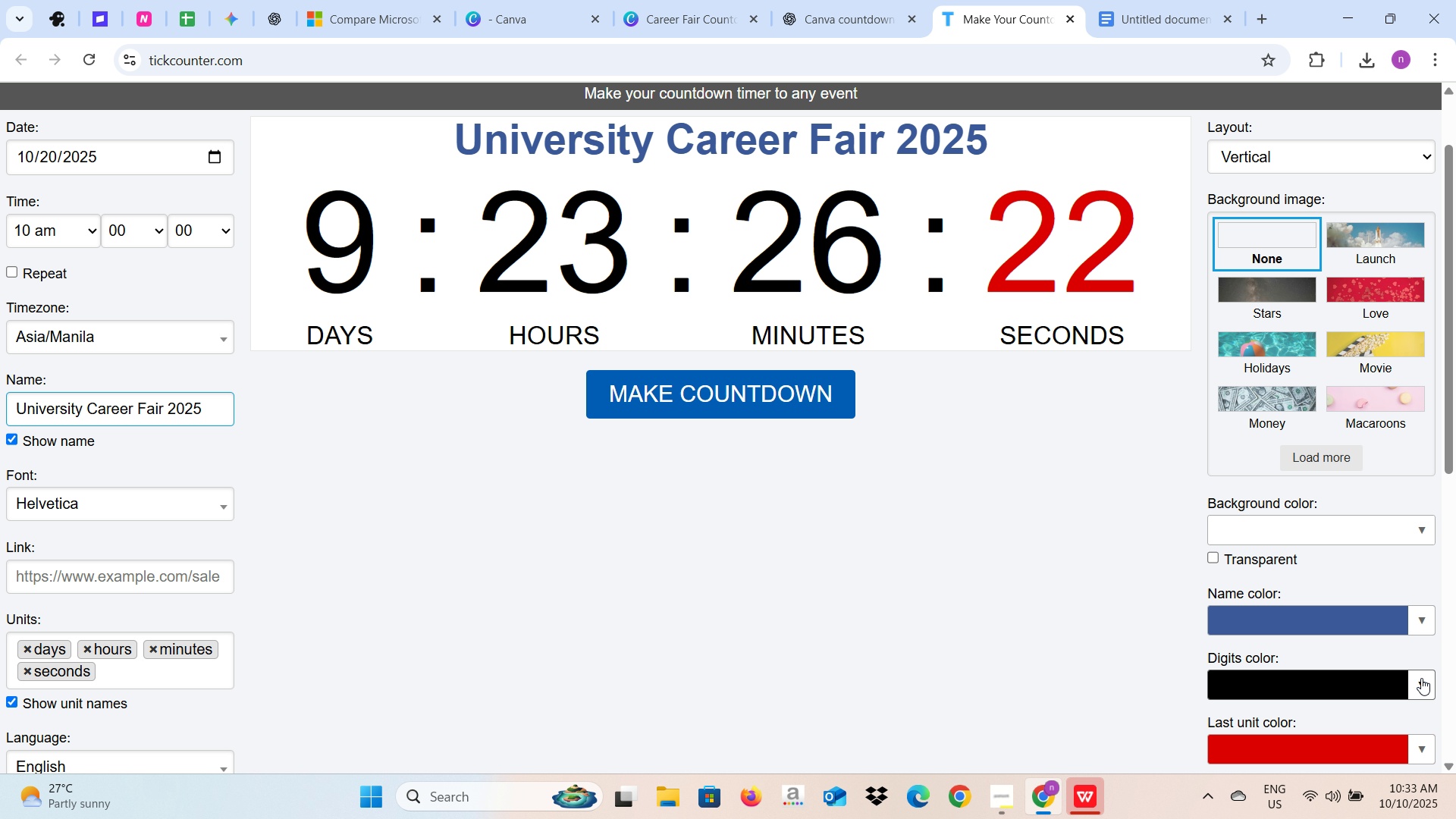 
left_click([1421, 678])
 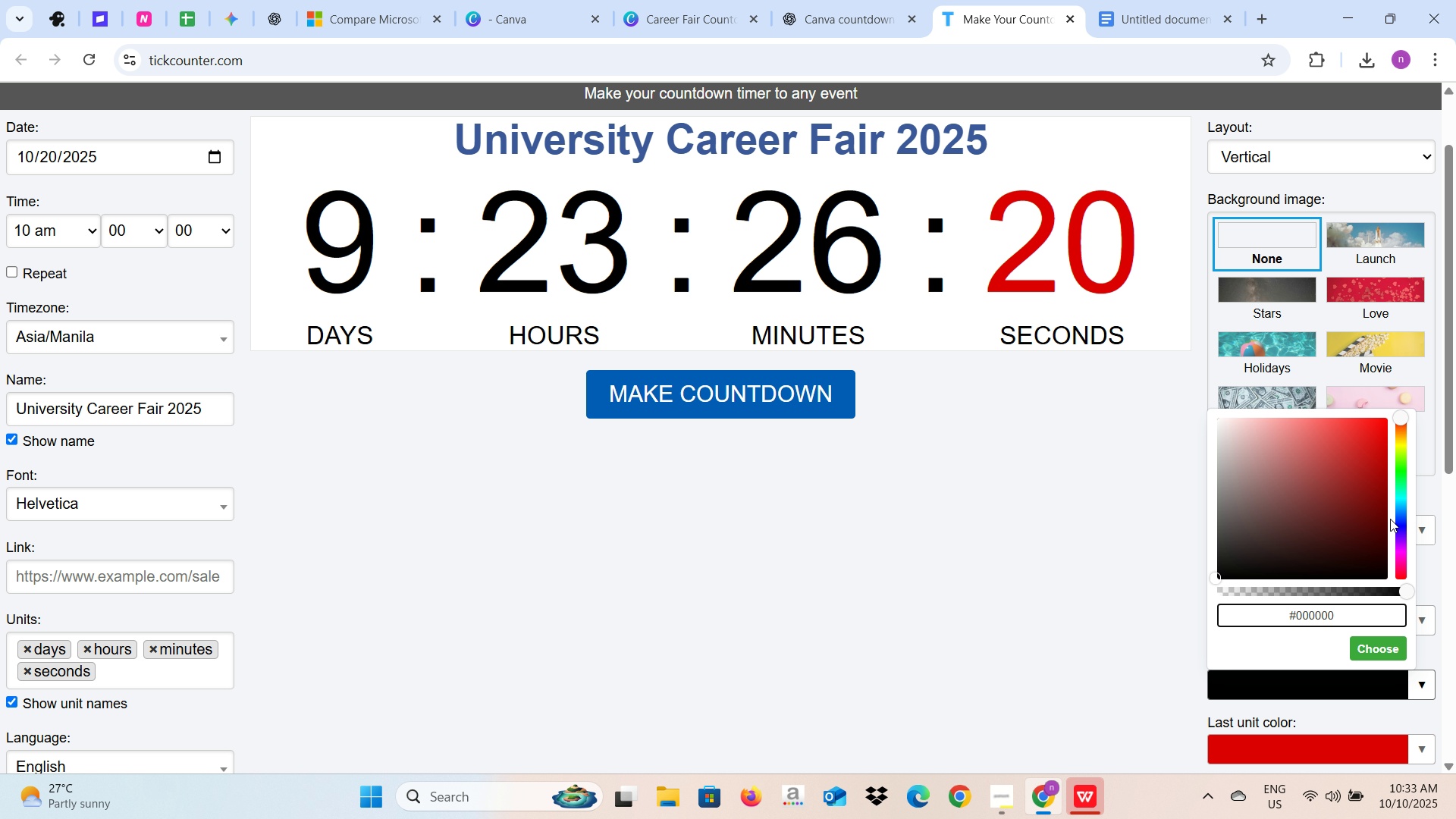 
left_click([1400, 519])
 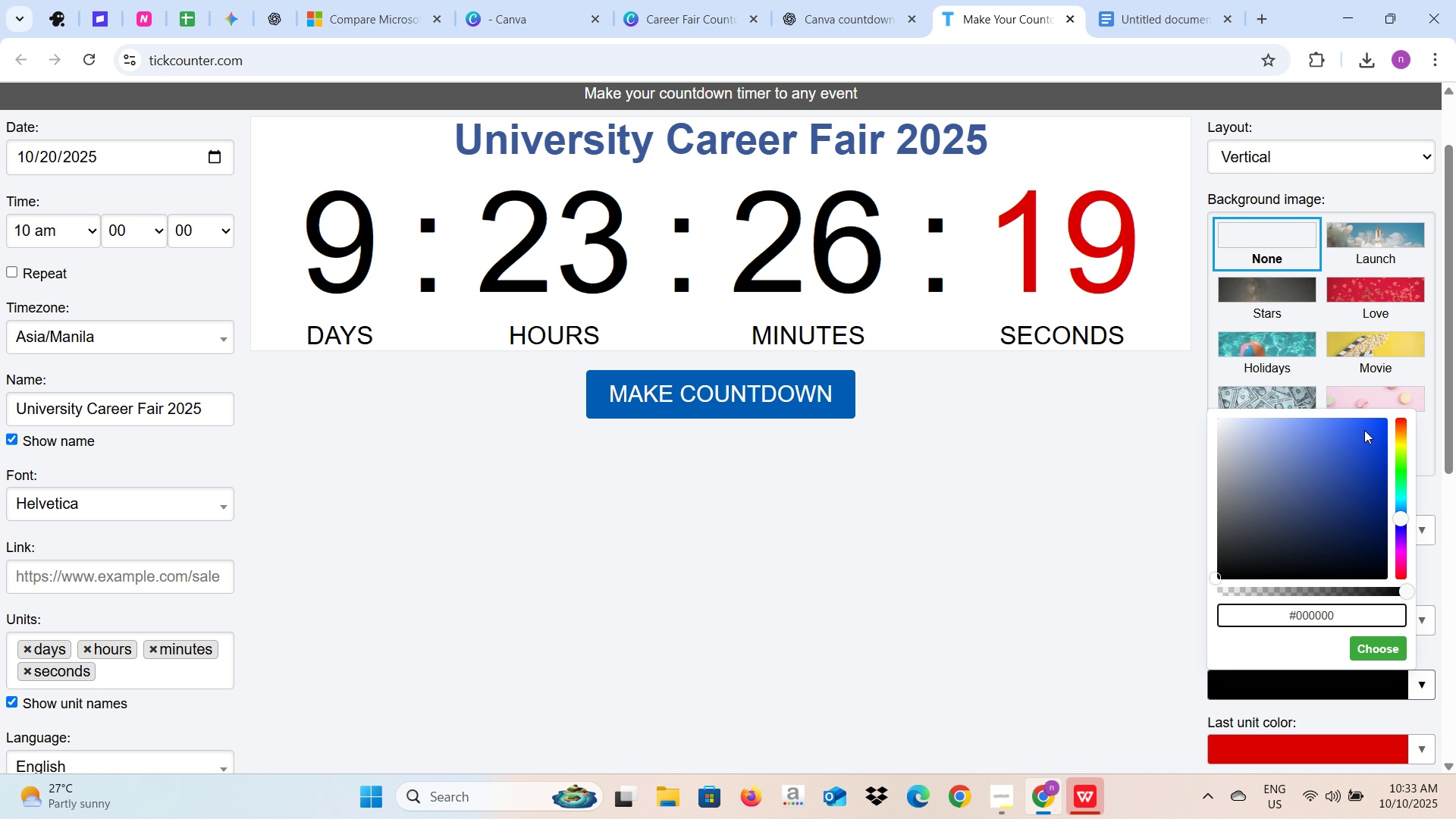 
left_click_drag(start_coordinate=[1364, 430], to_coordinate=[1389, 418])
 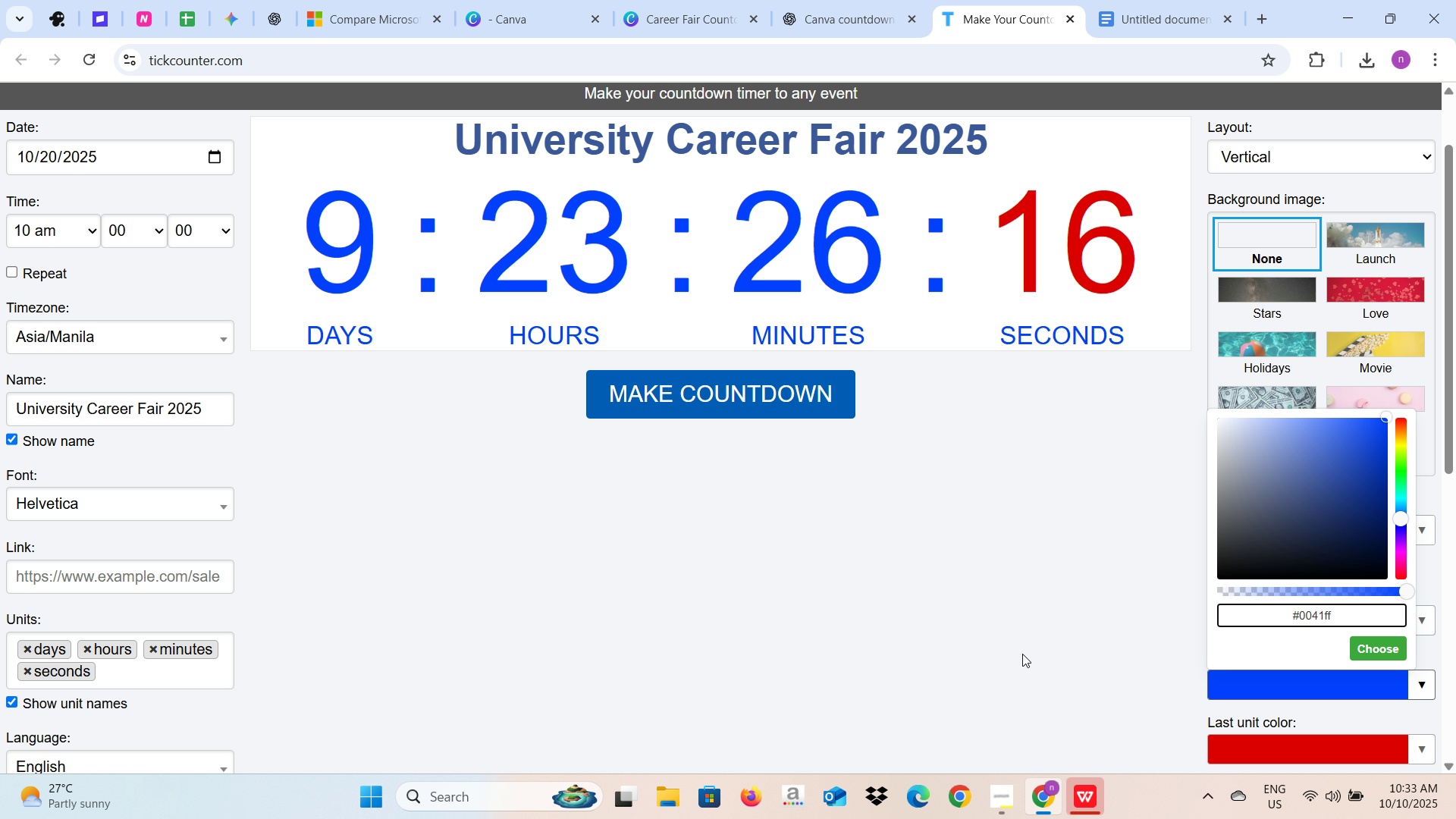 
scroll: coordinate [1015, 654], scroll_direction: down, amount: 2.0
 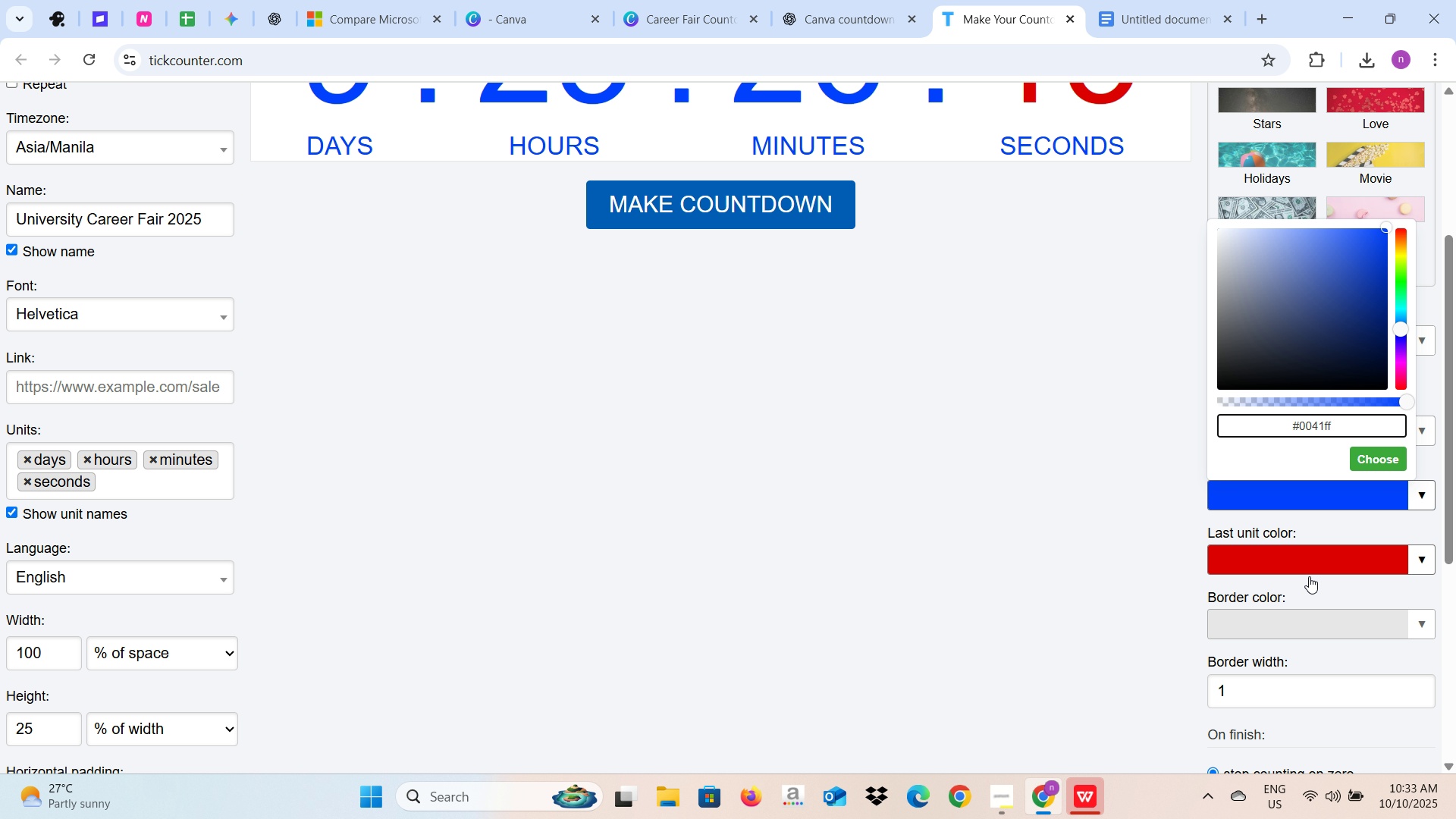 
scroll: coordinate [1296, 579], scroll_direction: up, amount: 2.0
 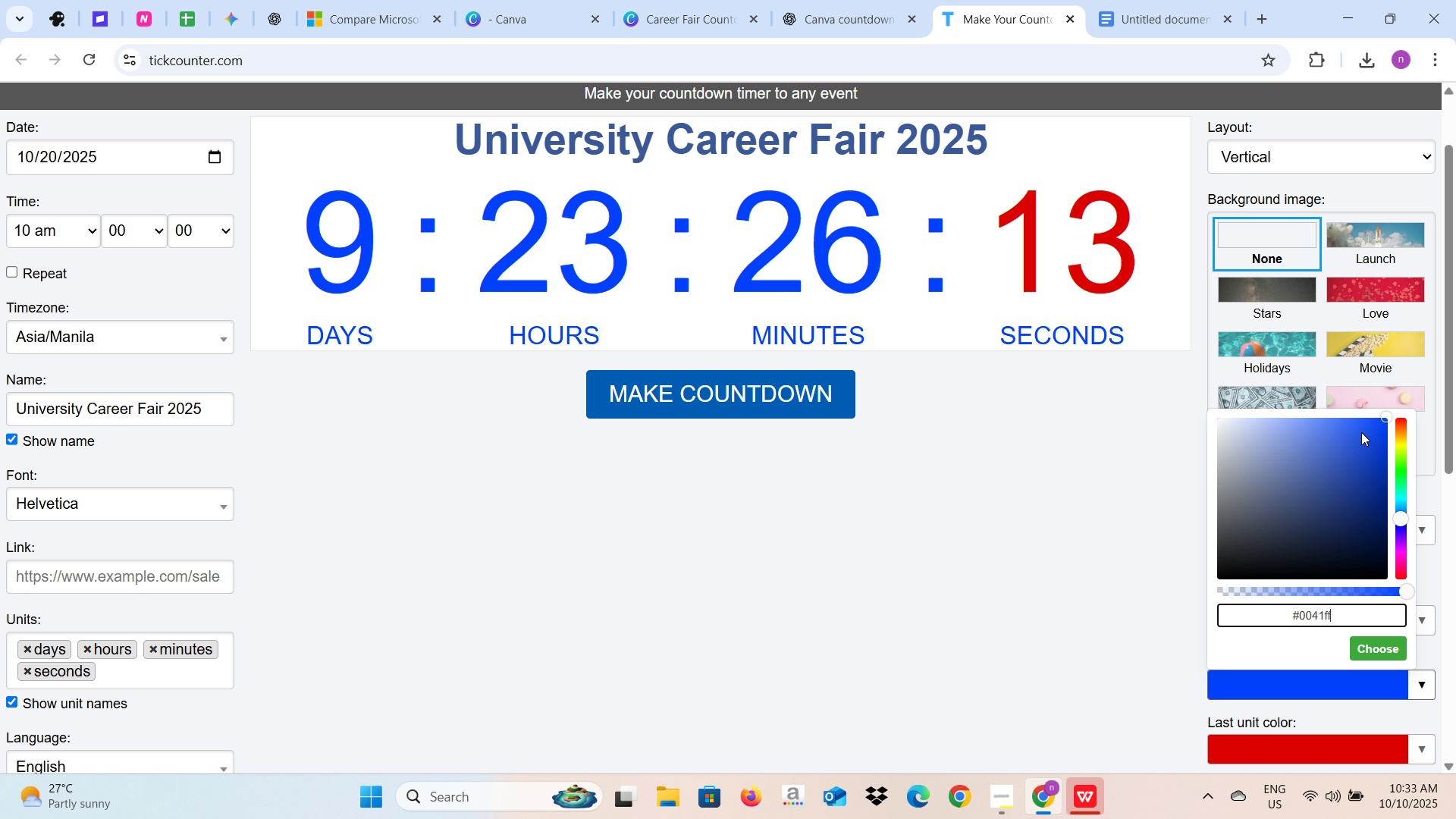 
left_click([1133, 661])
 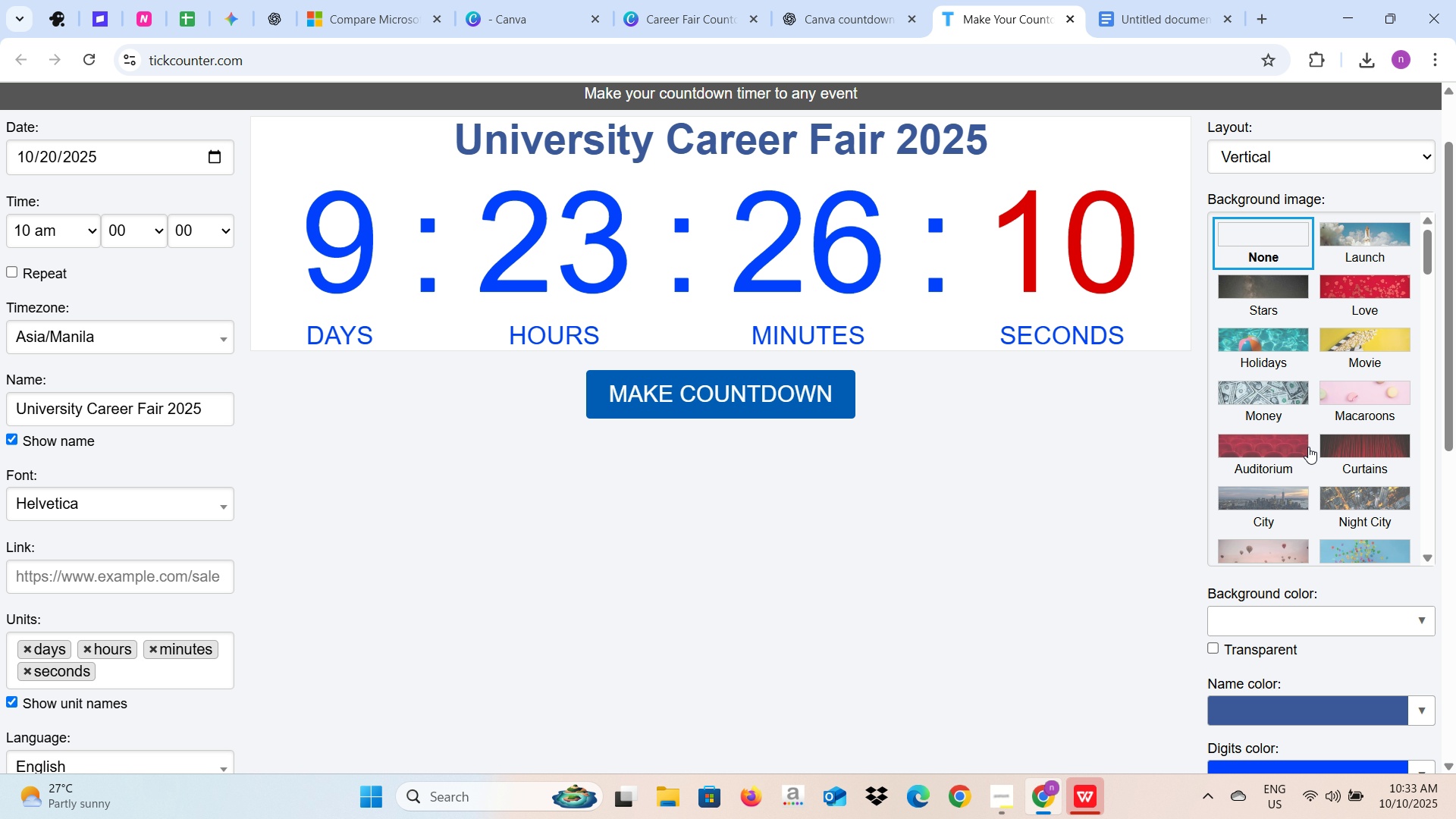 
scroll: coordinate [1307, 492], scroll_direction: down, amount: 7.0
 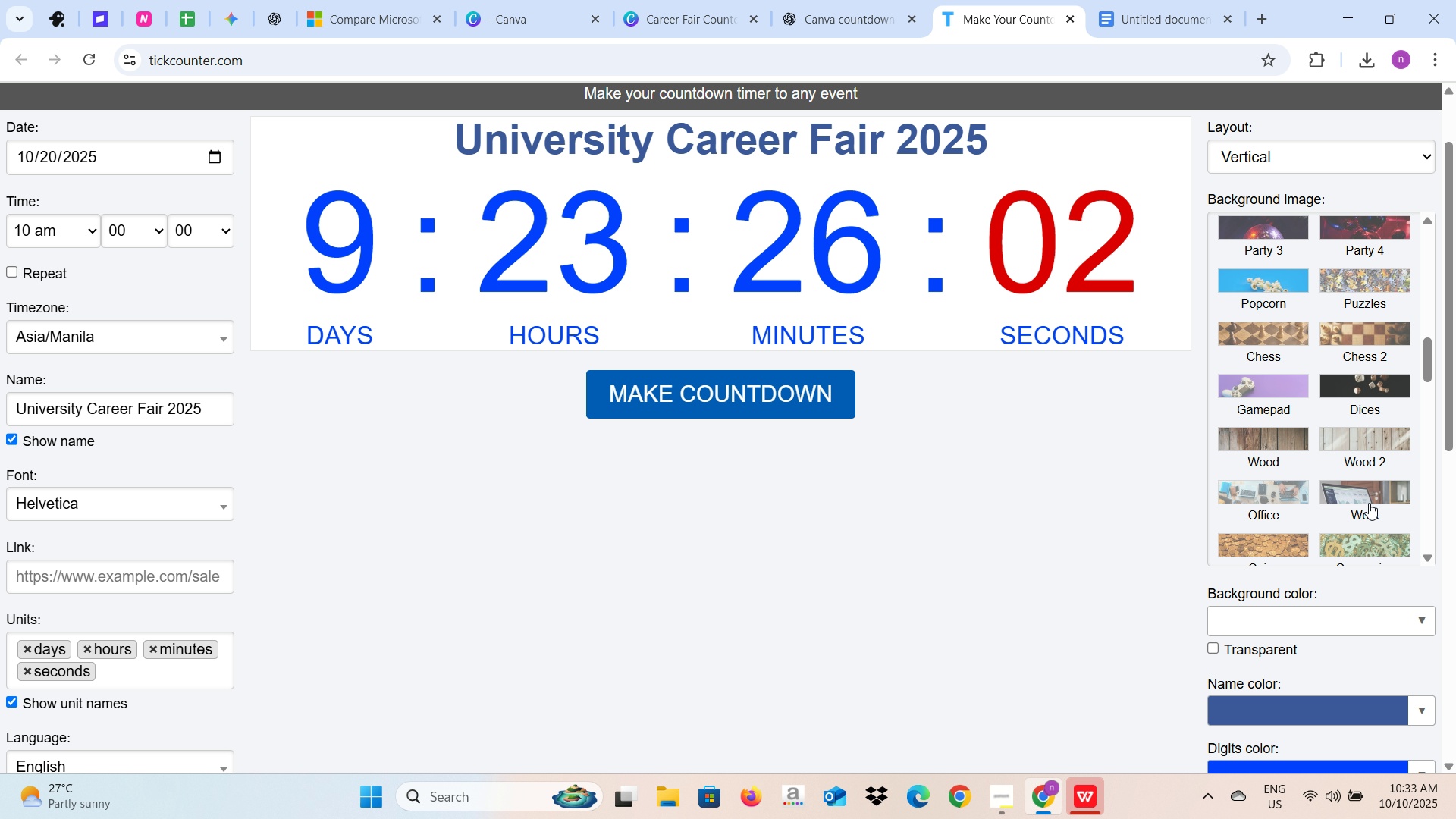 
left_click([1267, 494])
 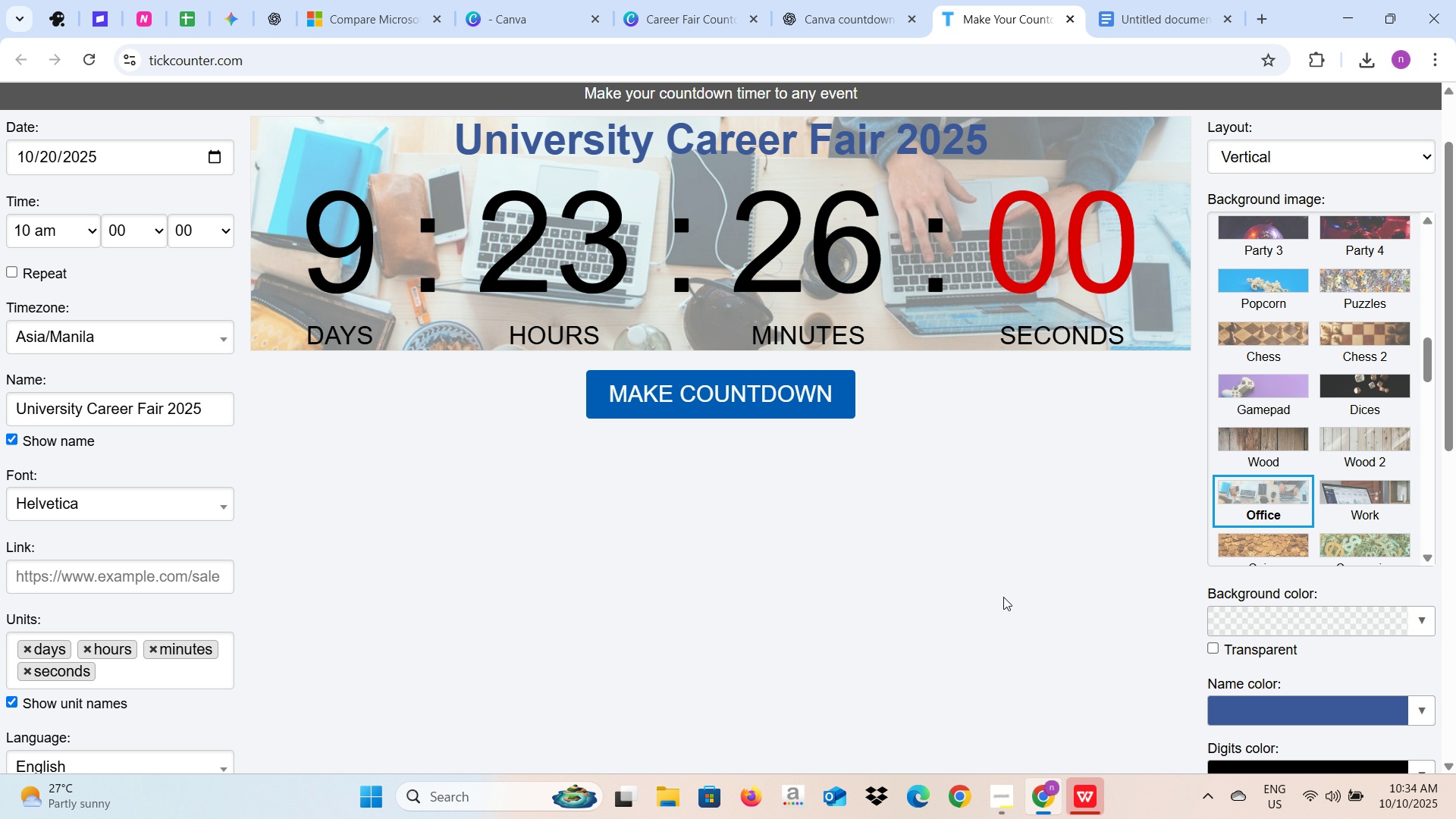 
left_click([1003, 597])
 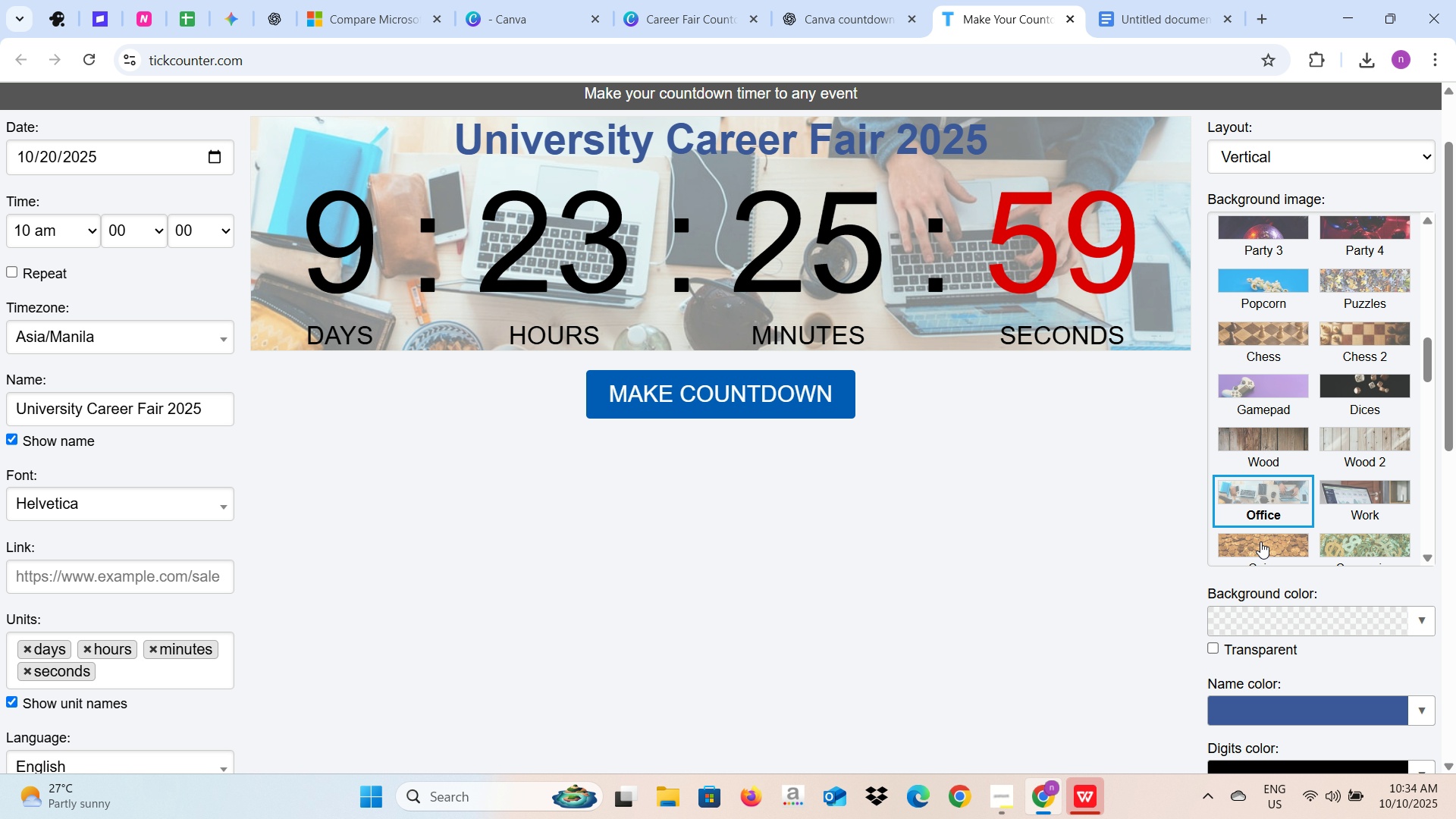 
scroll: coordinate [1329, 644], scroll_direction: down, amount: 4.0
 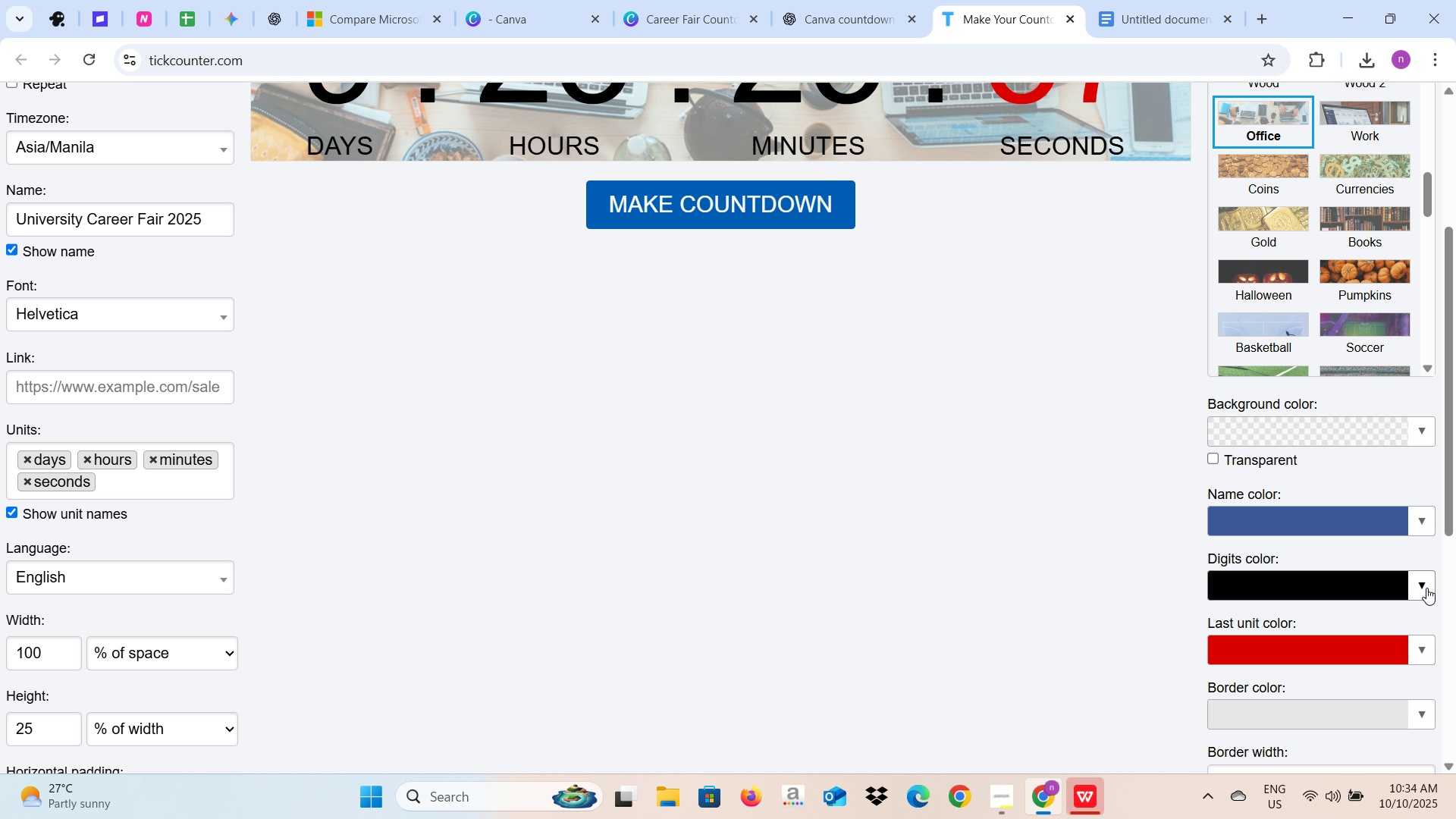 
left_click([1426, 588])
 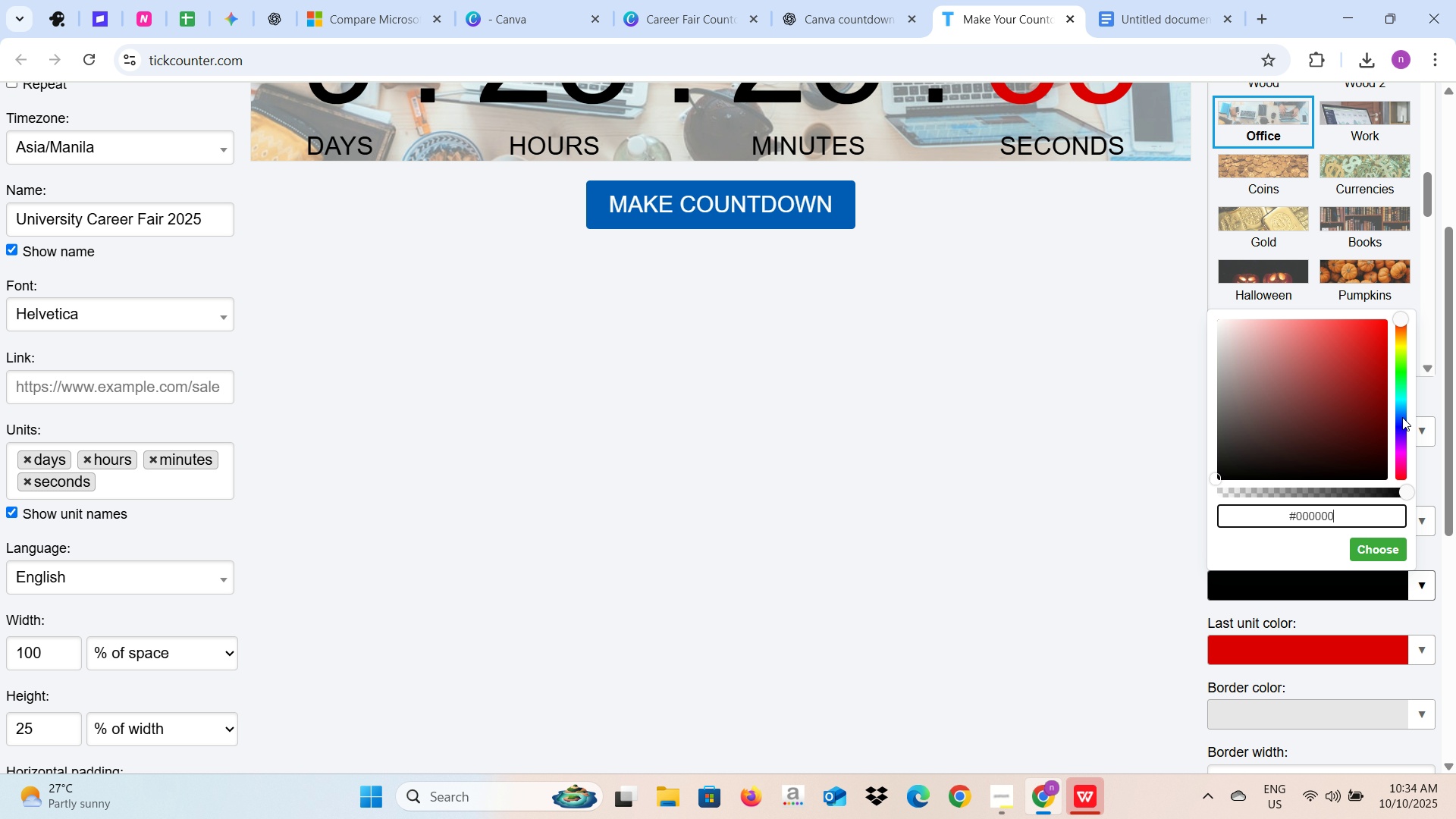 
left_click([1401, 419])
 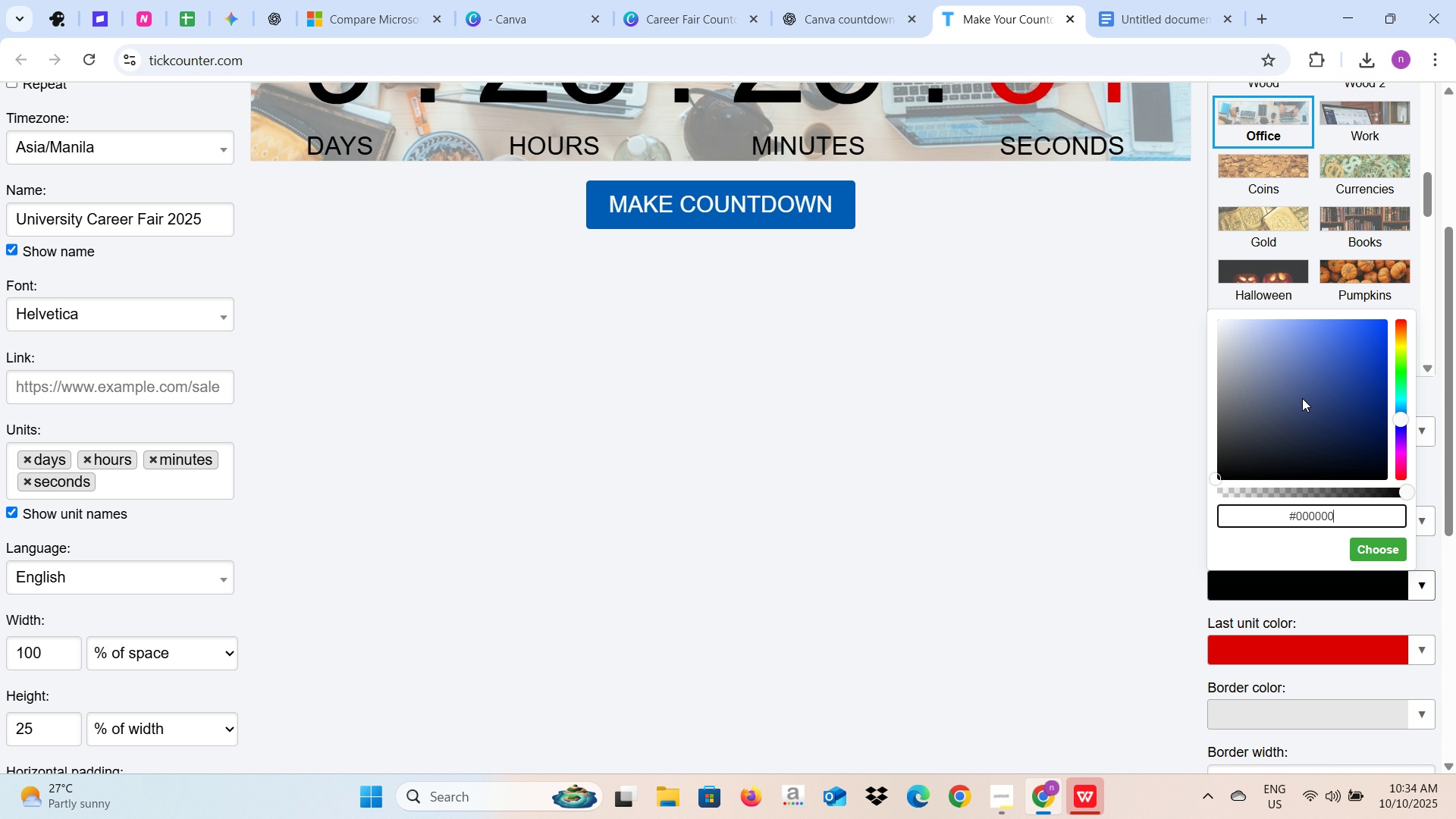 
left_click_drag(start_coordinate=[1321, 384], to_coordinate=[1392, 317])
 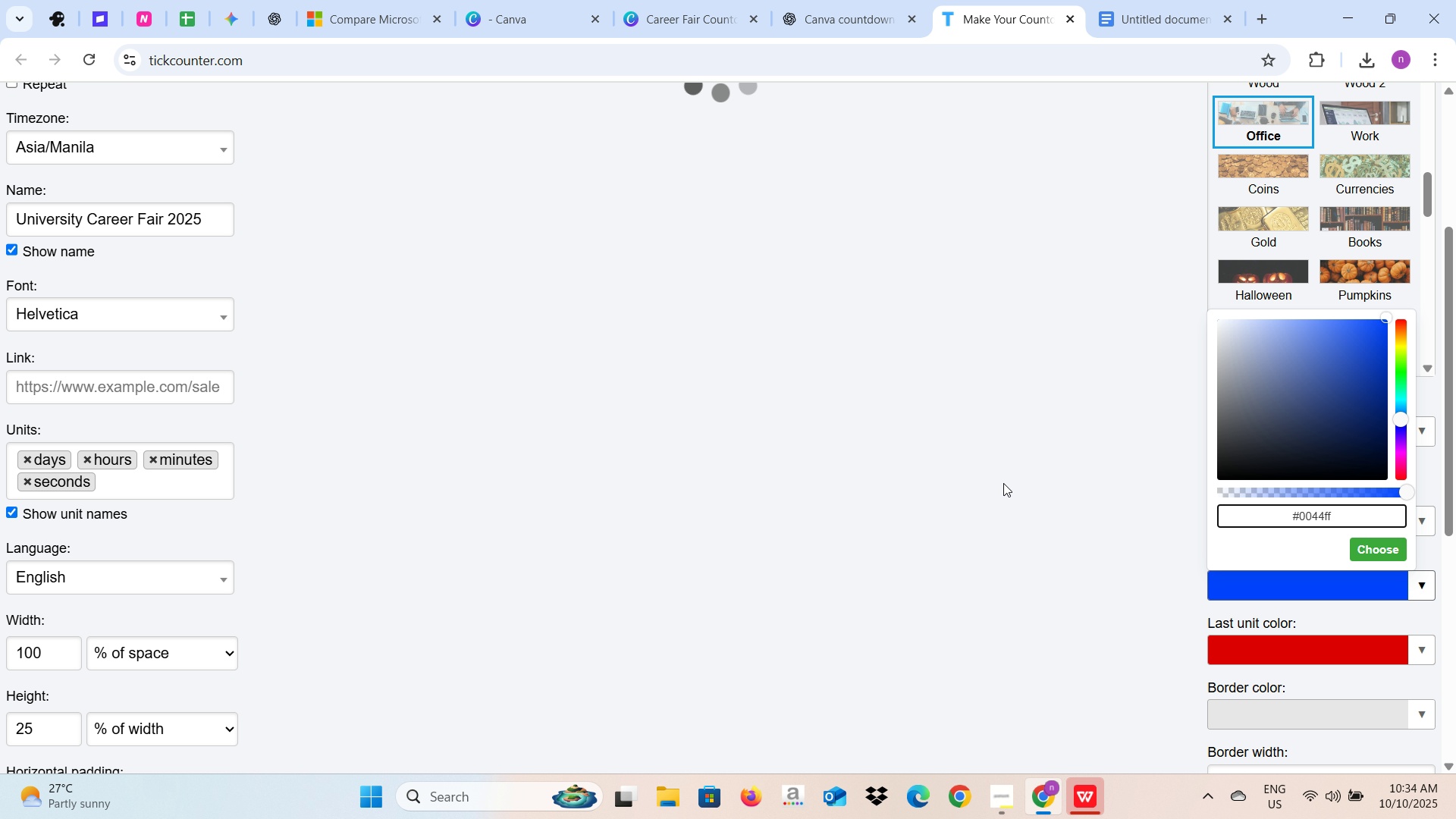 
scroll: coordinate [1003, 483], scroll_direction: up, amount: 1.0
 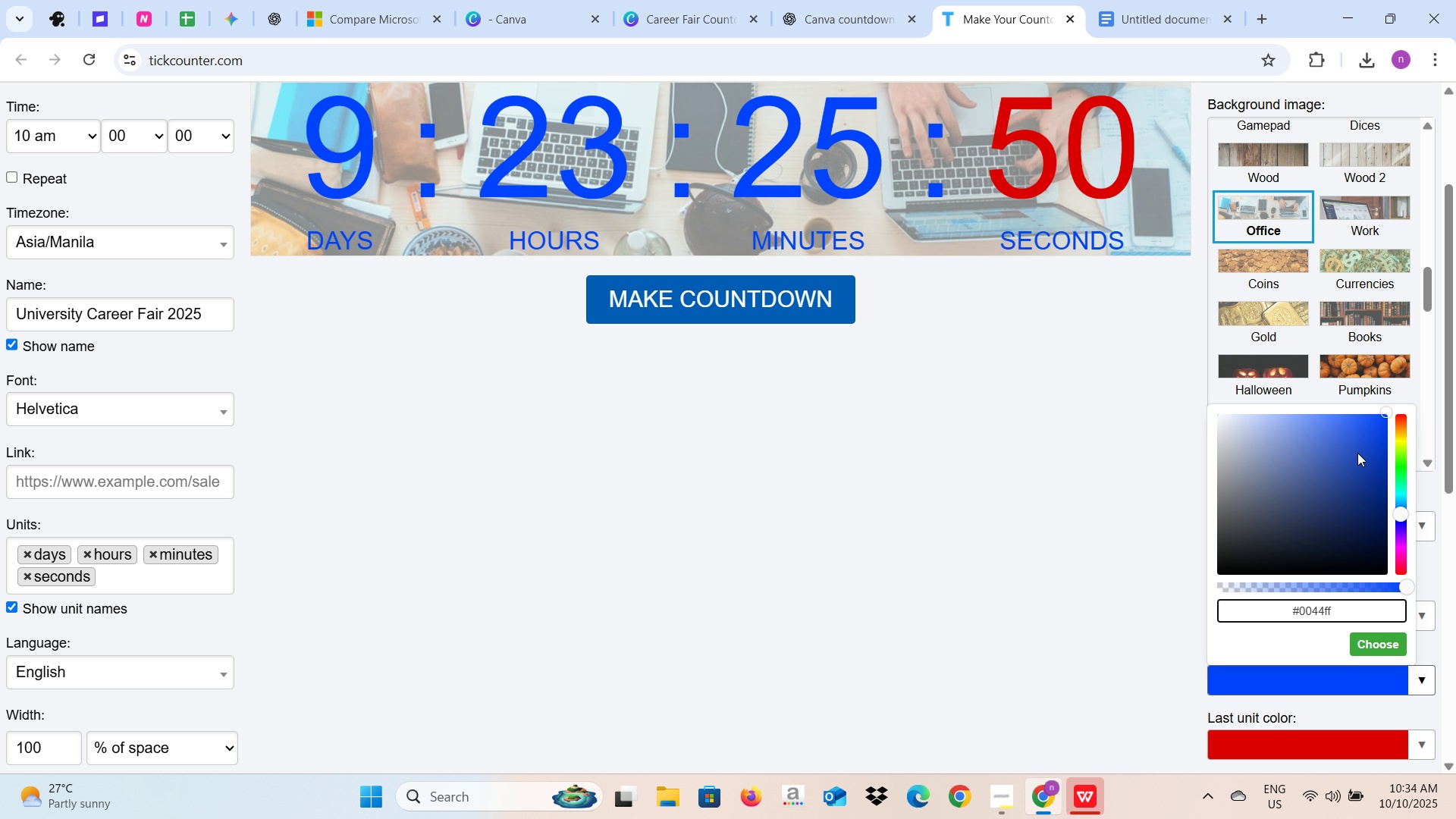 
left_click_drag(start_coordinate=[1382, 413], to_coordinate=[1386, 484])
 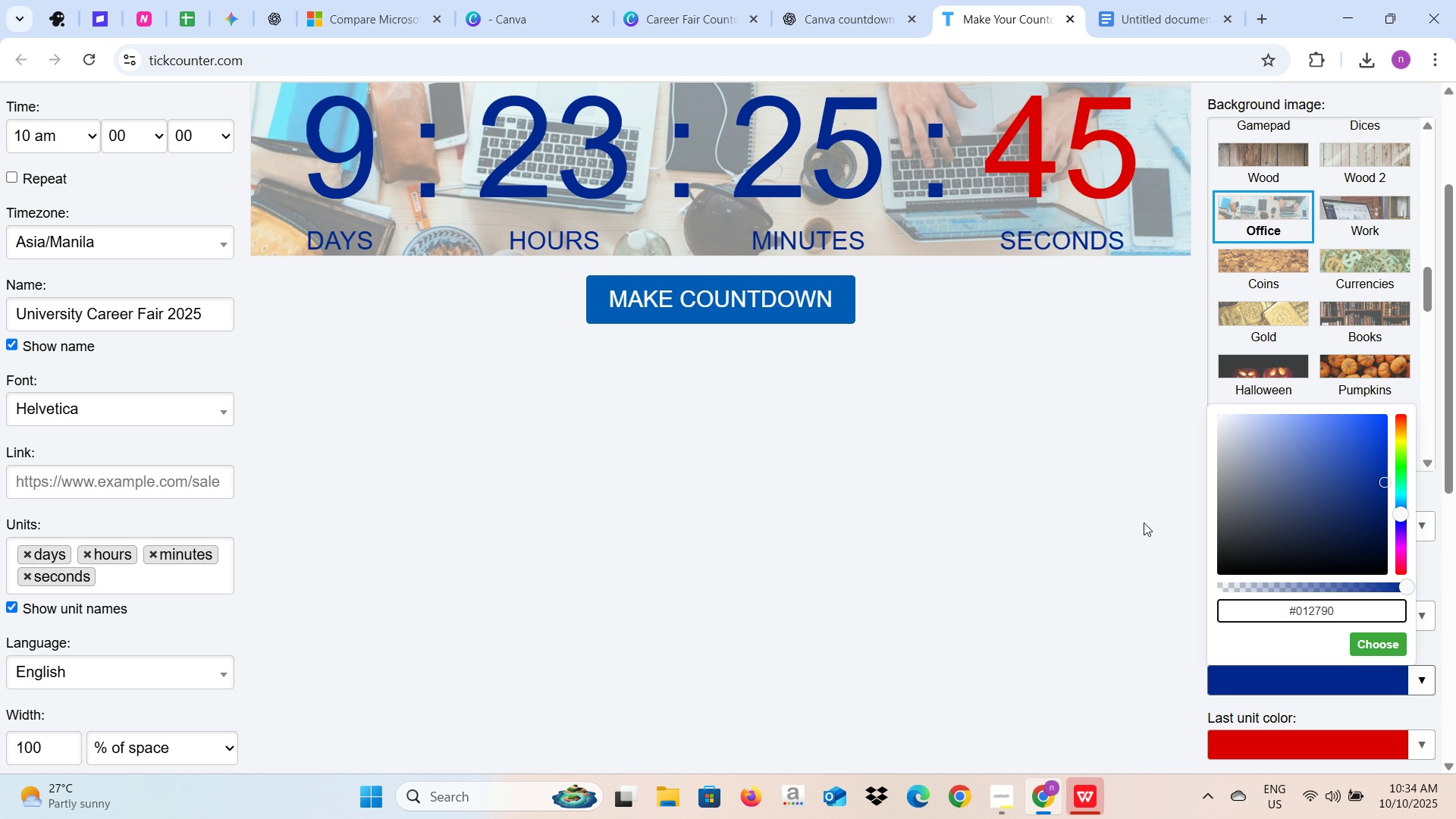 
scroll: coordinate [1128, 678], scroll_direction: down, amount: 2.0
 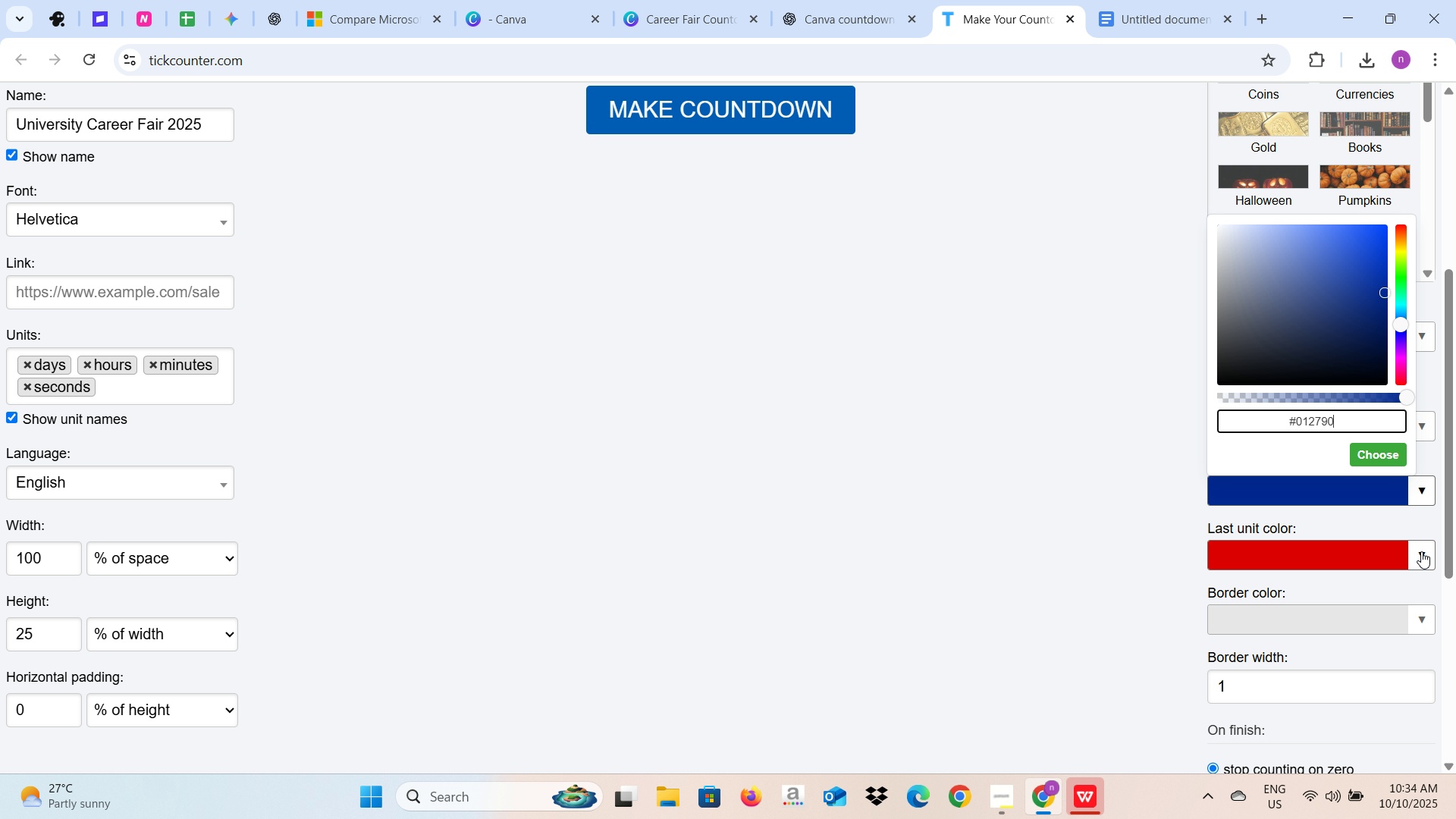 
left_click([1421, 552])
 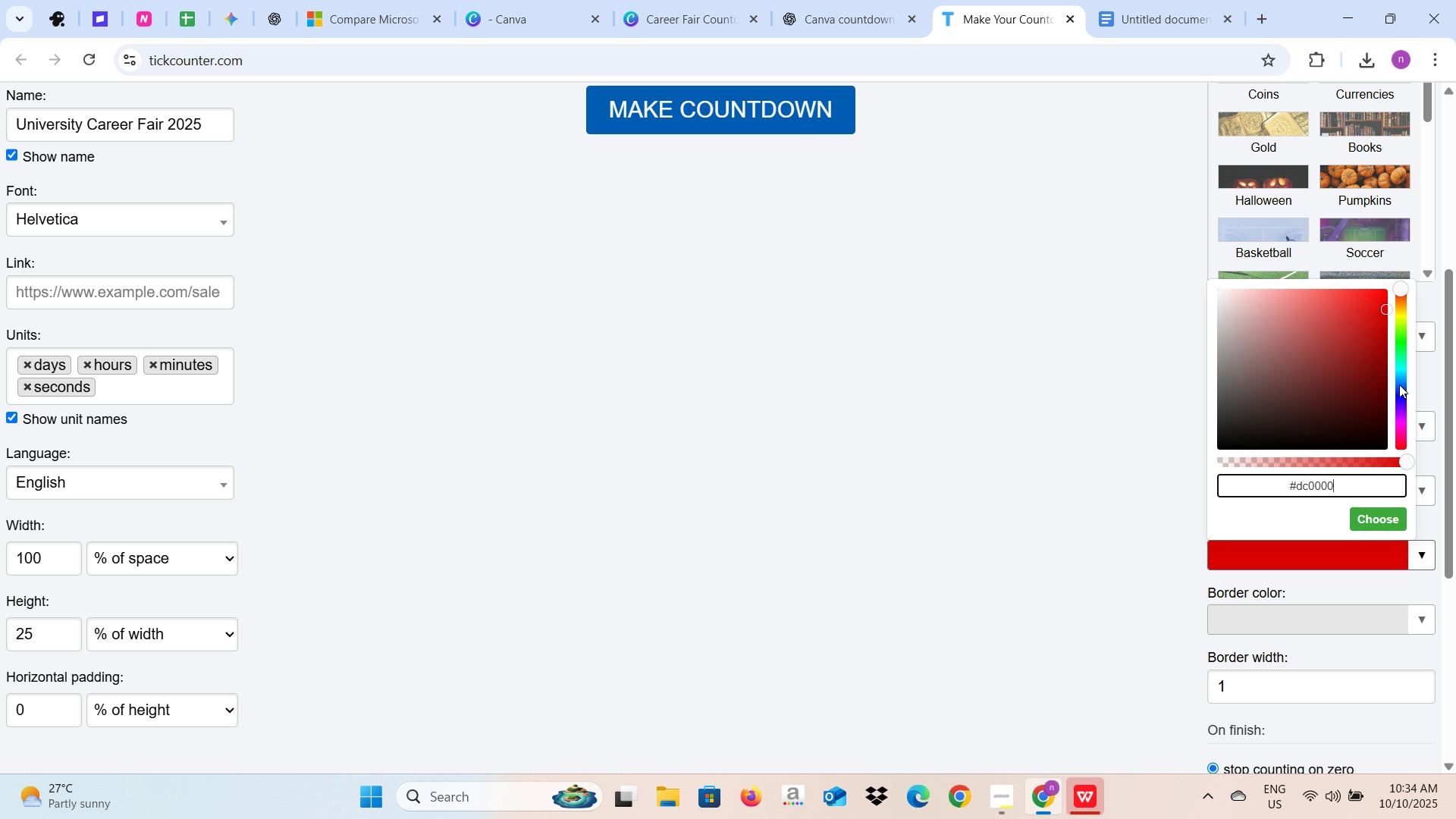 
left_click([1399, 389])
 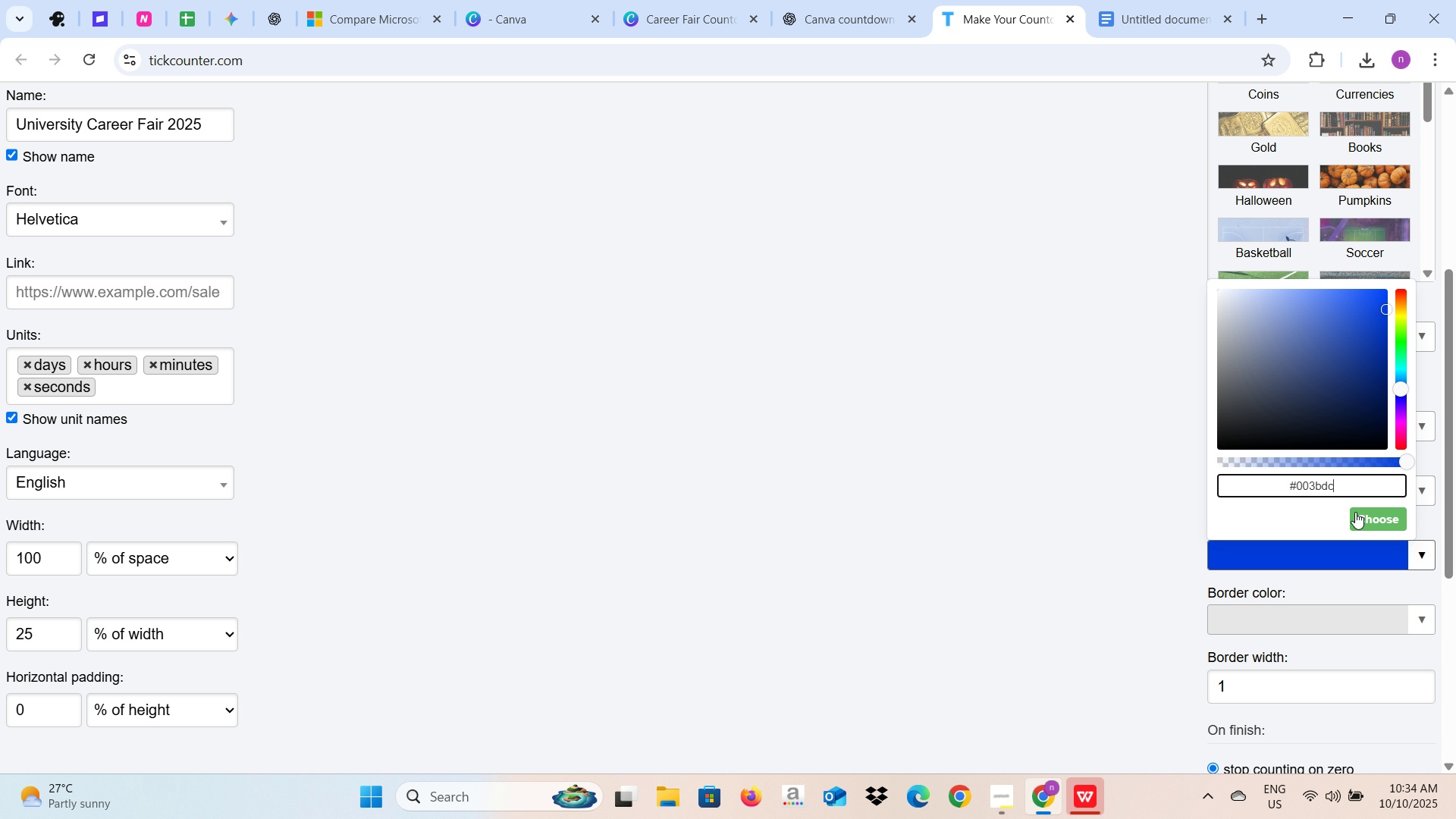 
scroll: coordinate [1335, 528], scroll_direction: up, amount: 3.0
 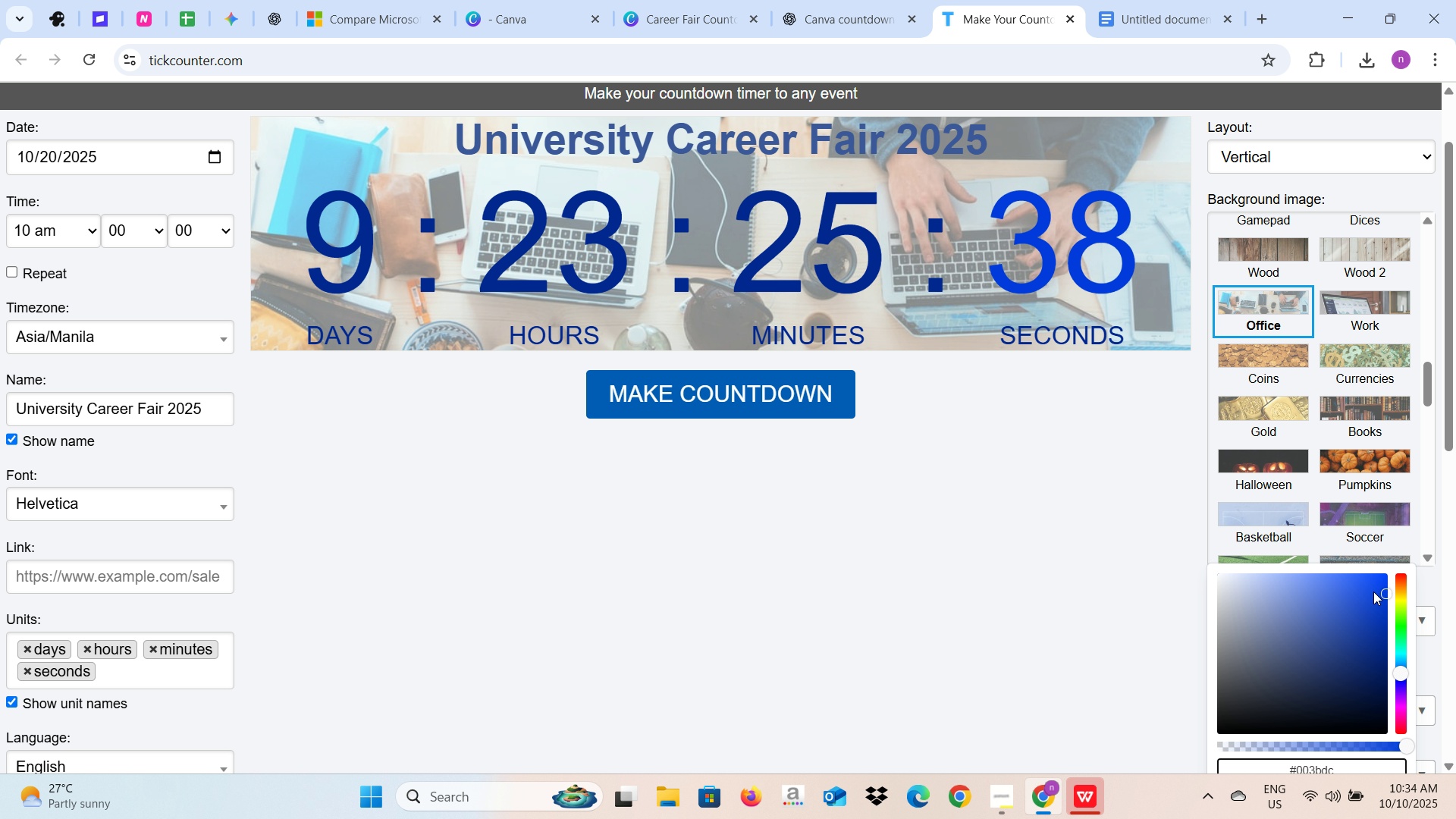 
left_click_drag(start_coordinate=[1383, 585], to_coordinate=[1396, 676])
 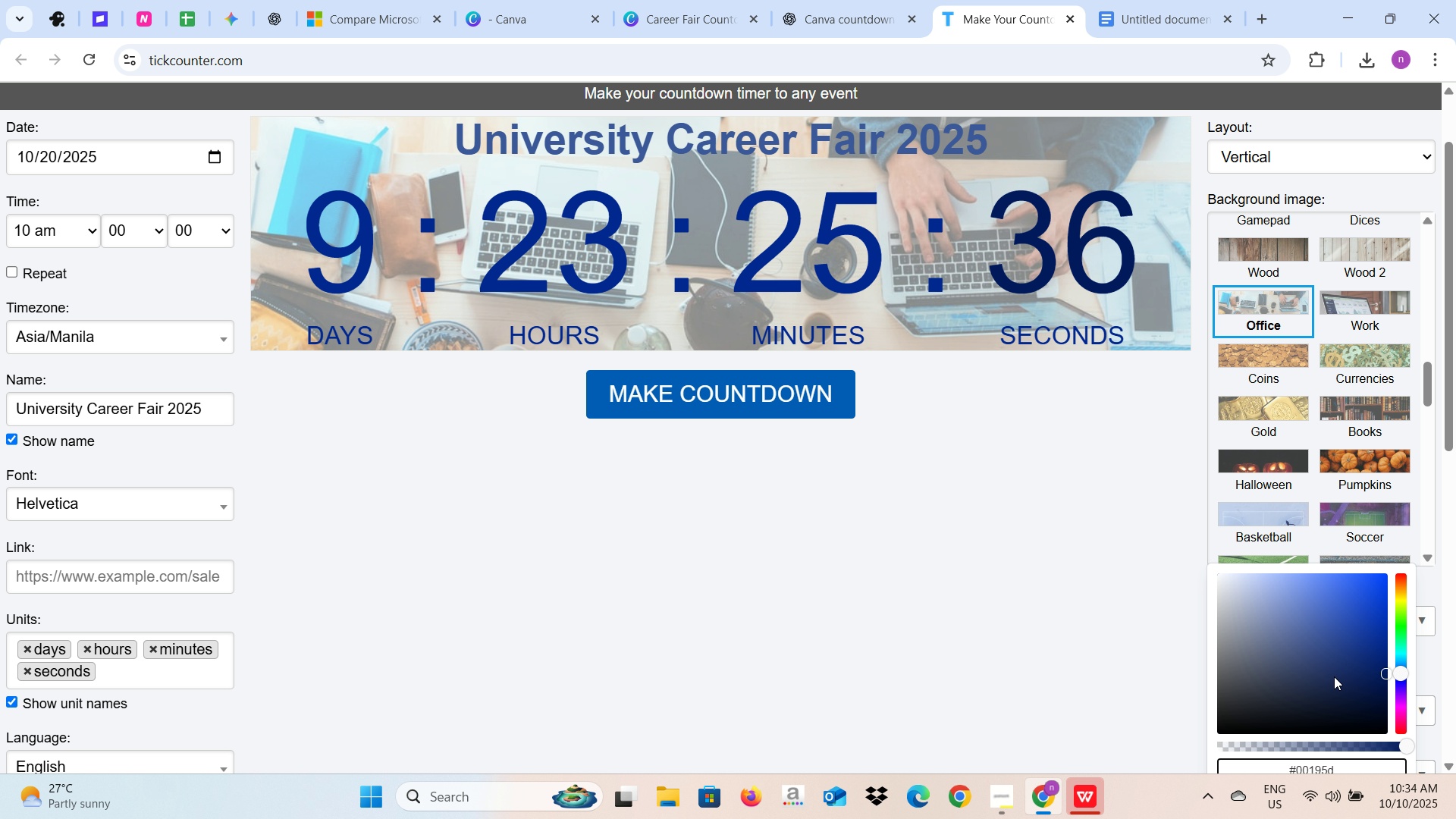 
left_click([1090, 667])
 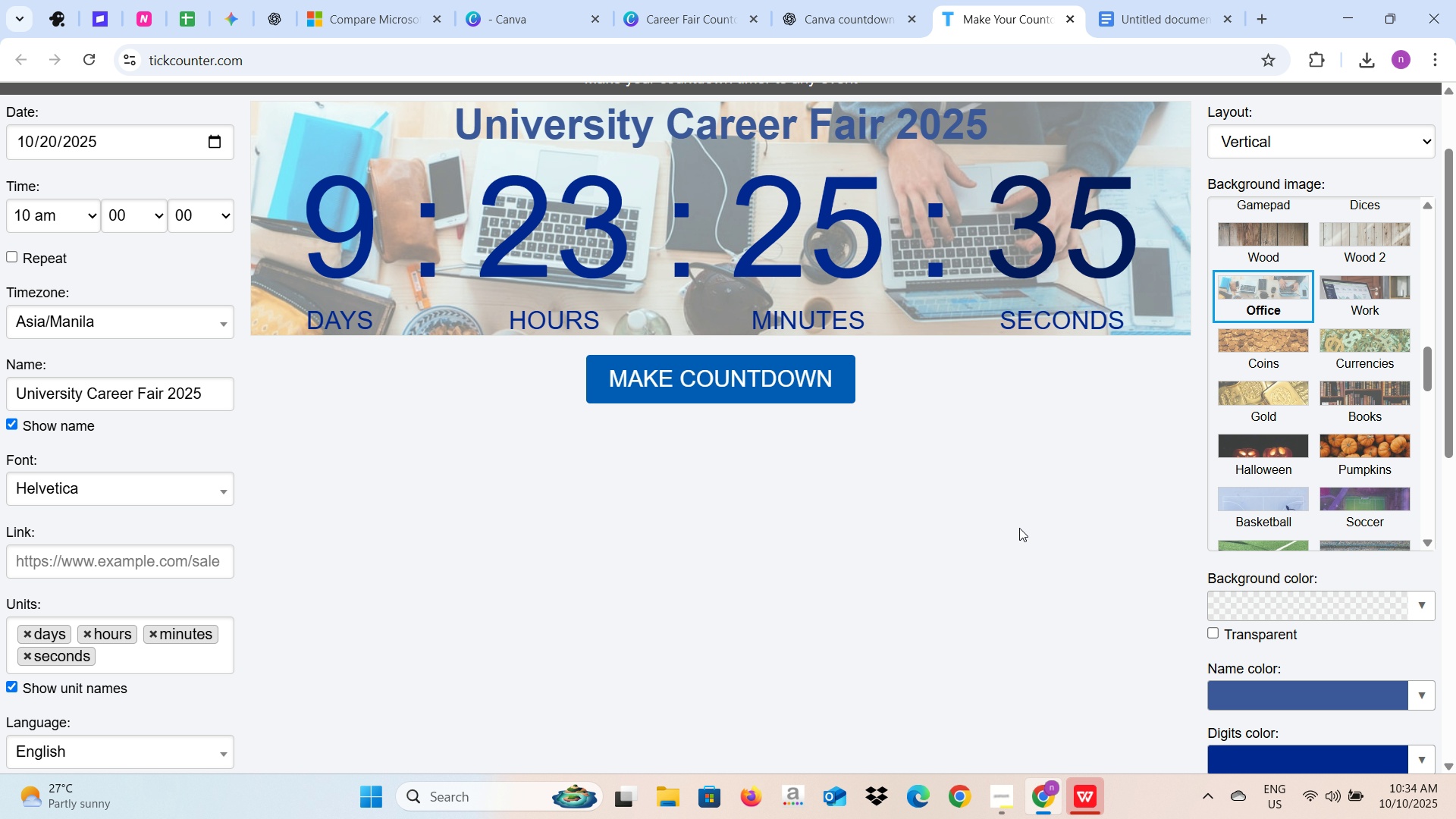 
scroll: coordinate [1019, 529], scroll_direction: down, amount: 3.0
 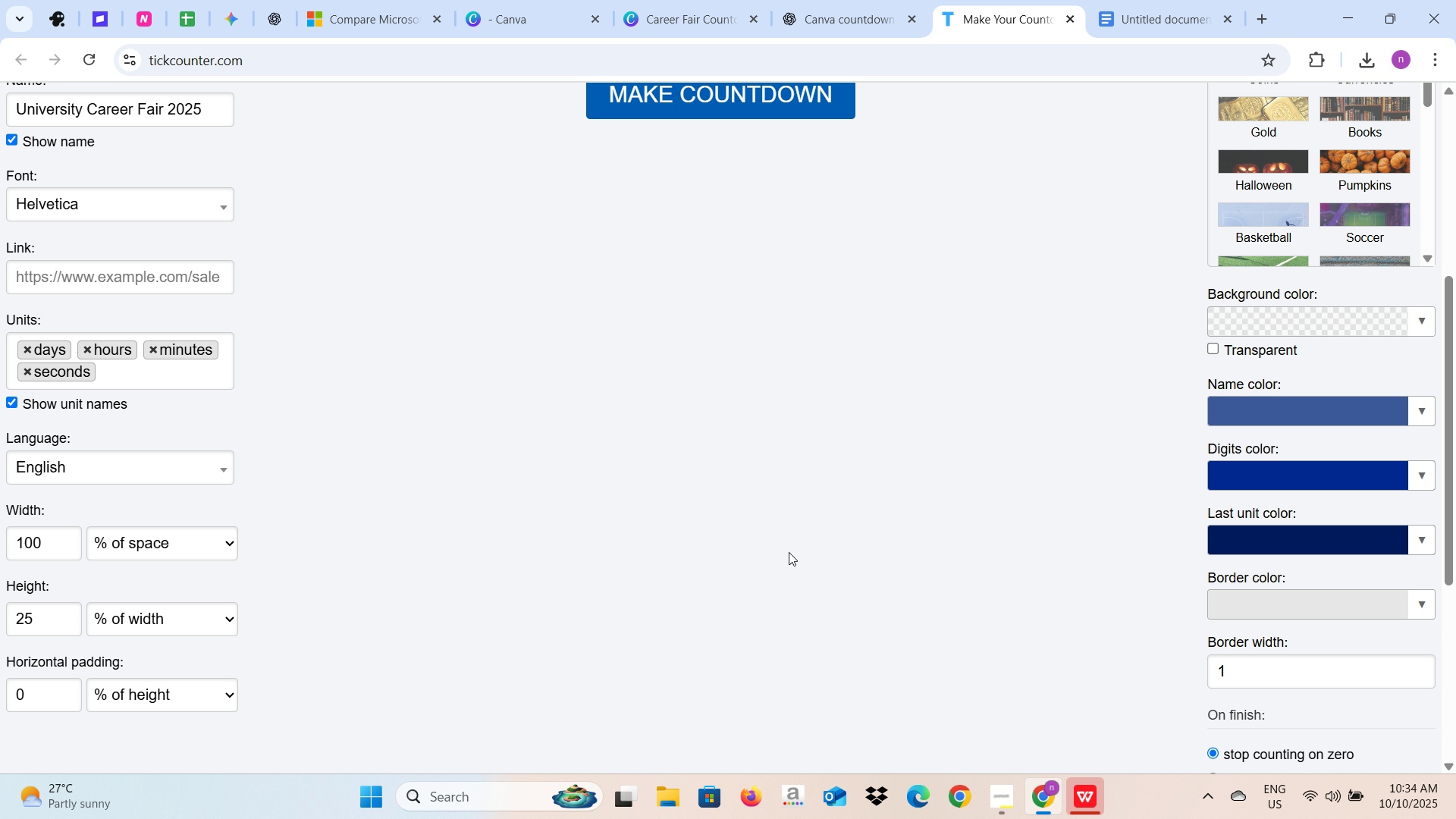 
scroll: coordinate [962, 569], scroll_direction: up, amount: 2.0
 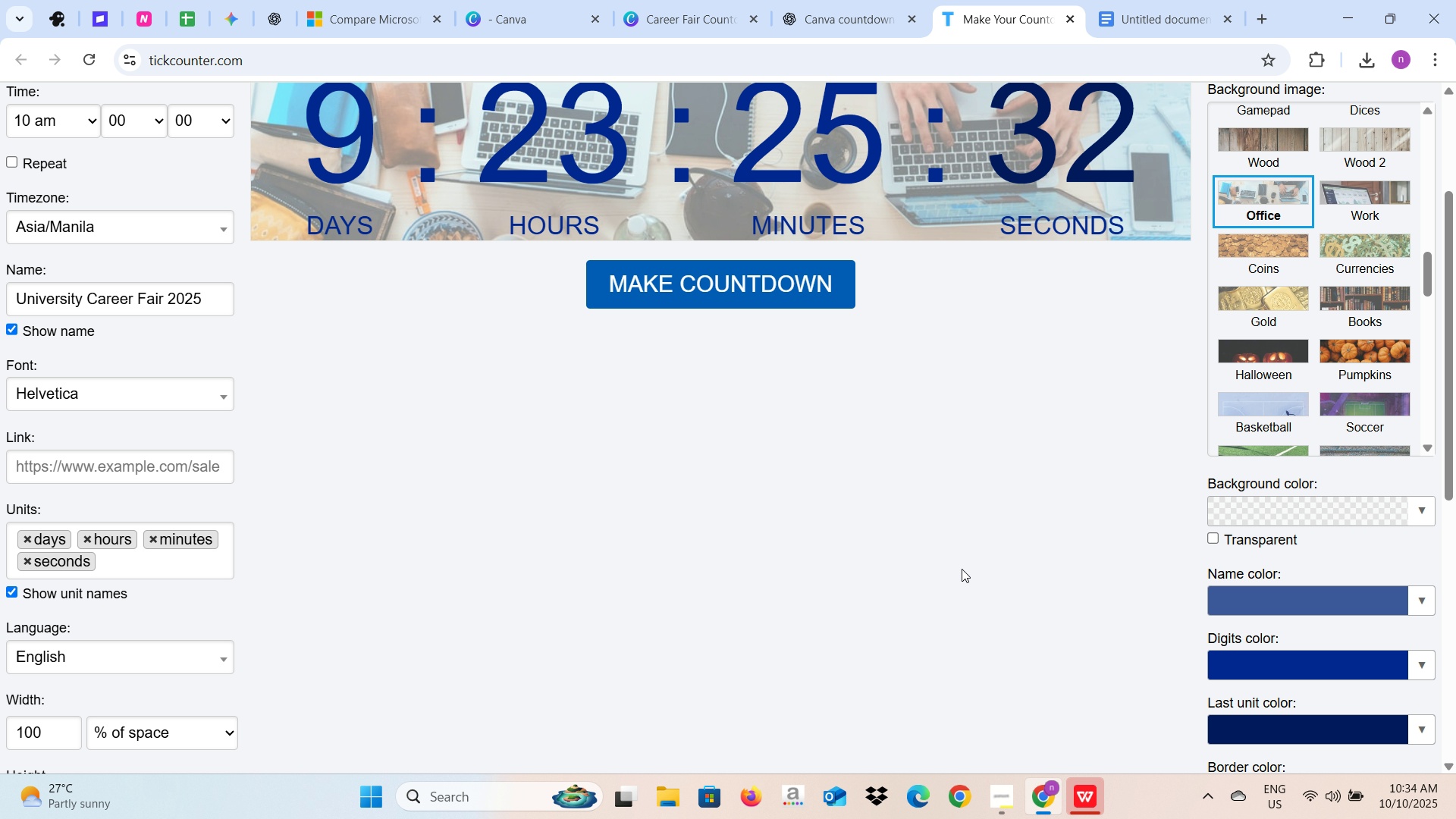 
scroll: coordinate [962, 569], scroll_direction: down, amount: 2.0
 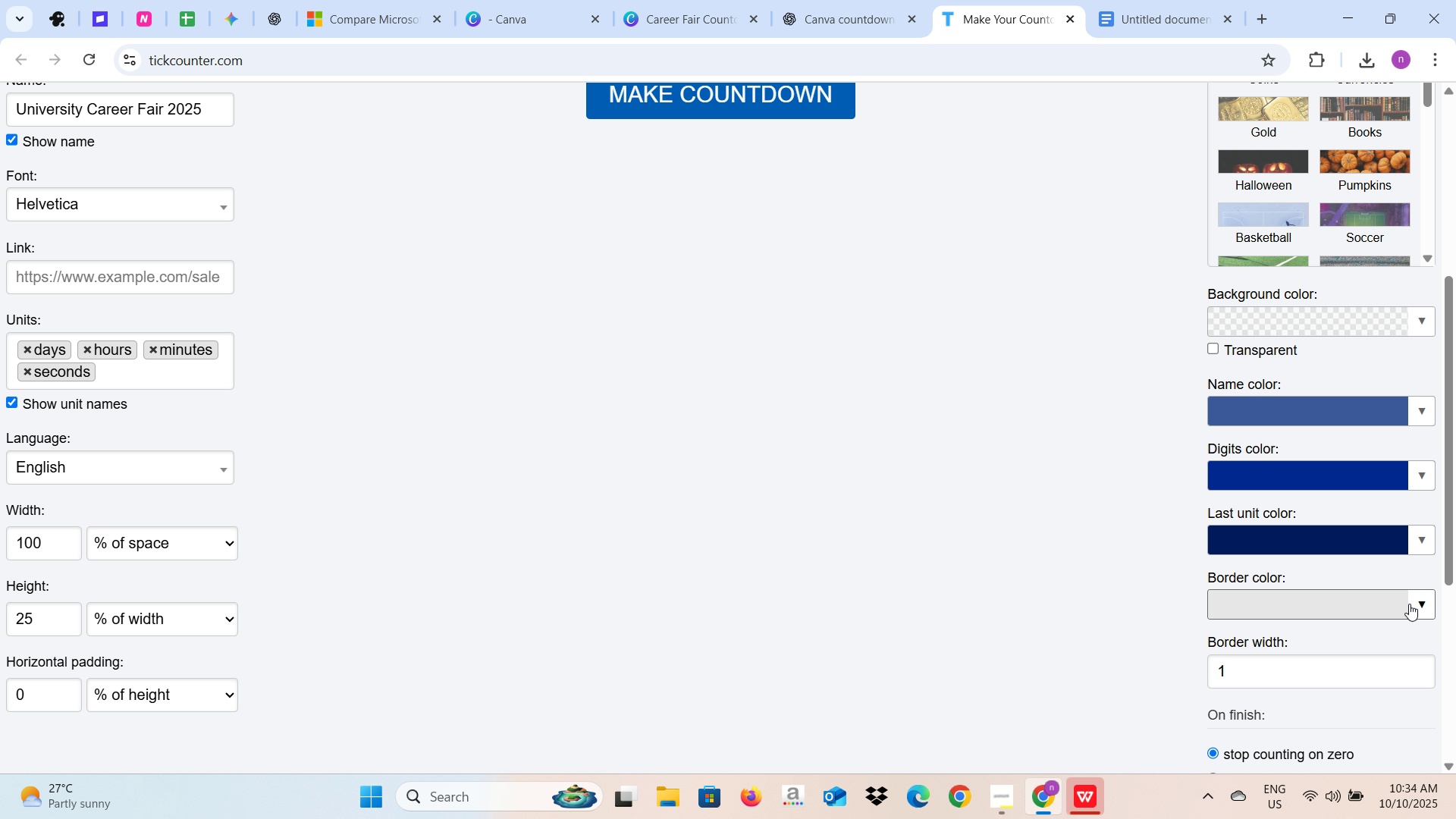 
left_click([1412, 603])
 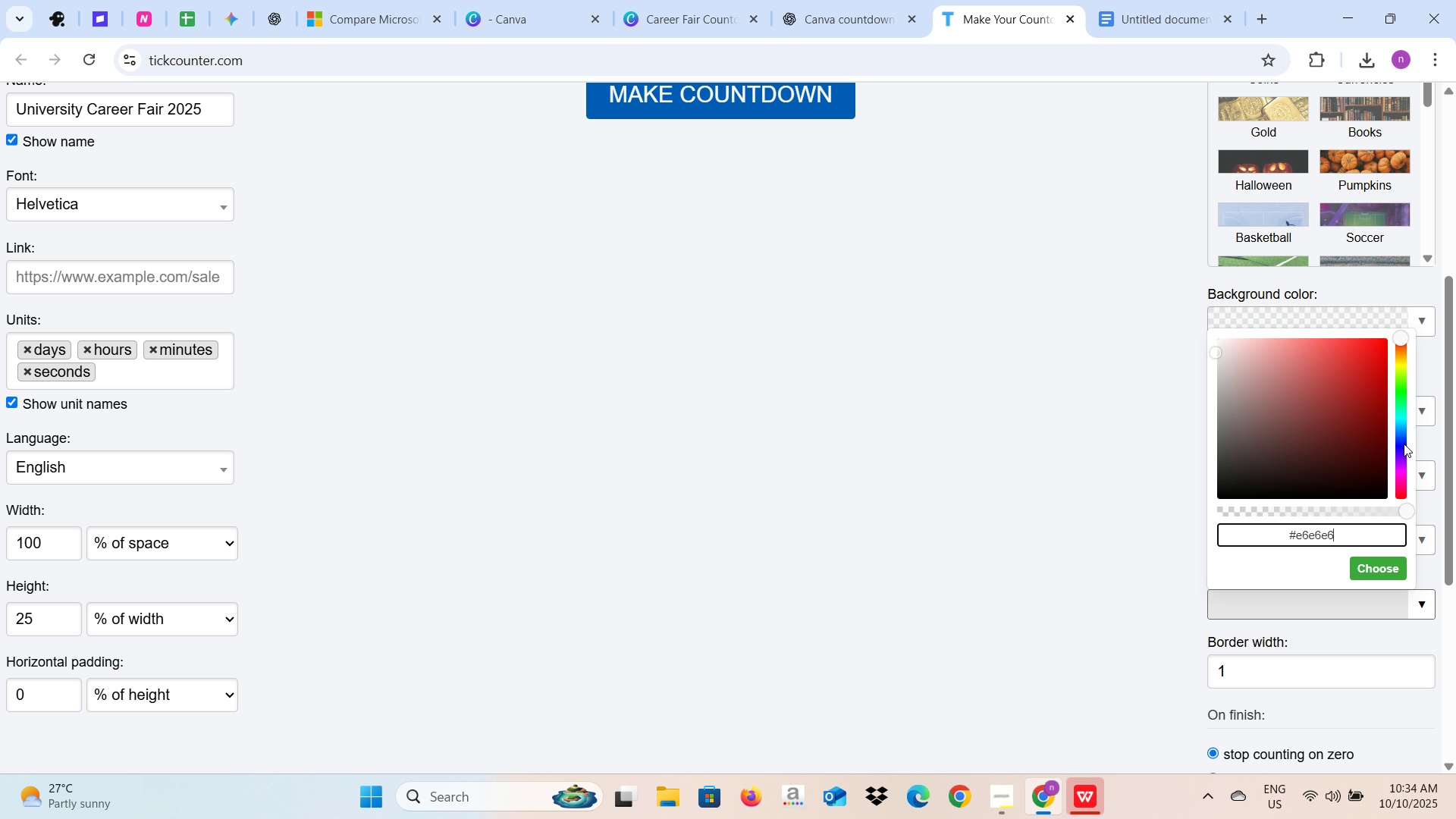 
left_click([1399, 447])
 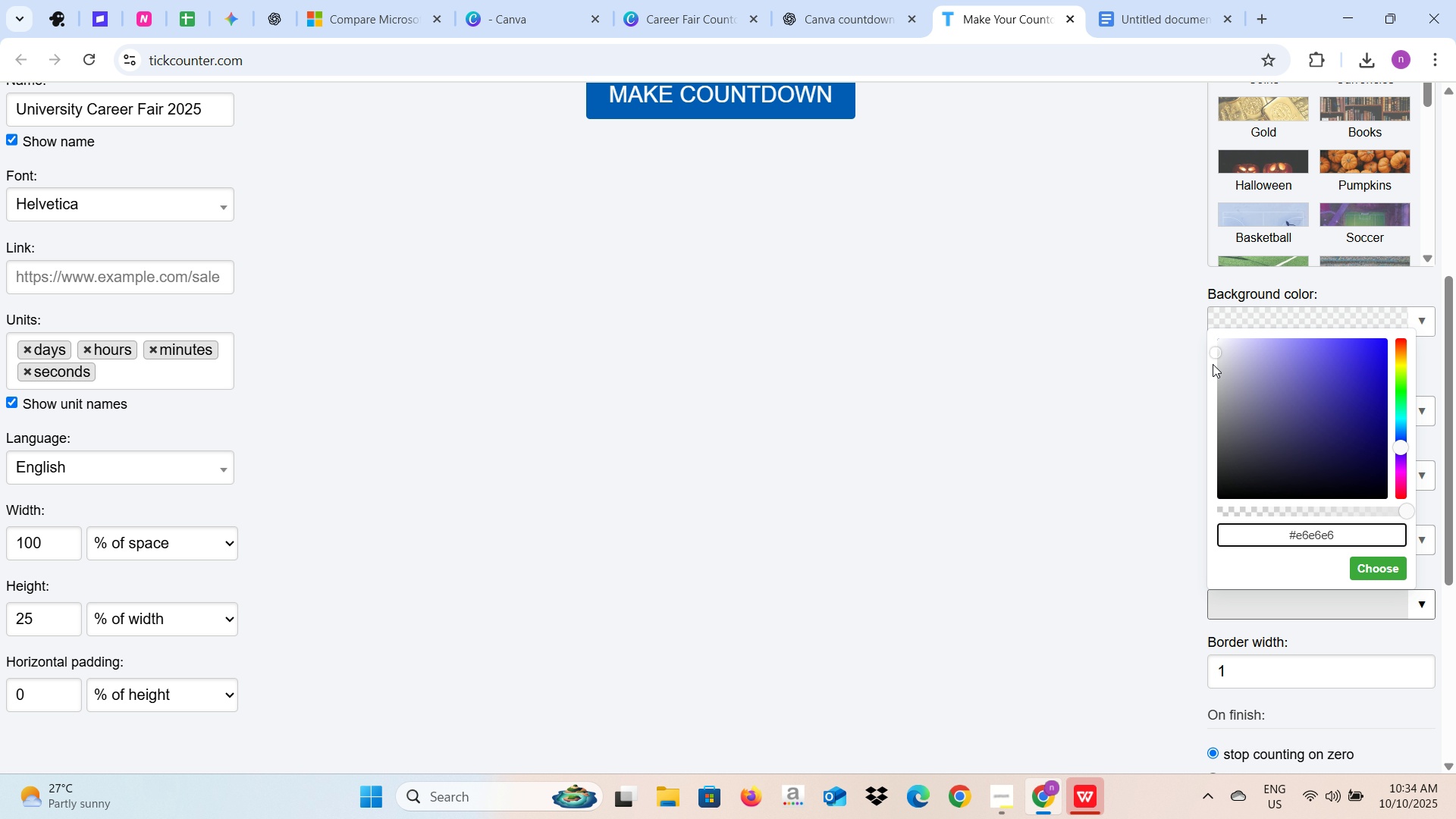 
left_click_drag(start_coordinate=[1213, 353], to_coordinate=[1389, 371])
 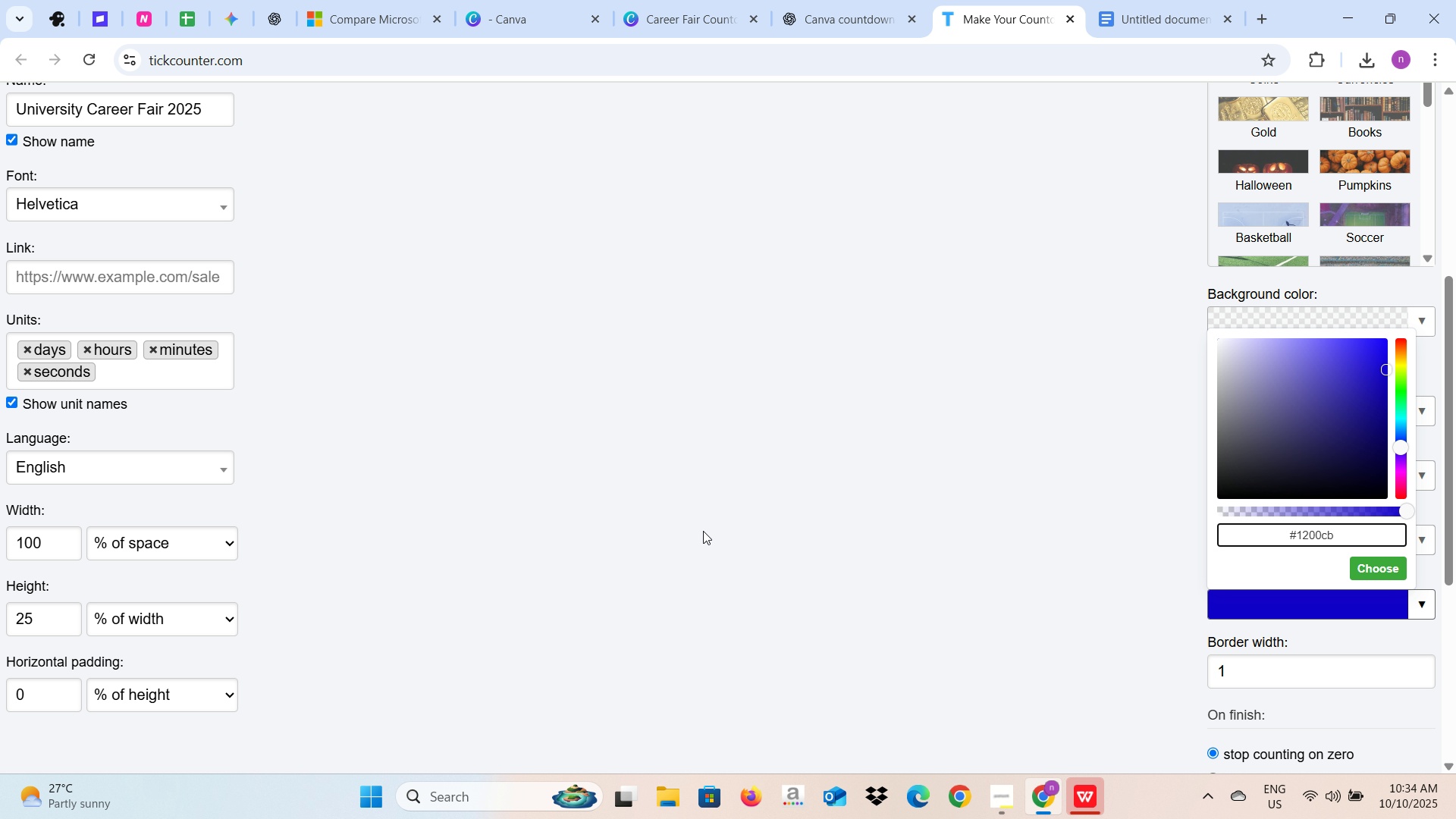 
scroll: coordinate [704, 531], scroll_direction: up, amount: 6.0
 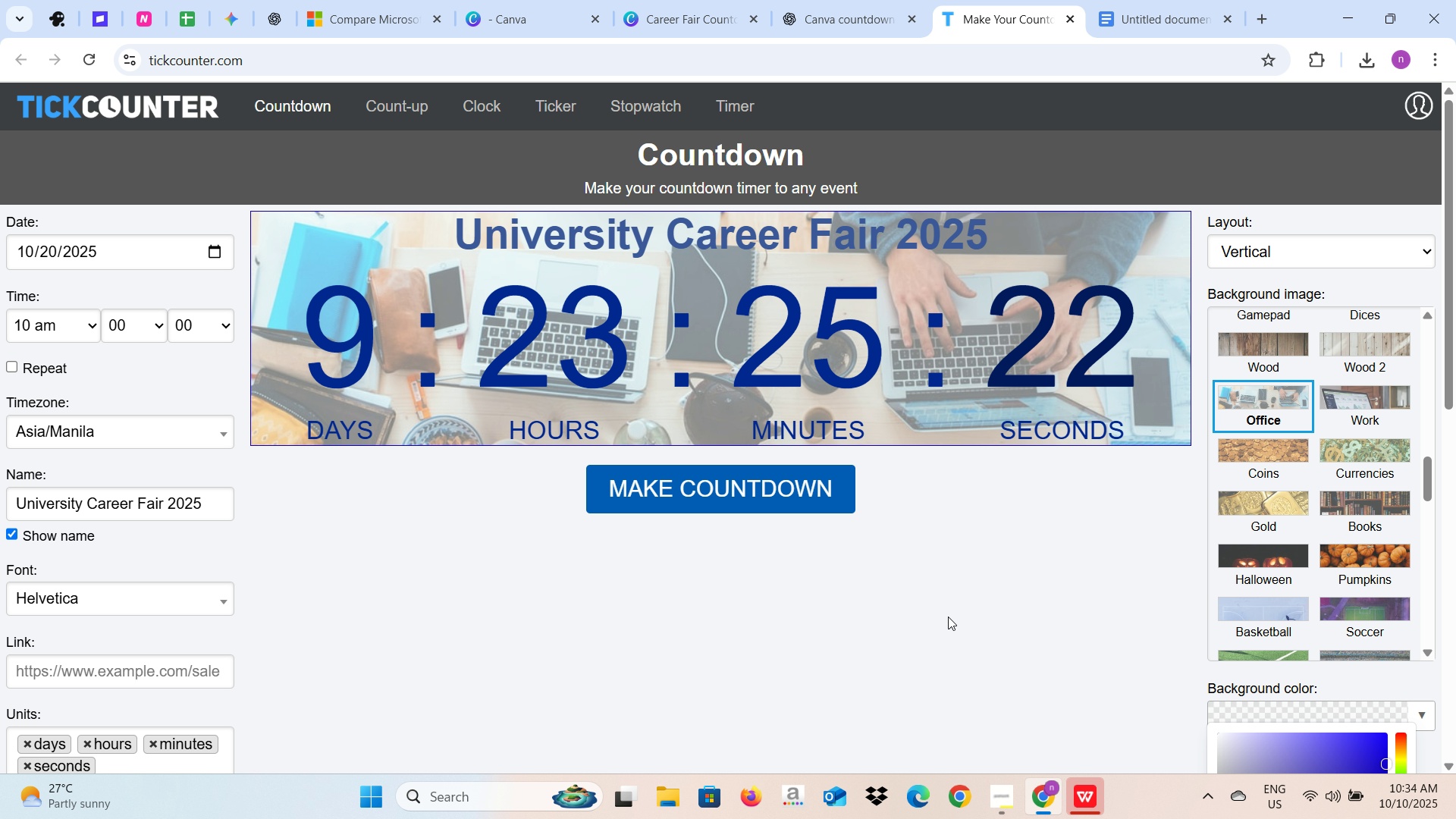 
scroll: coordinate [948, 617], scroll_direction: down, amount: 6.0
 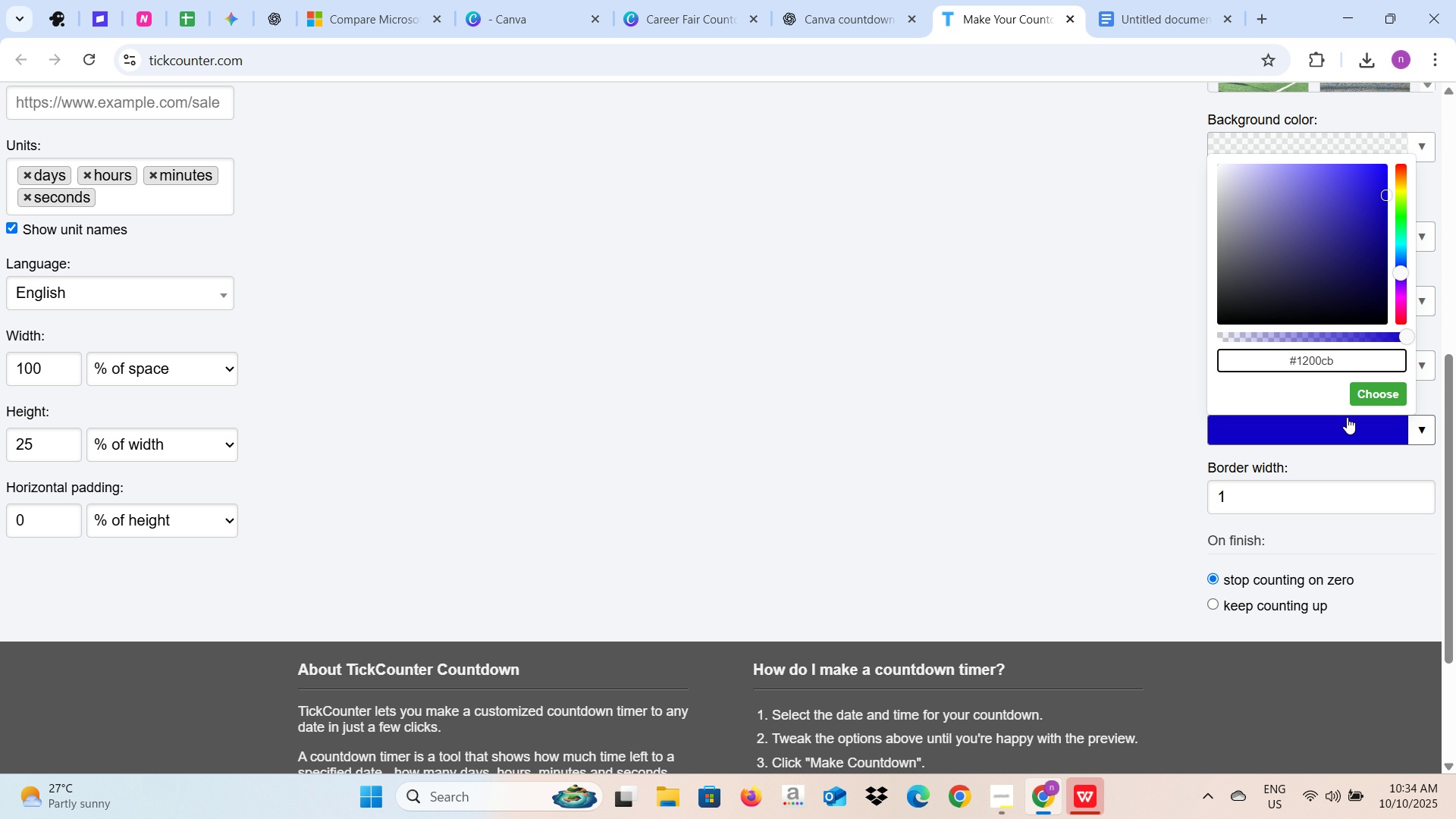 
left_click([1379, 384])
 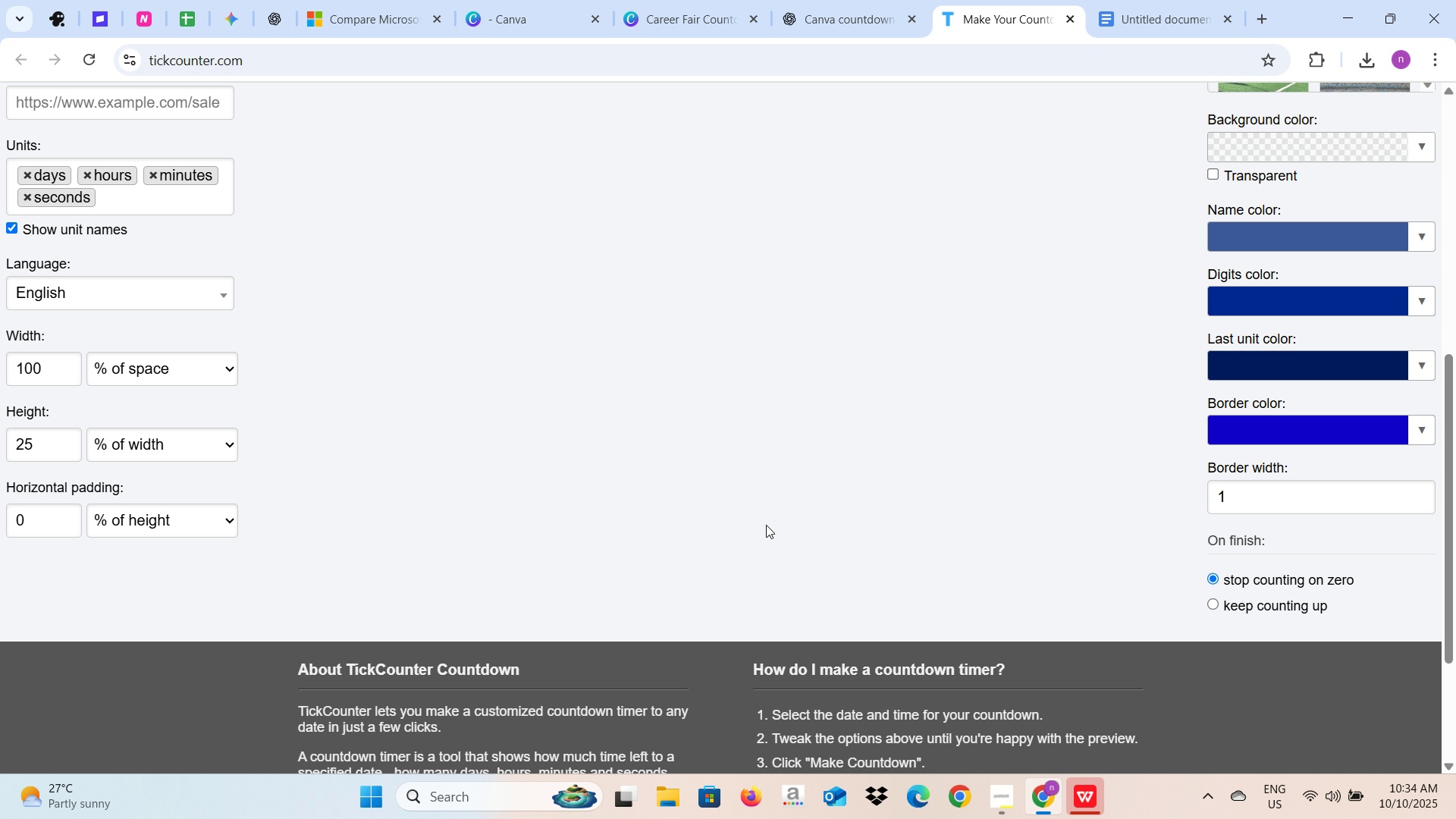 
scroll: coordinate [381, 547], scroll_direction: up, amount: 9.0
 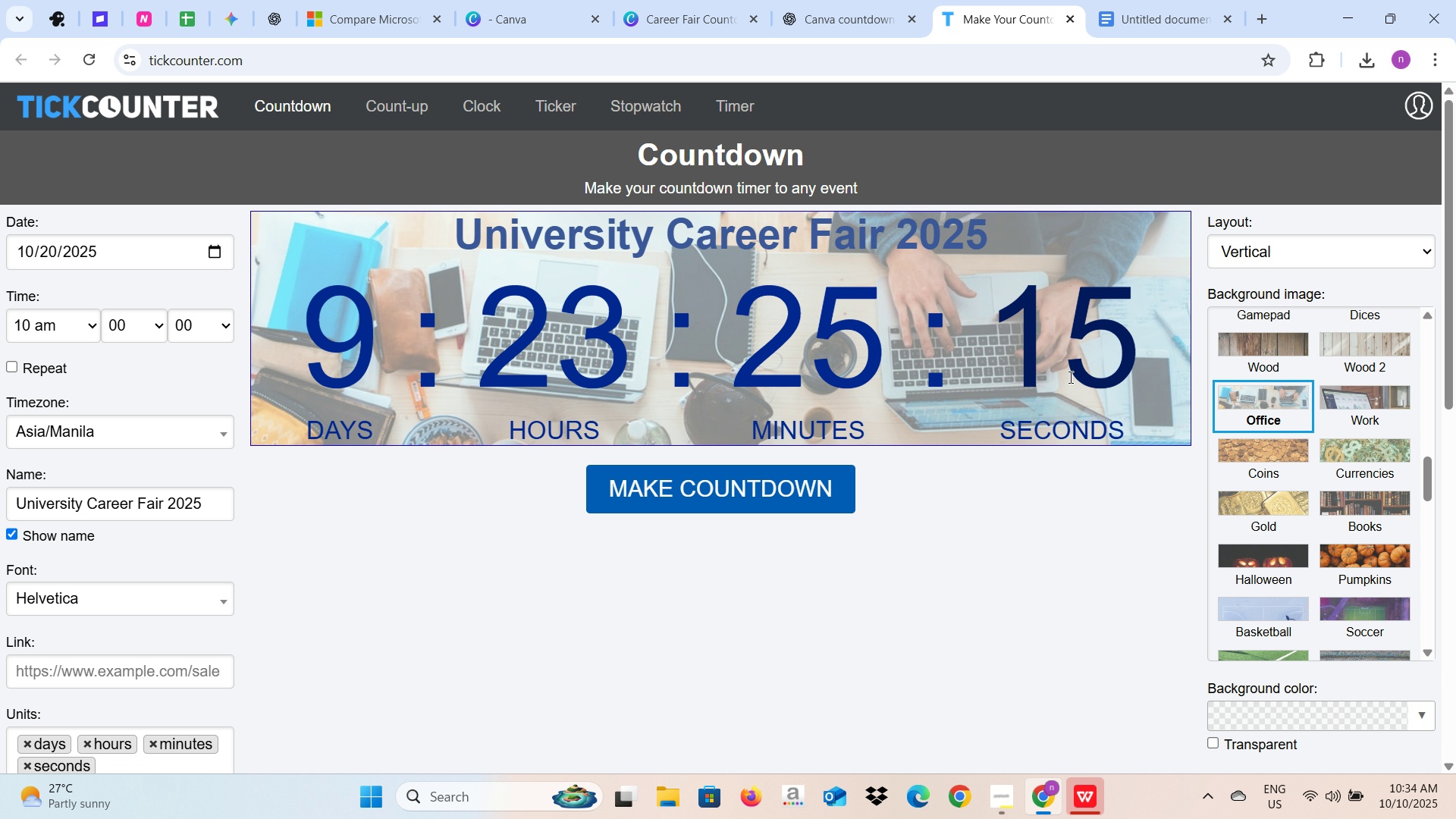 
left_click([1299, 258])
 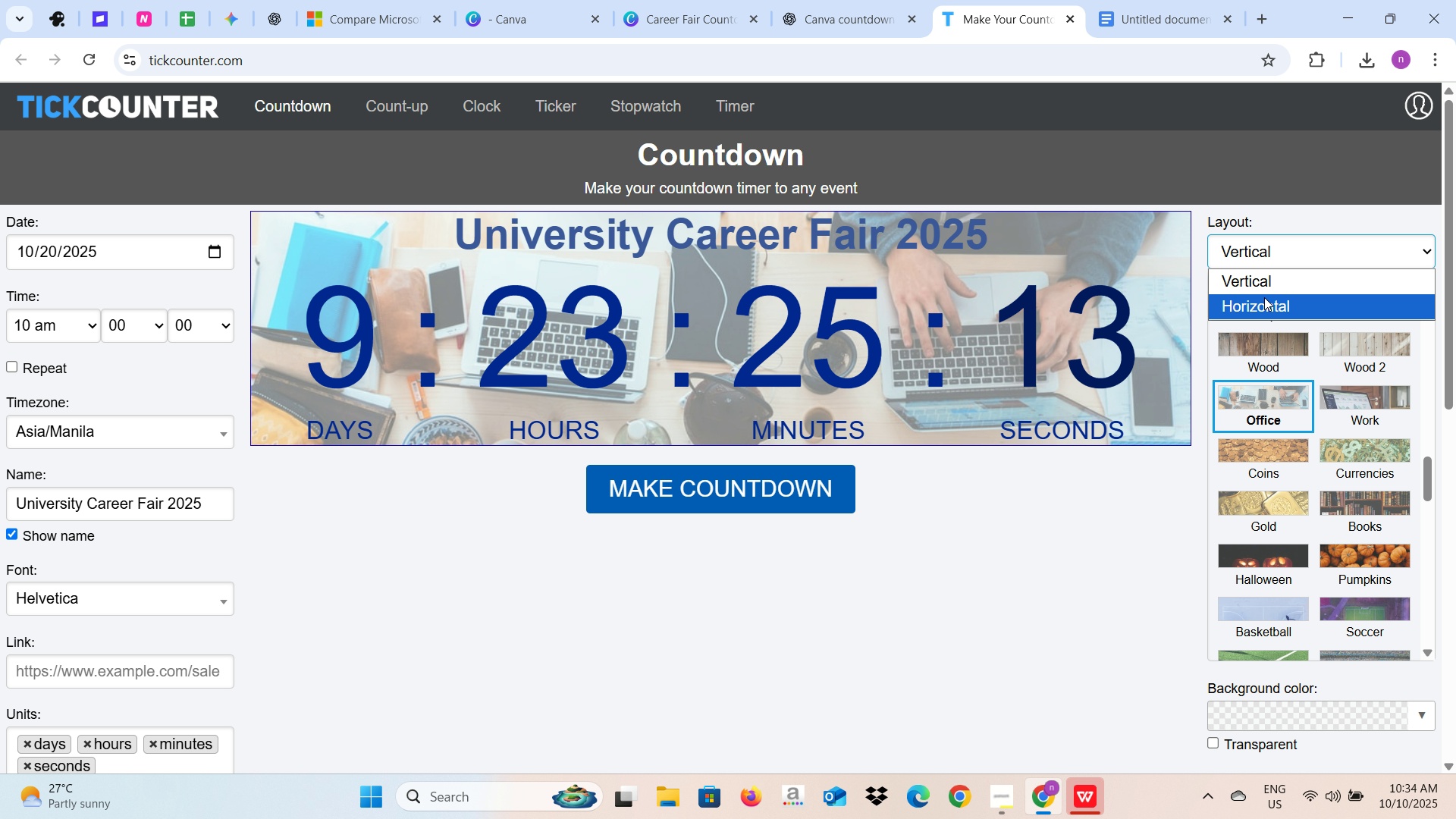 
left_click([1261, 305])
 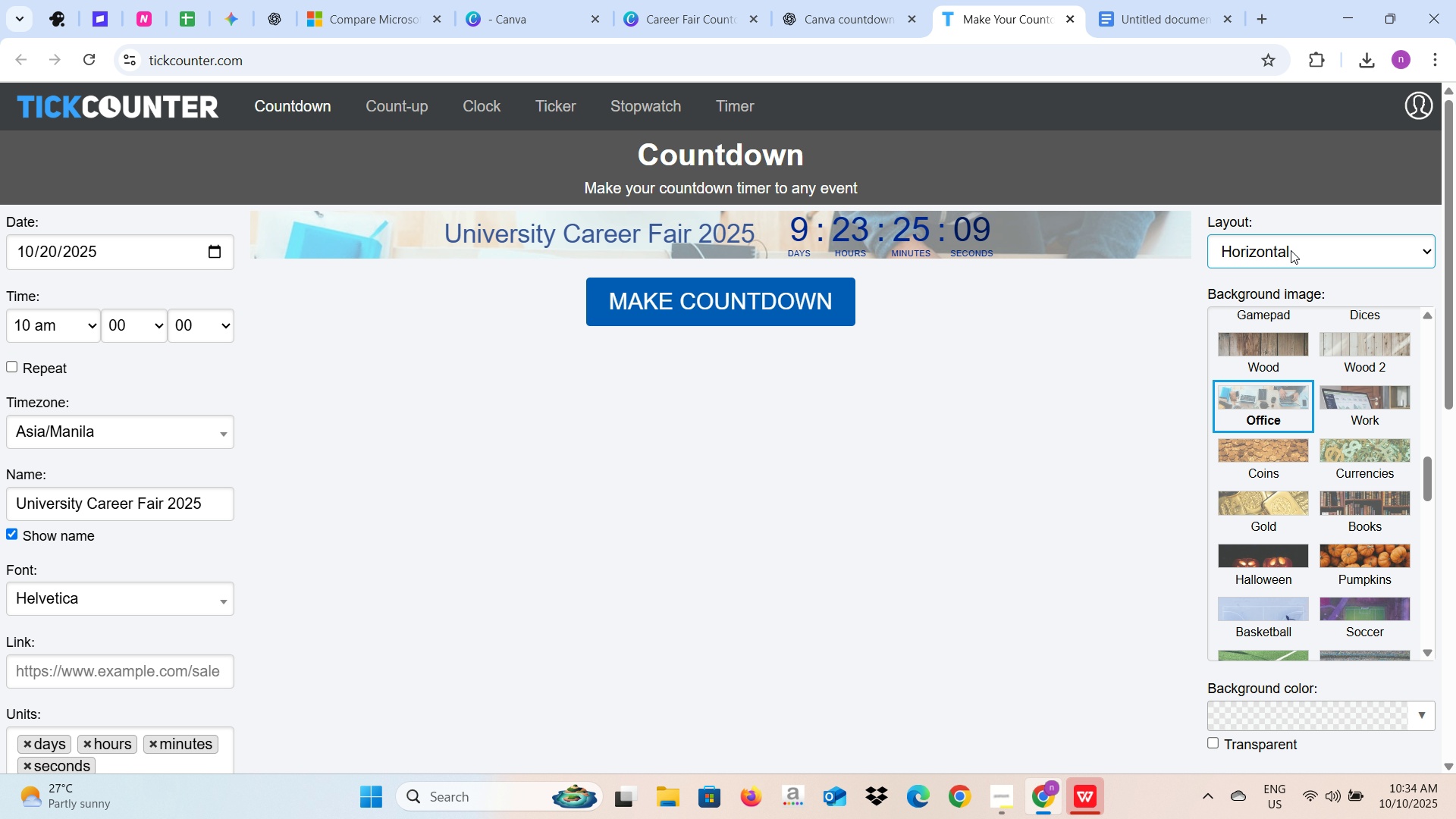 
left_click([1287, 260])
 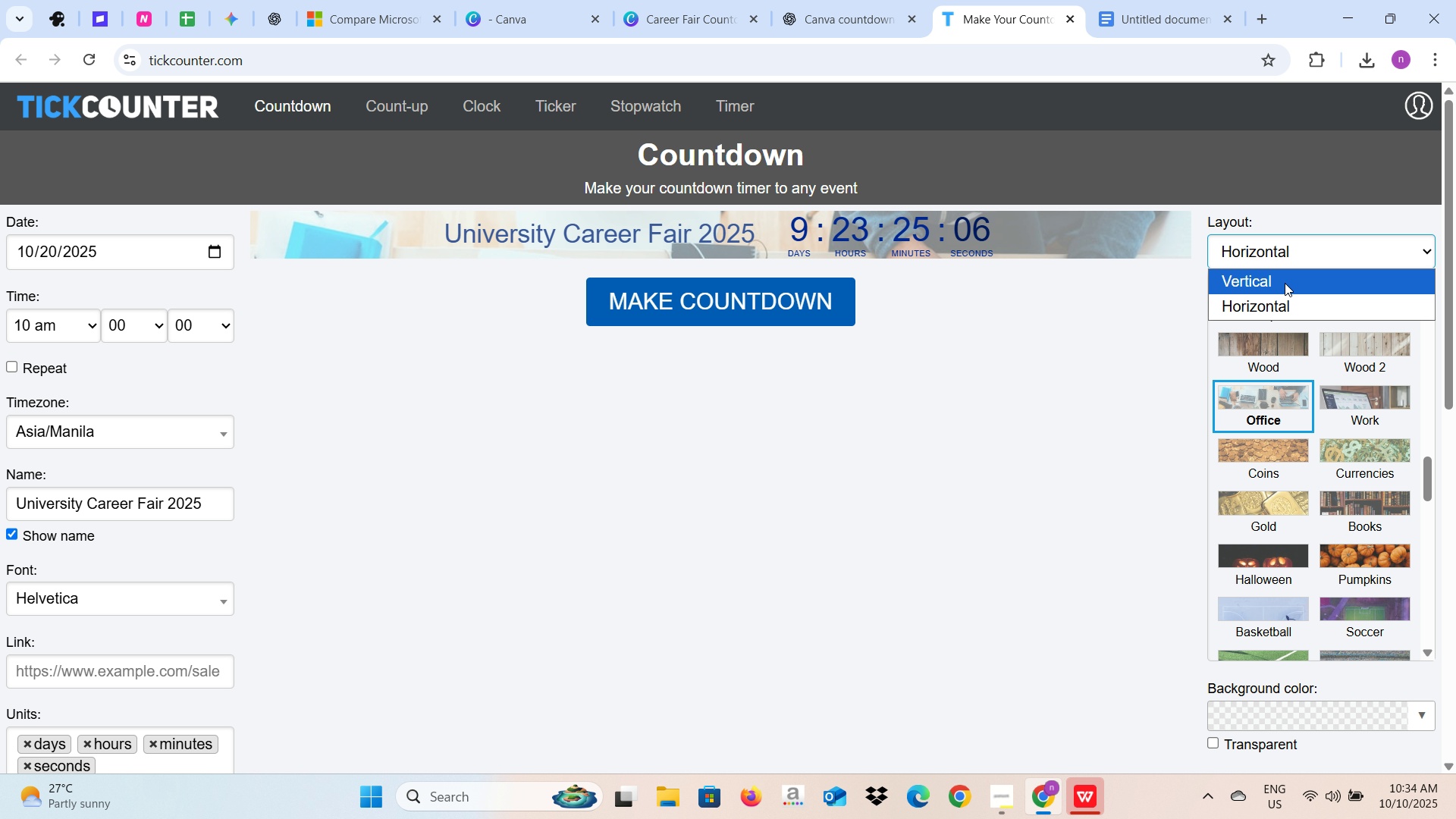 
left_click([1285, 283])
 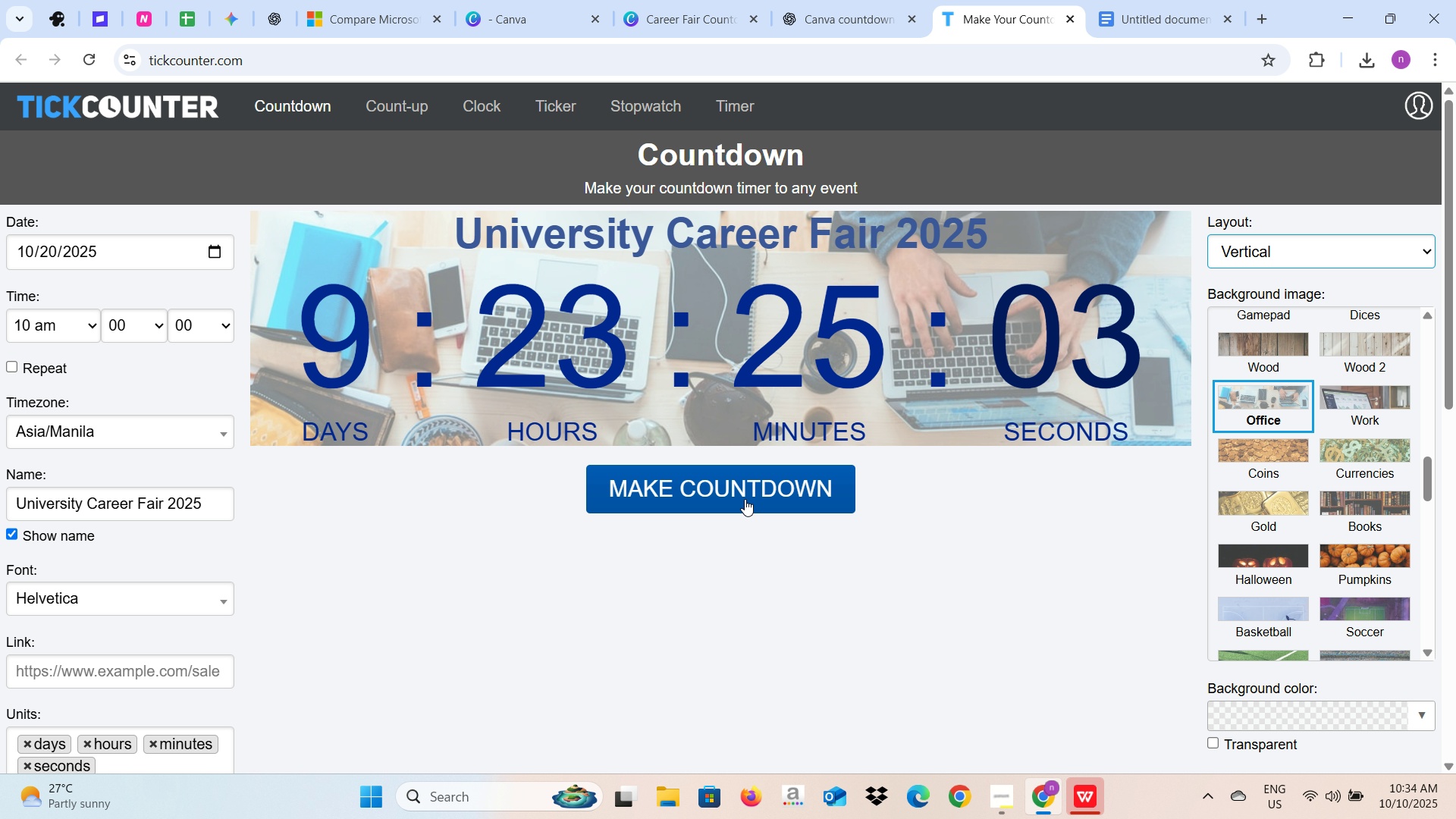 
left_click([736, 492])
 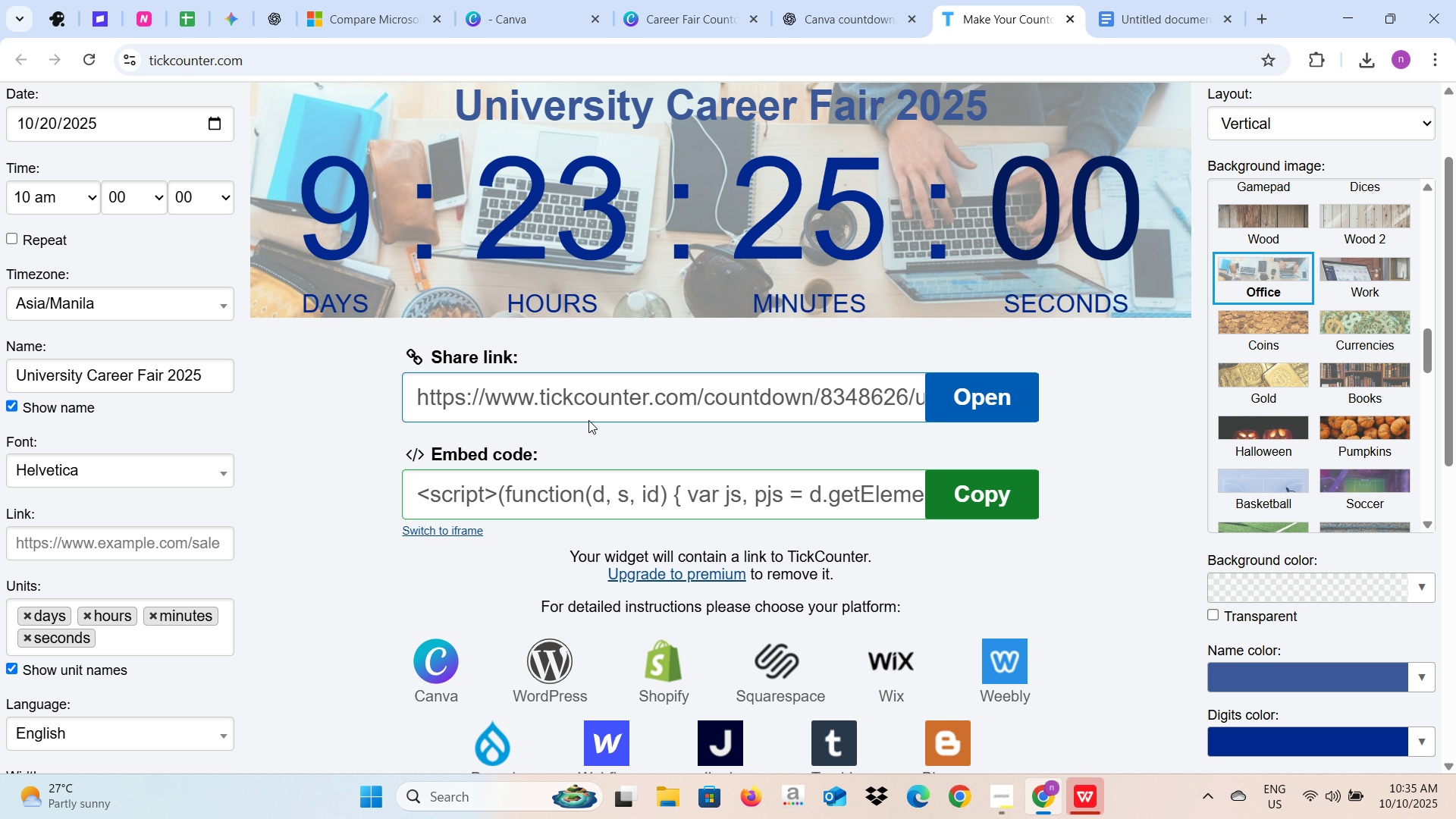 
left_click([557, 397])
 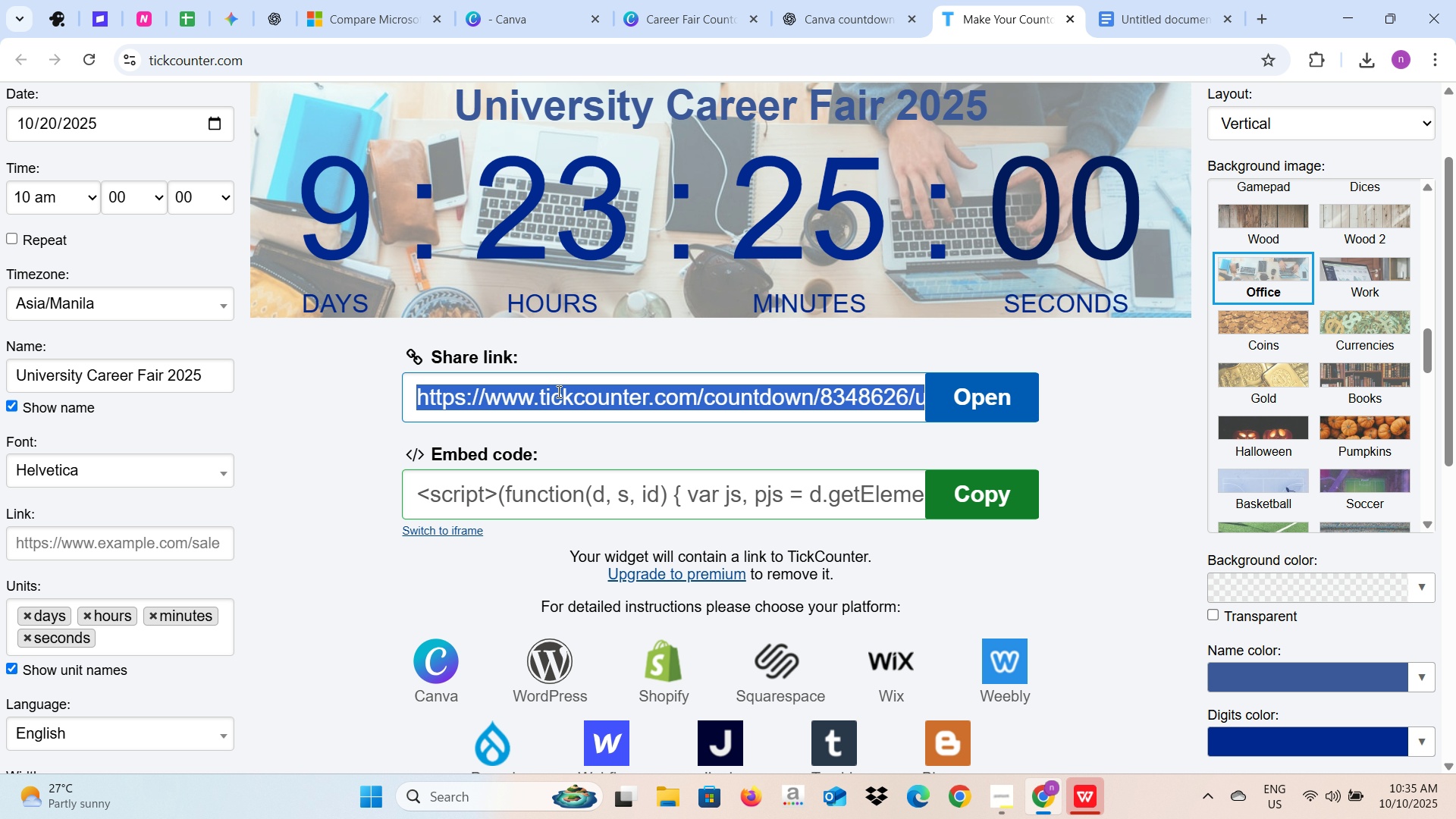 
key(Control+C)
 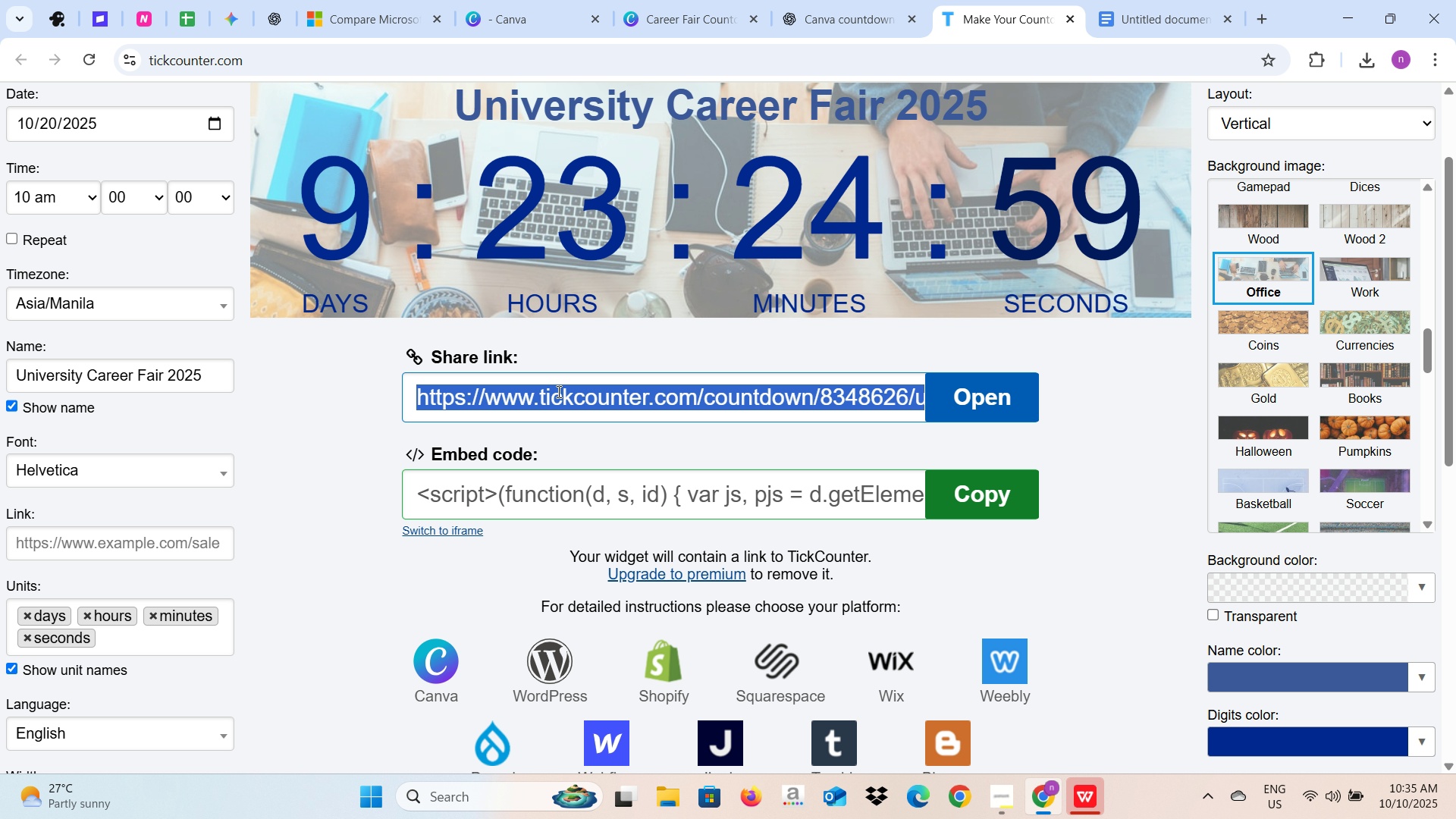 
key(Control+C)
 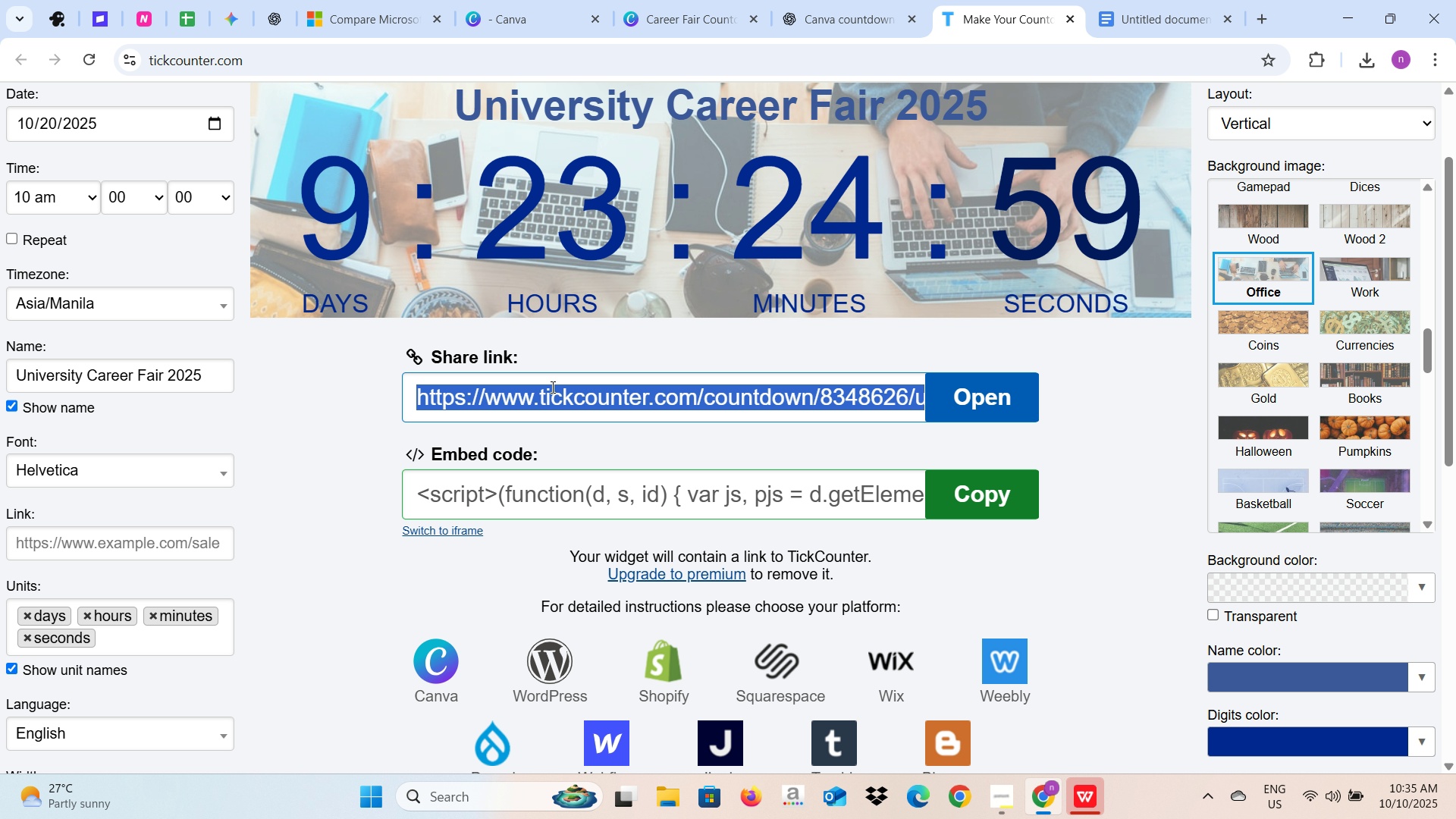 
key(Control+C)
 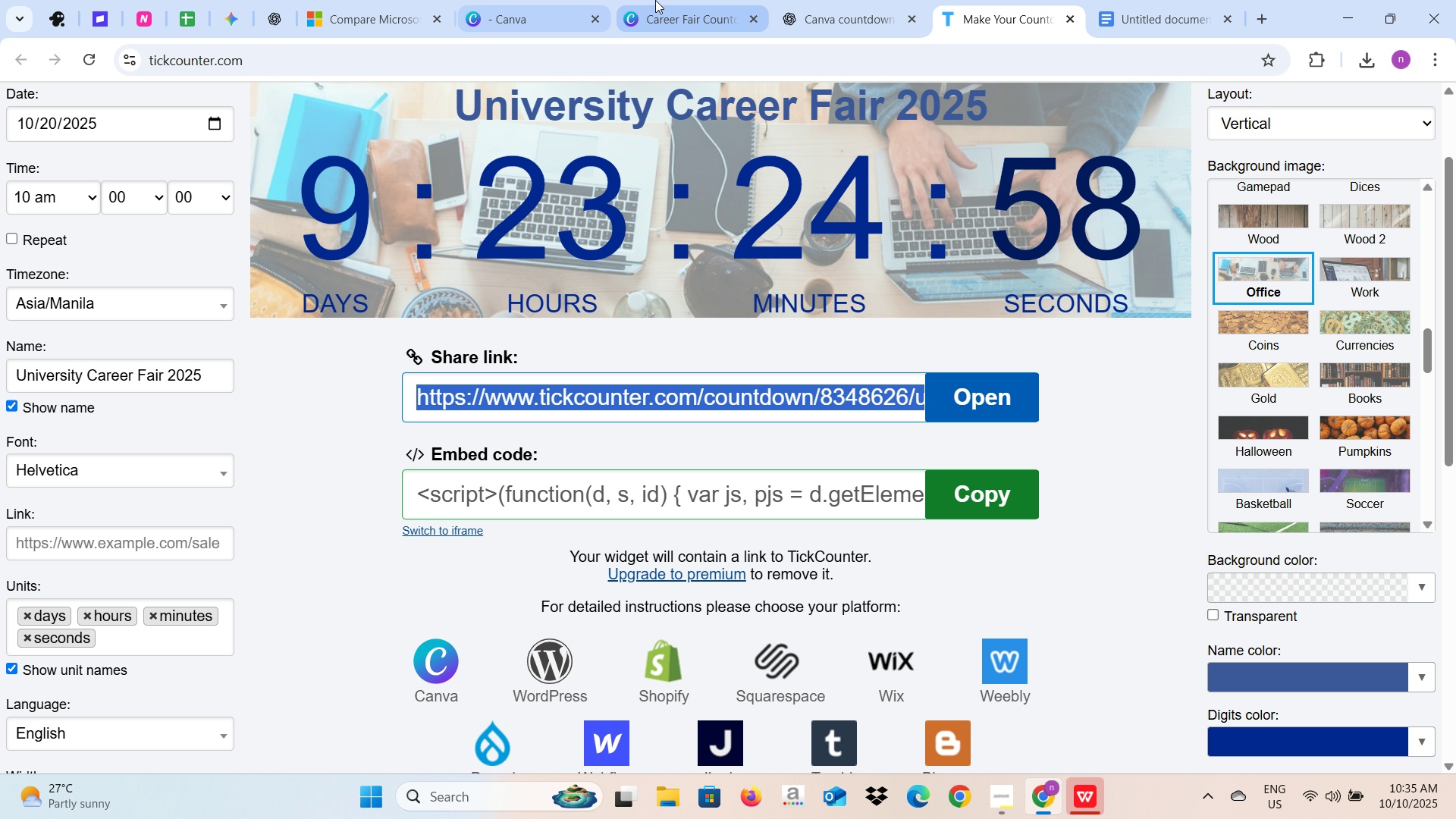 
left_click([655, 0])
 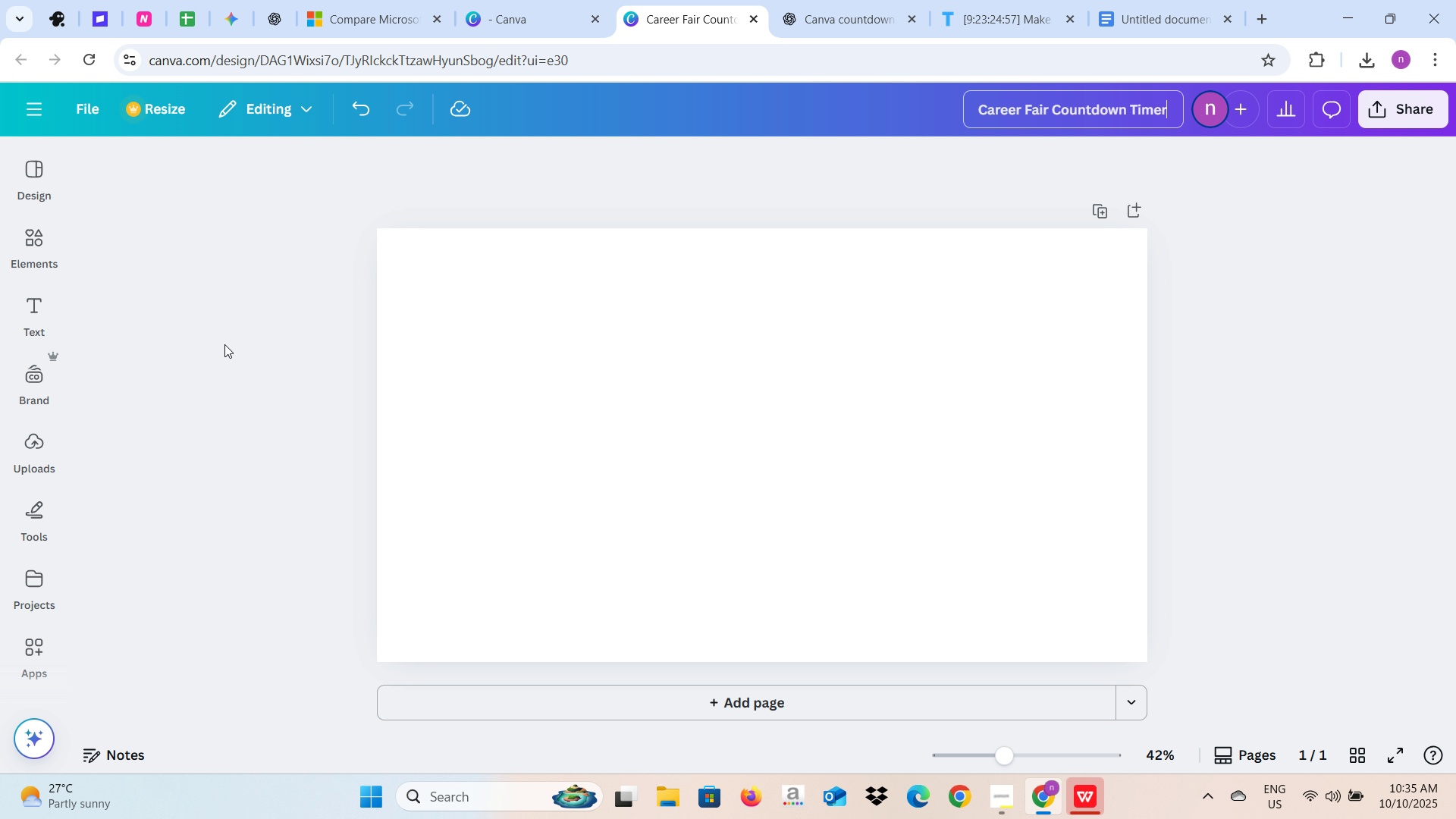 
left_click([221, 344])
 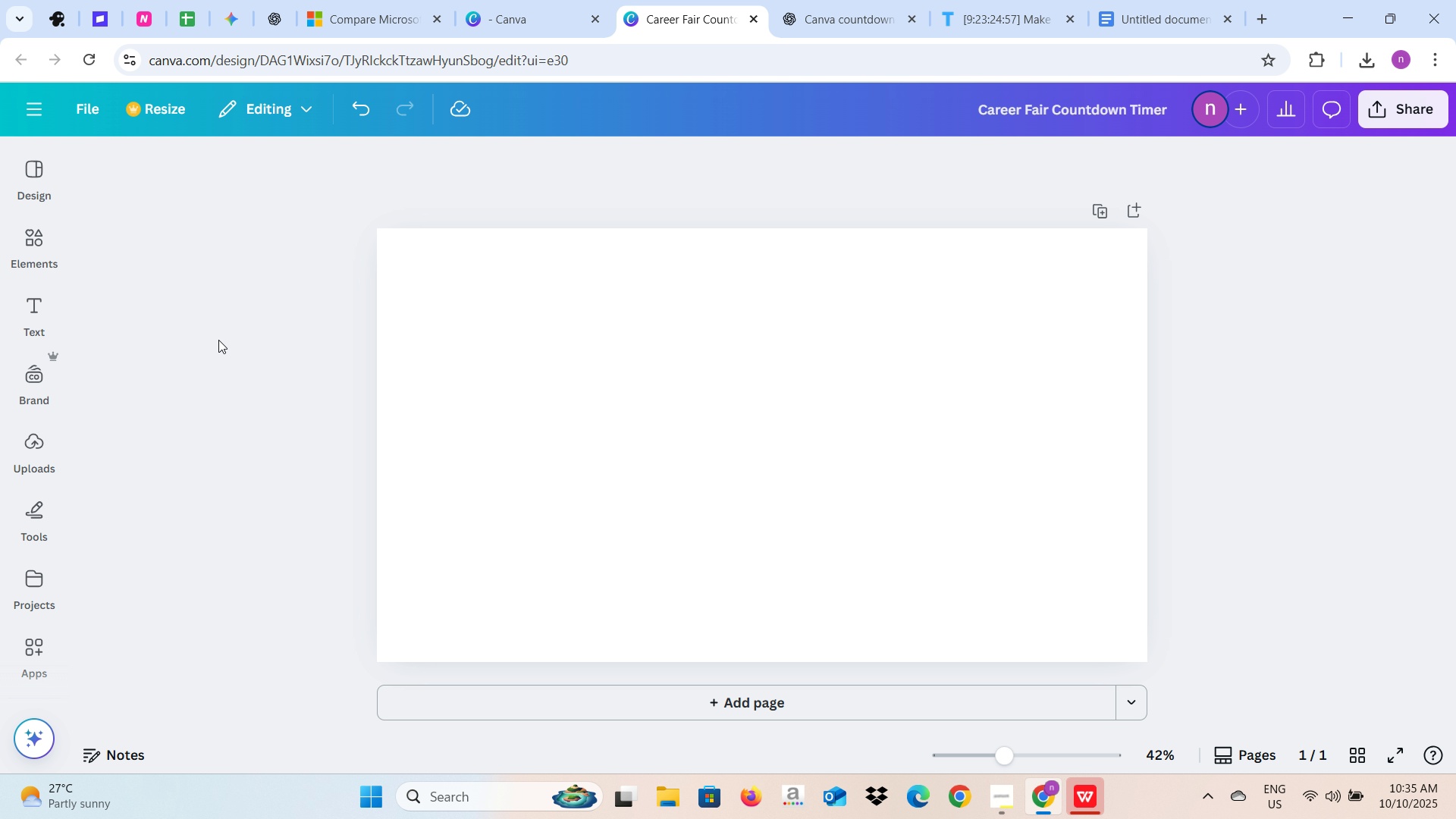 
key(Control+V)
 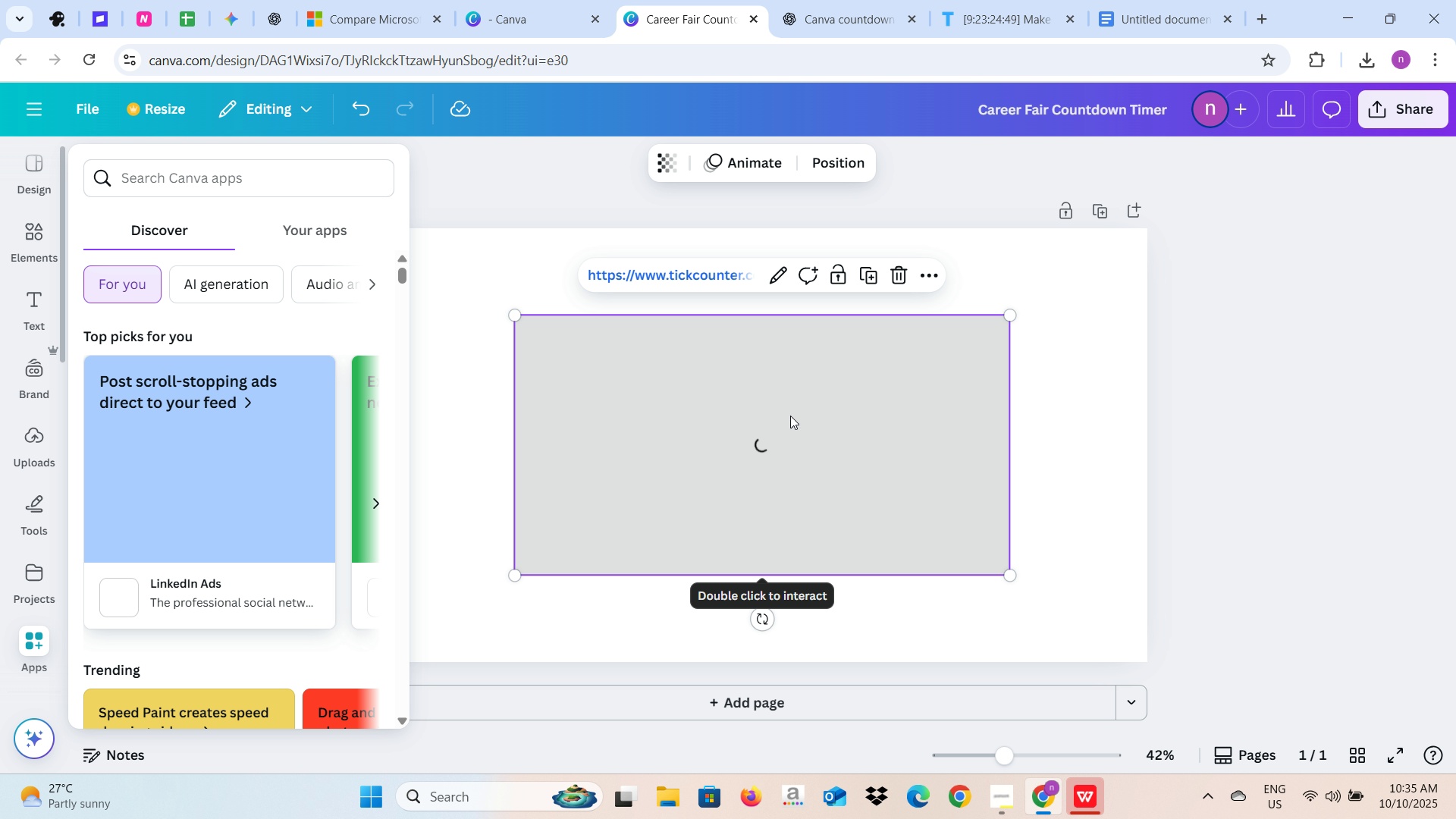 
wait(12.88)
 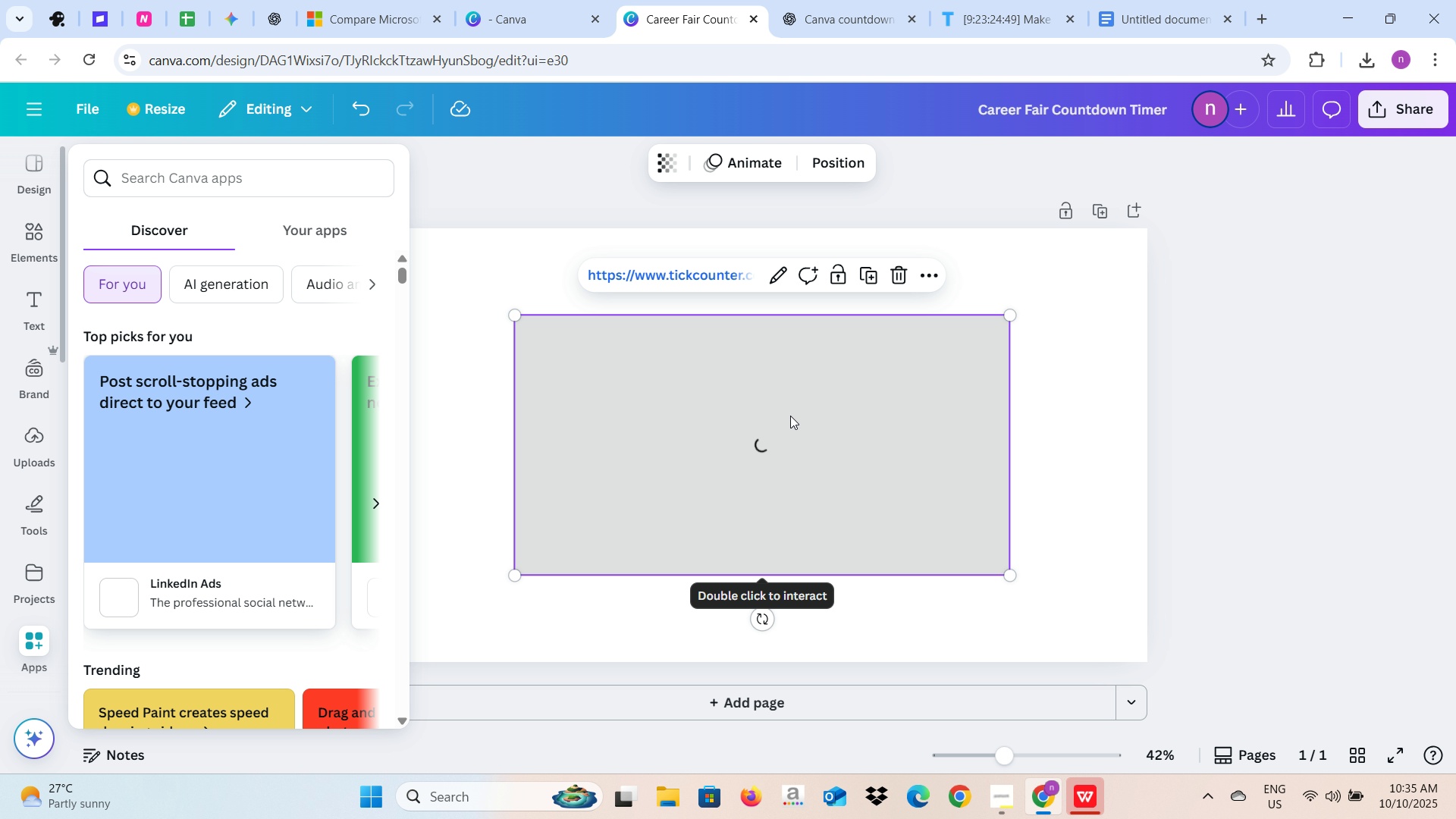 
left_click([435, 201])
 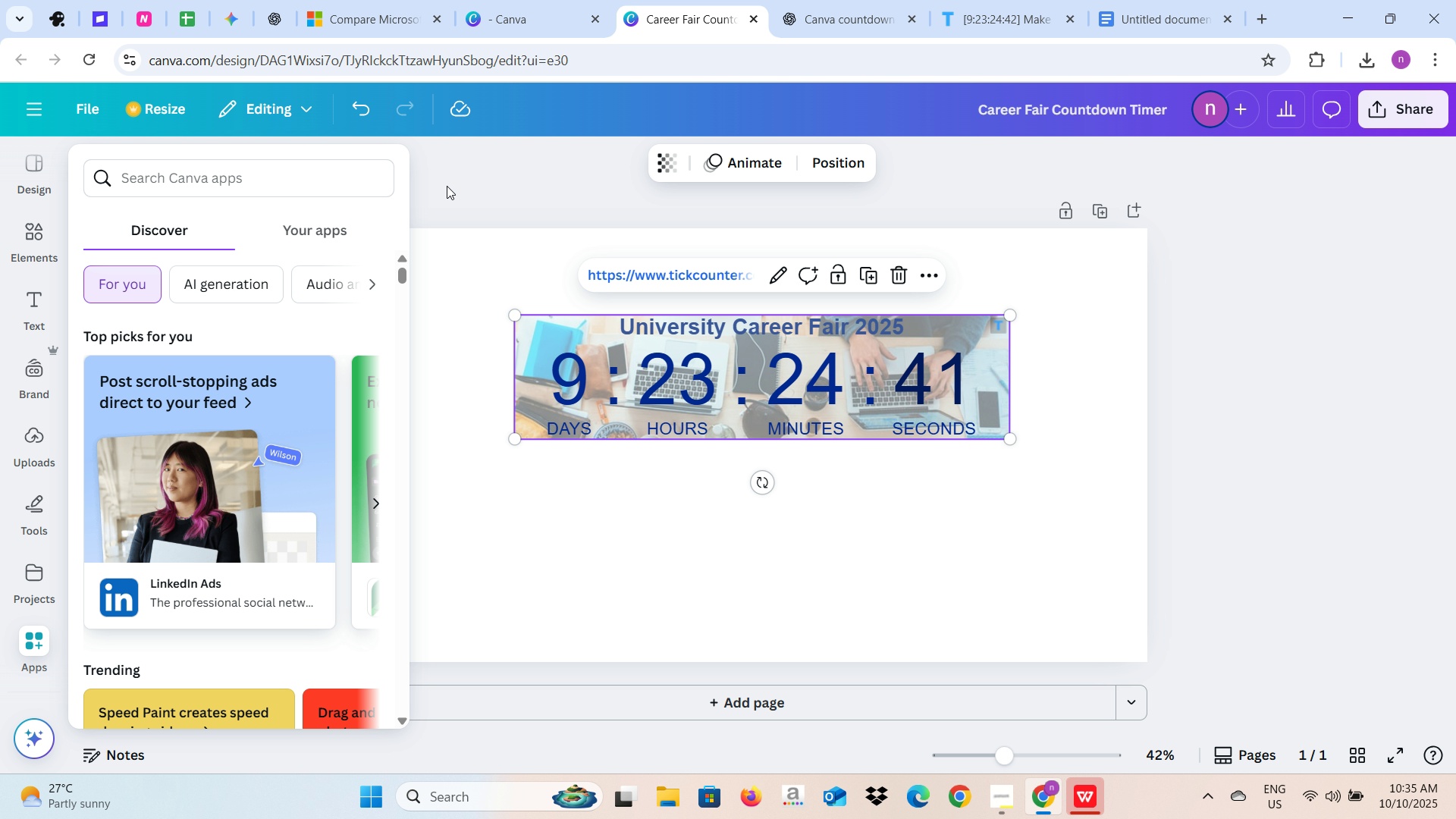 
double_click([447, 186])
 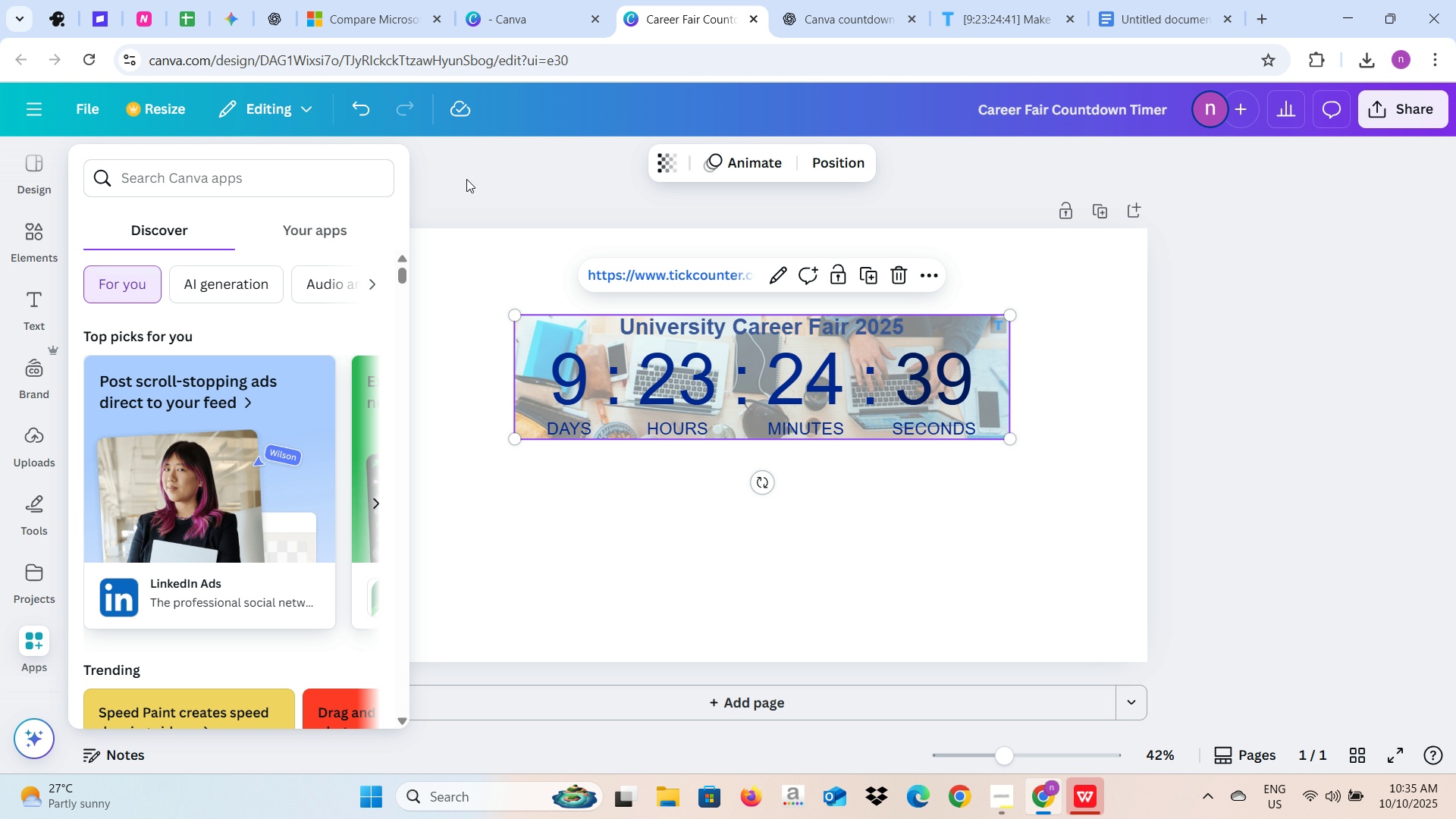 
double_click([466, 179])
 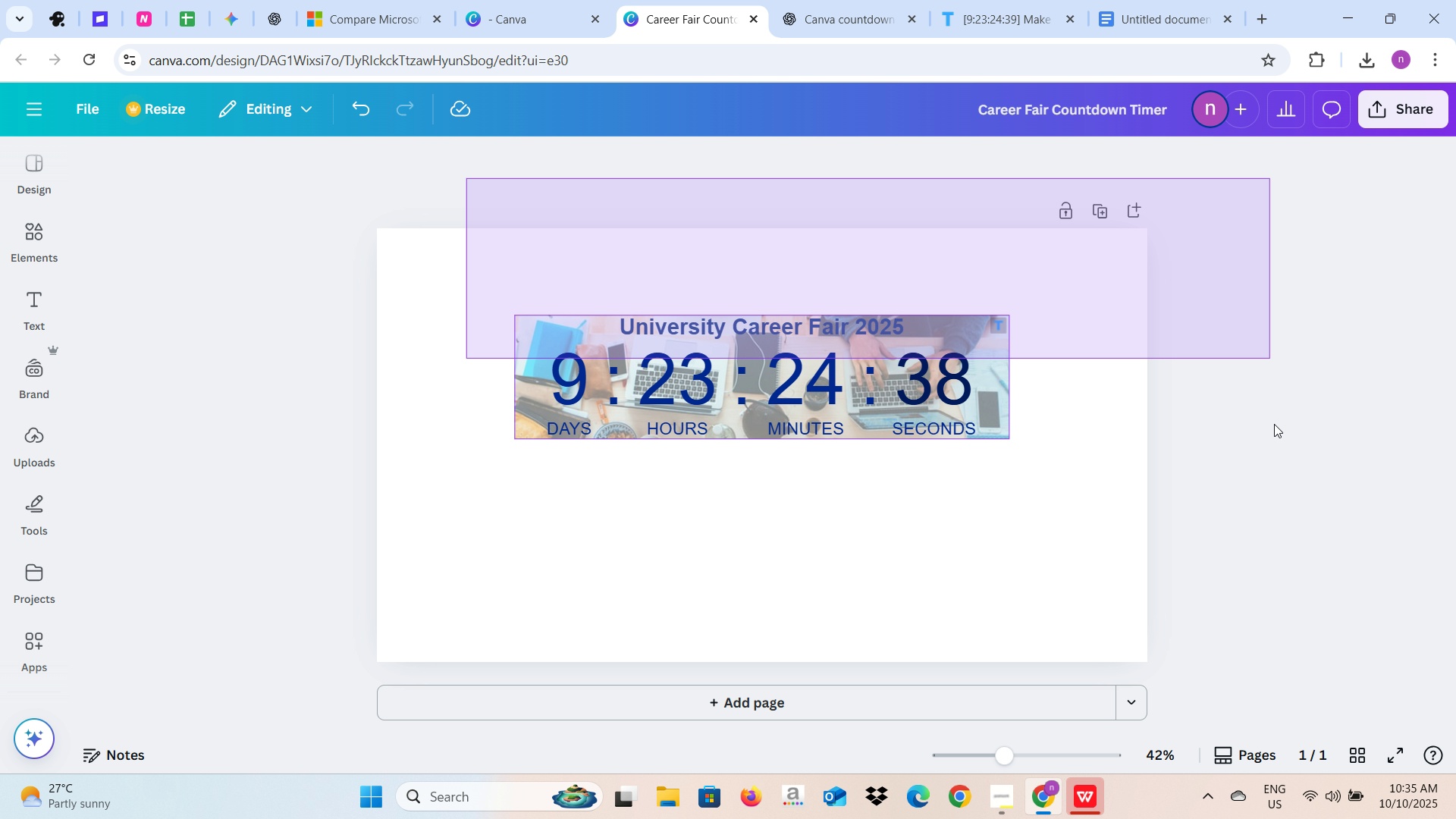 
left_click([1279, 443])
 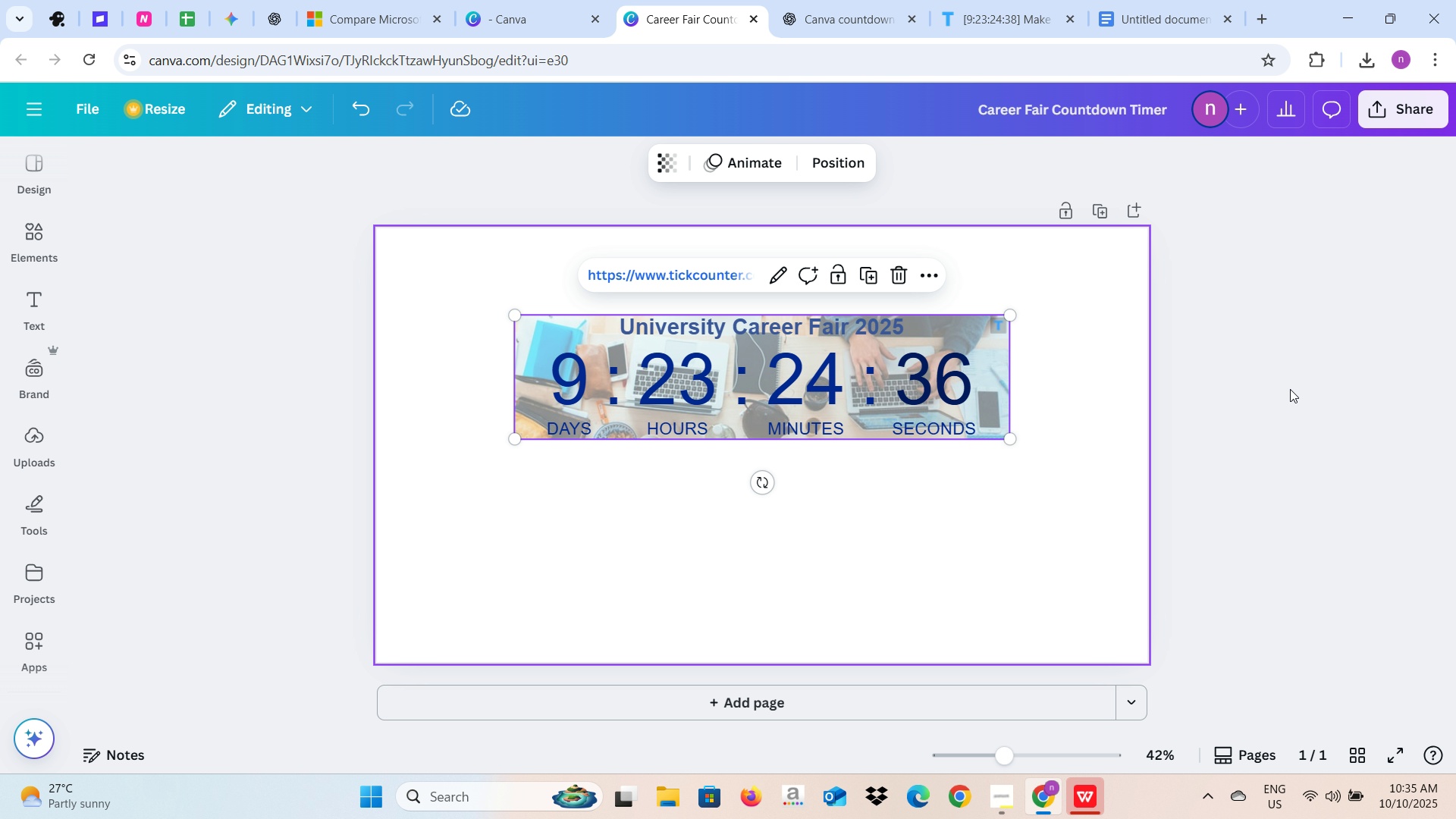 
left_click([1361, 384])
 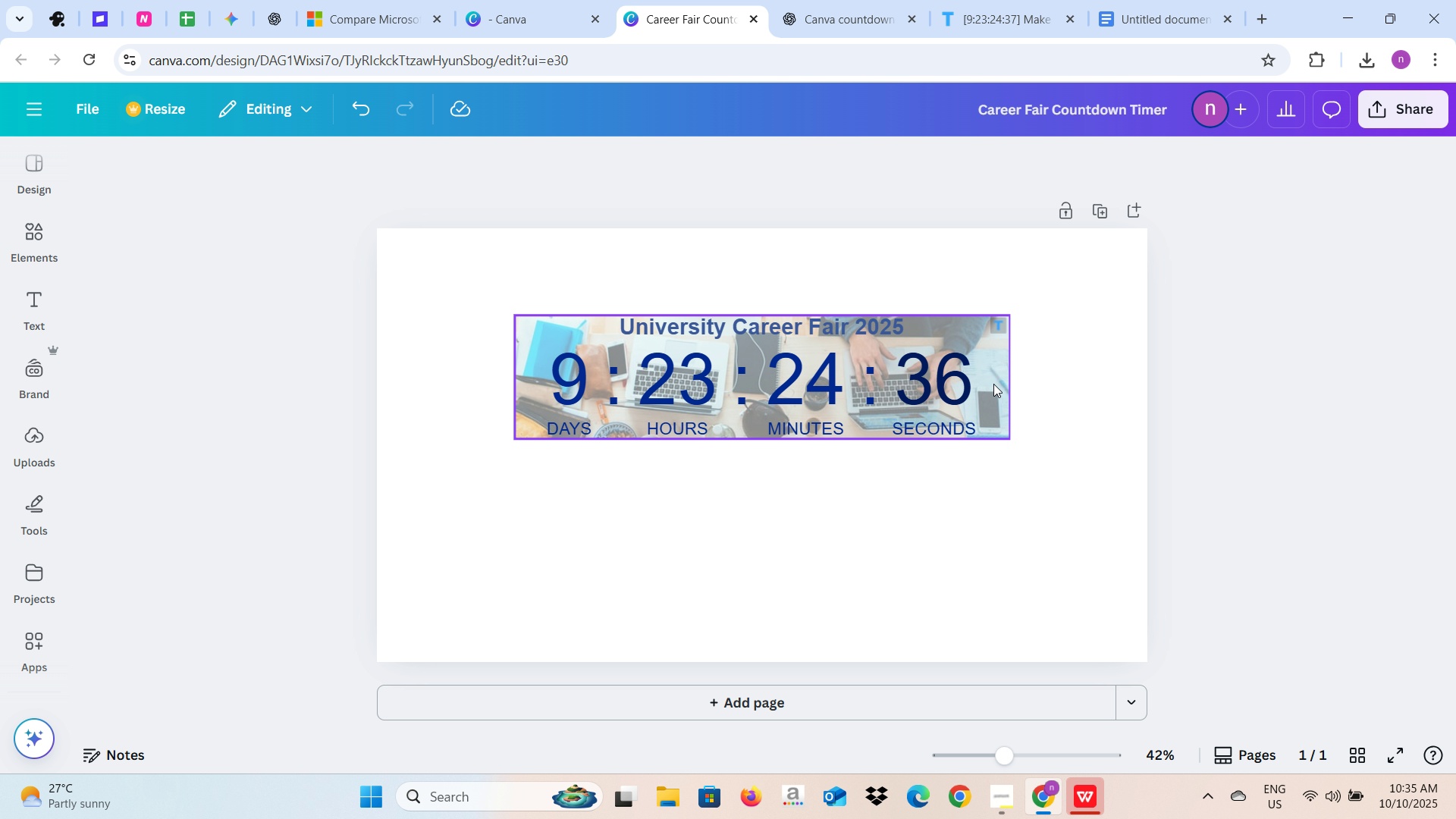 
left_click([993, 384])
 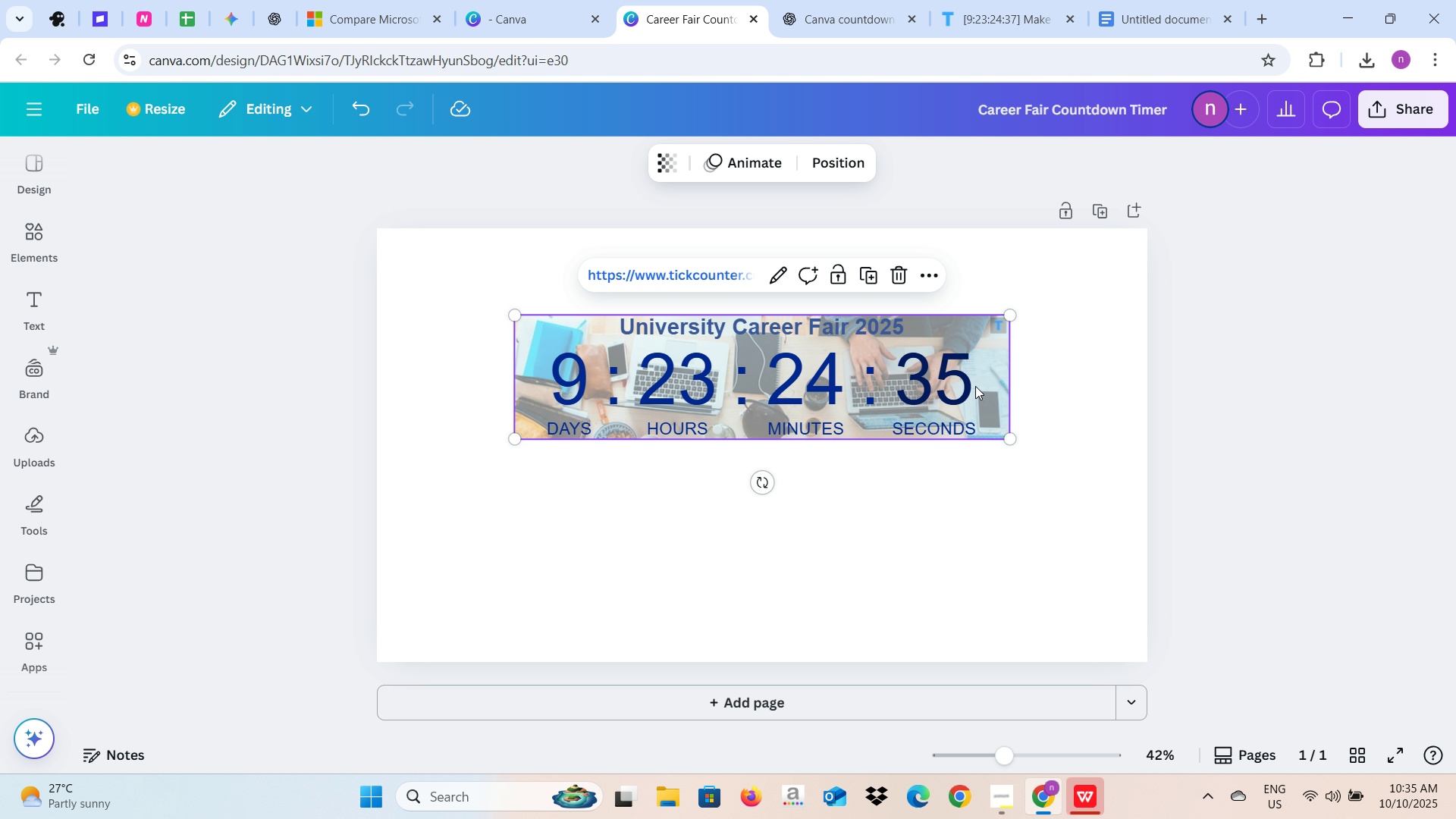 
left_click_drag(start_coordinate=[975, 388], to_coordinate=[849, 512])
 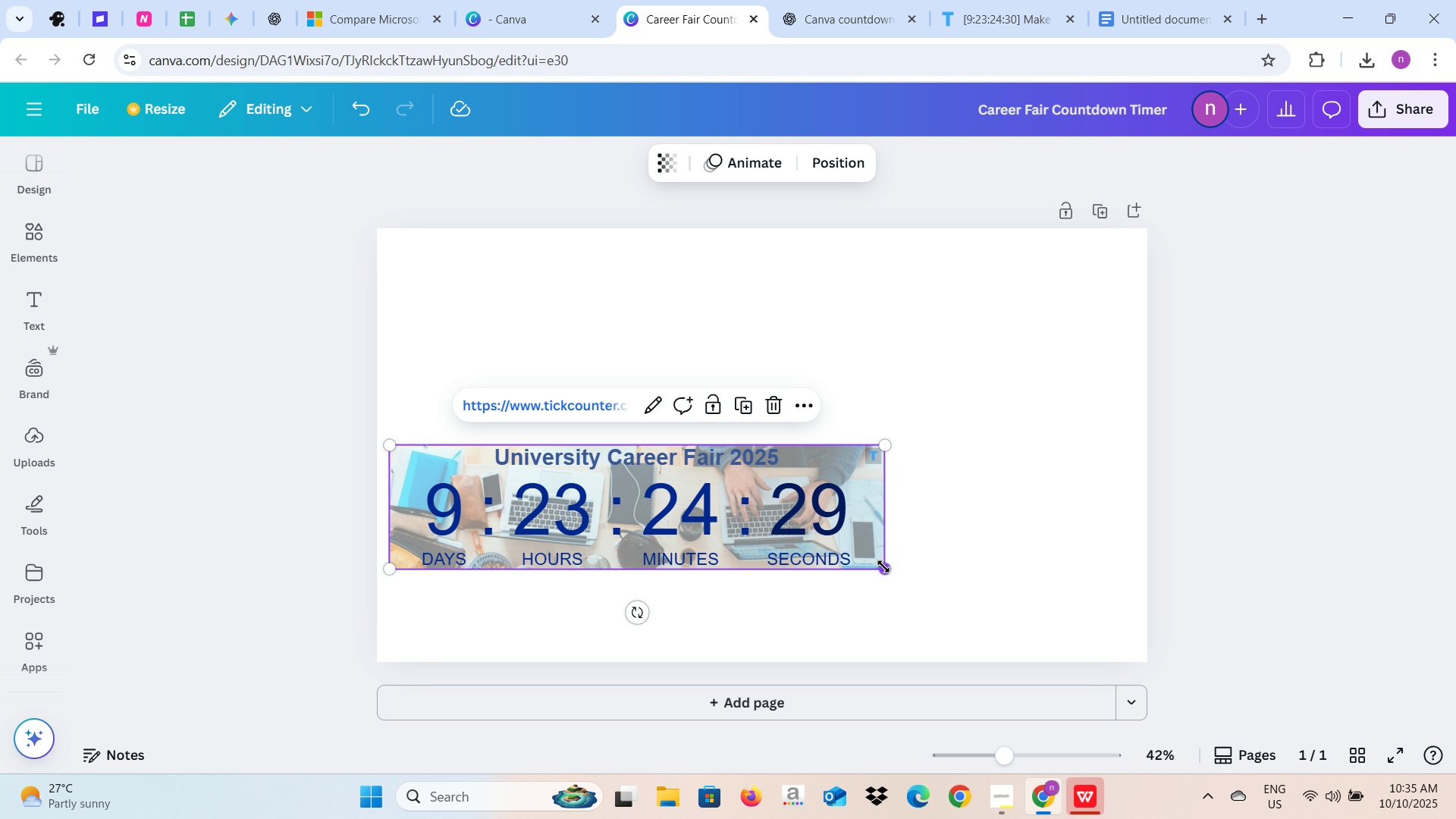 
left_click_drag(start_coordinate=[880, 566], to_coordinate=[1130, 623])
 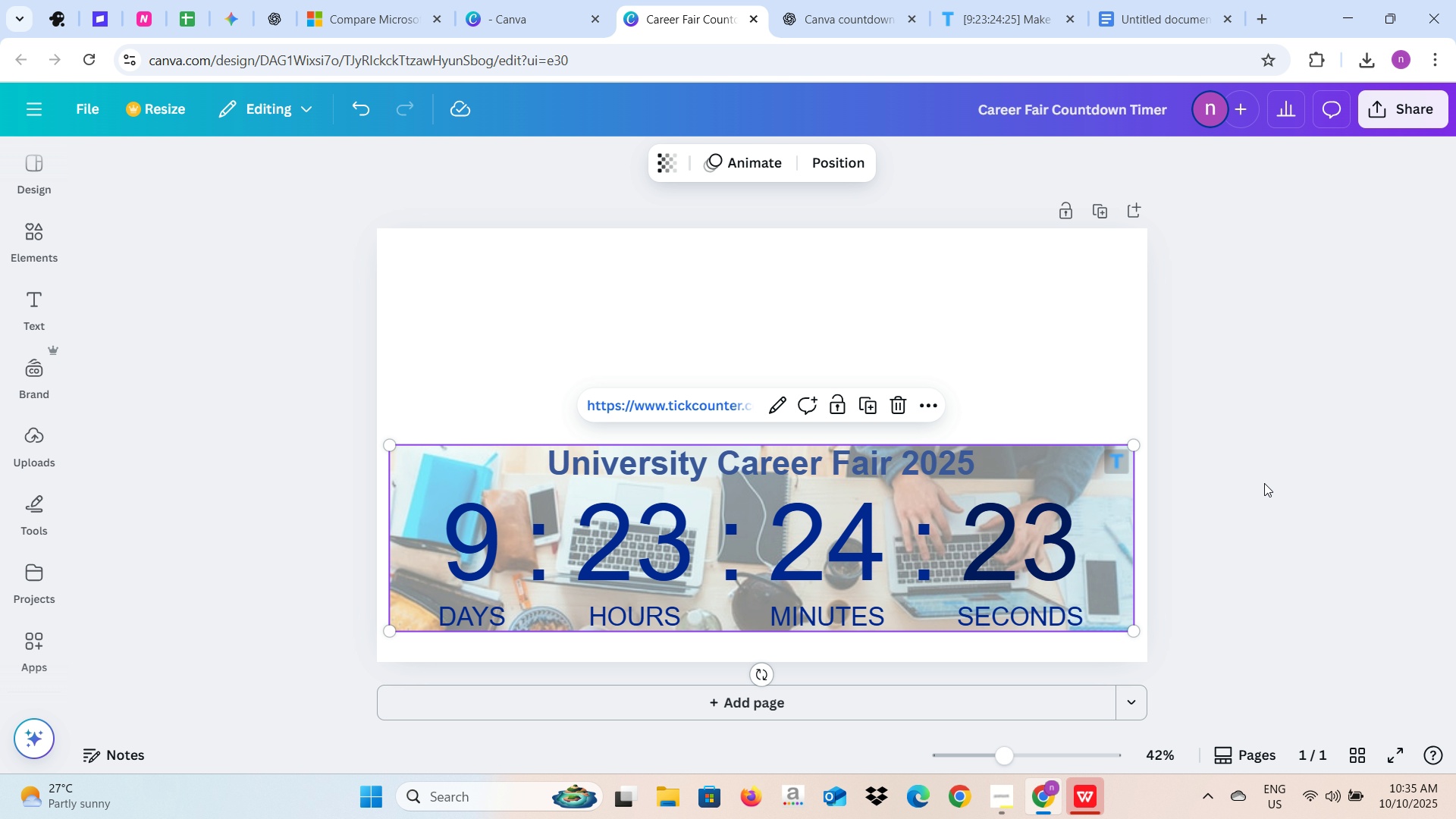 
left_click([1264, 483])
 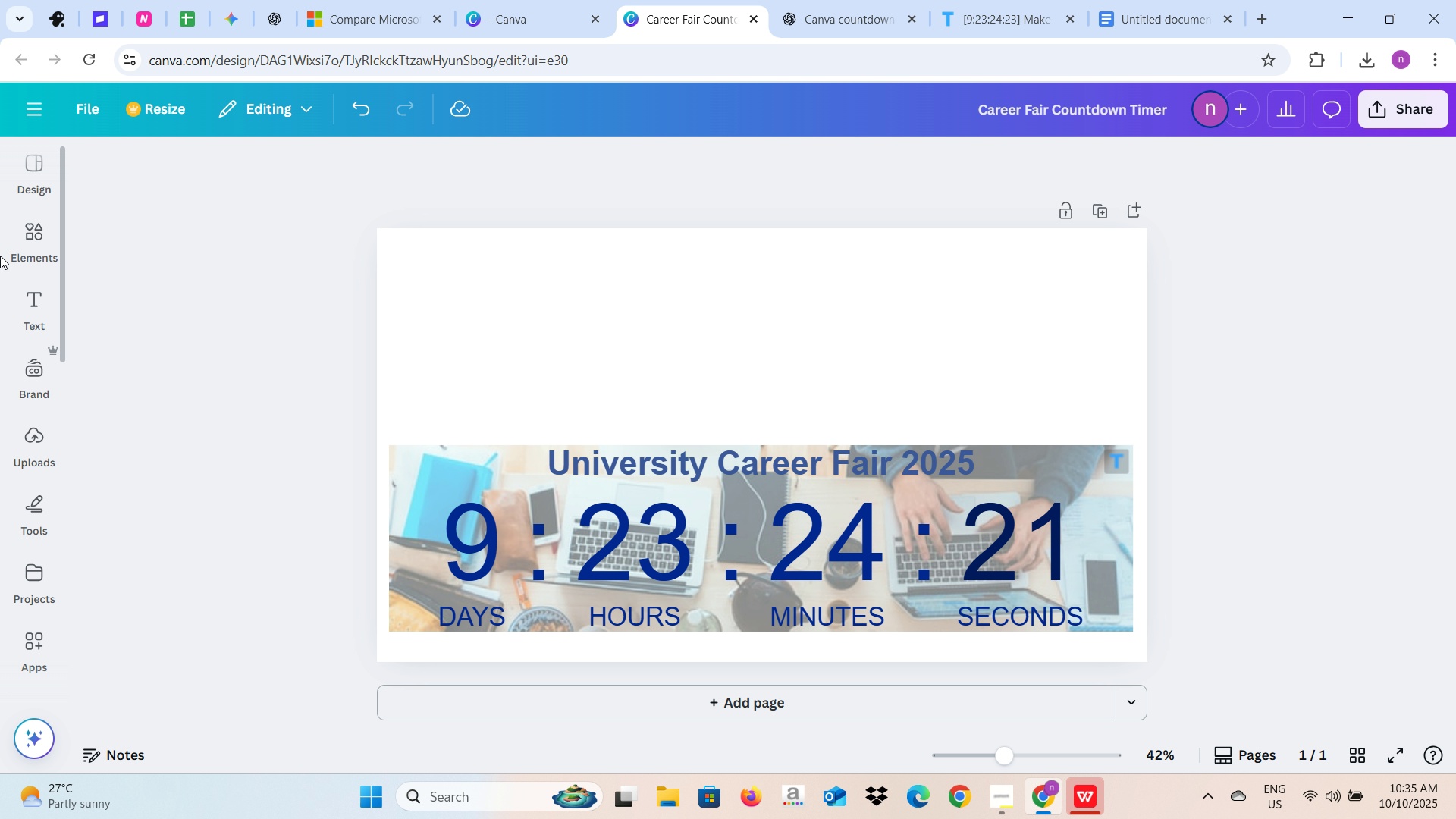 
left_click([30, 230])
 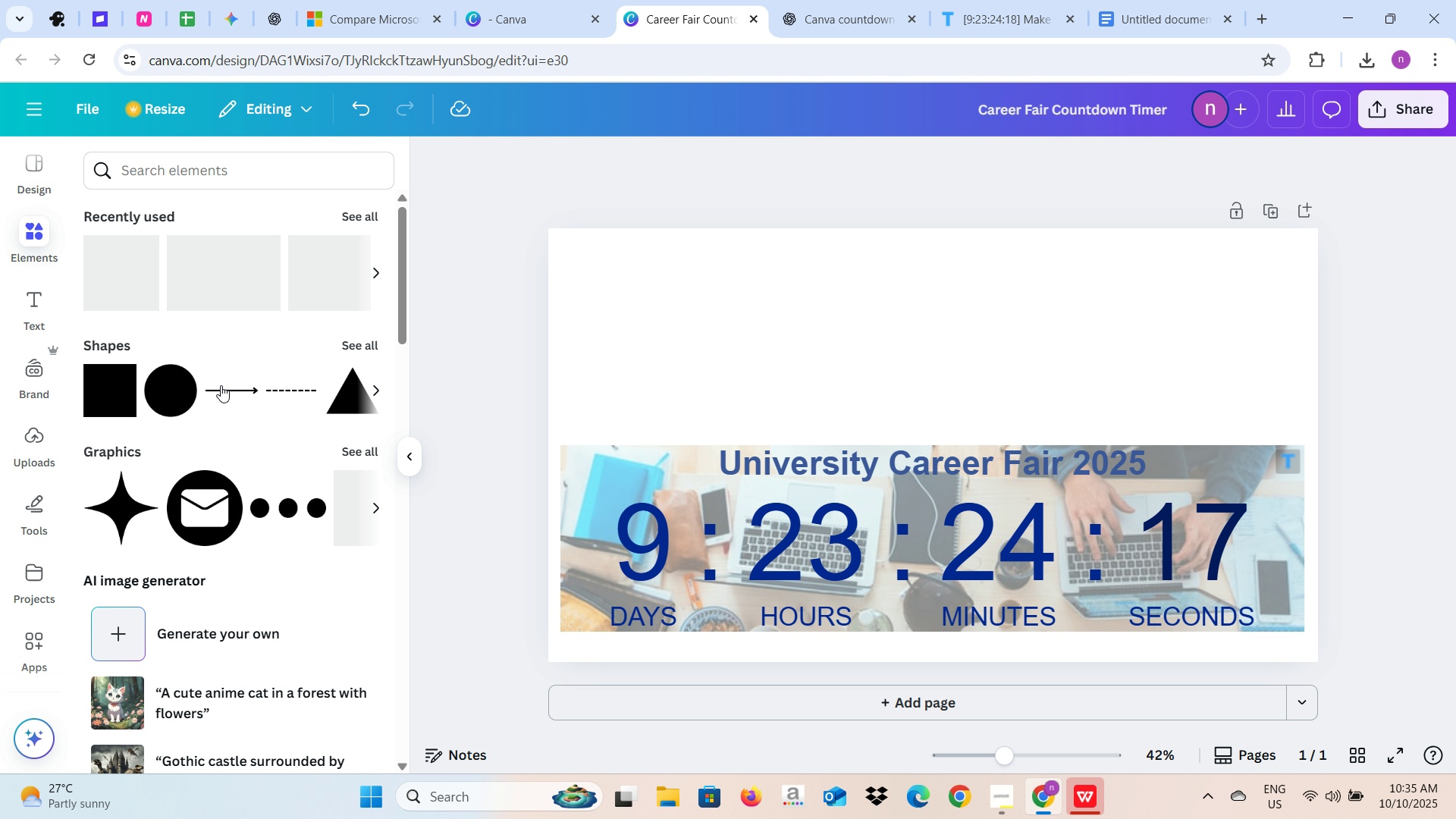 
wait(5.43)
 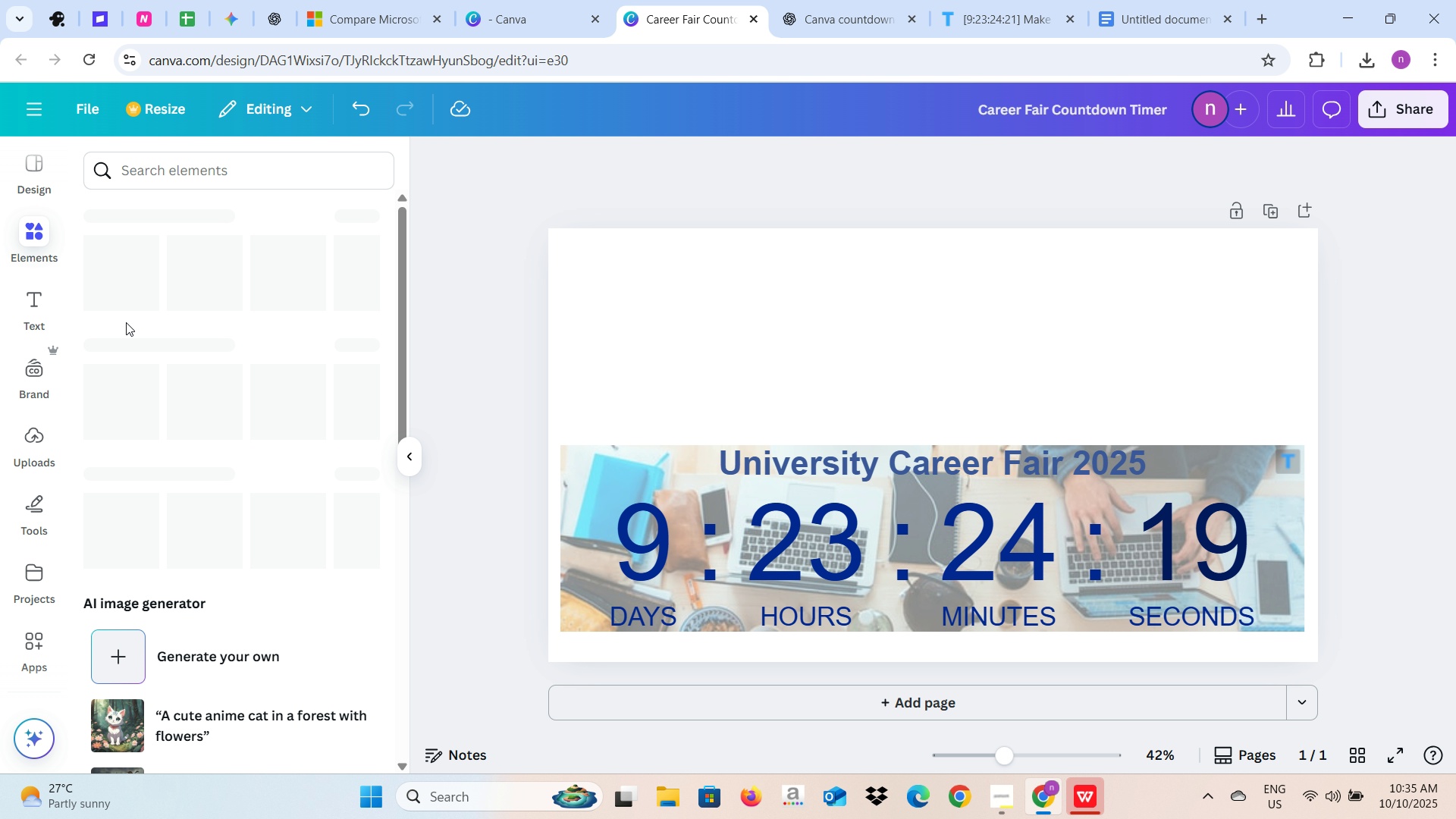 
mouse_move([200, 353])
 